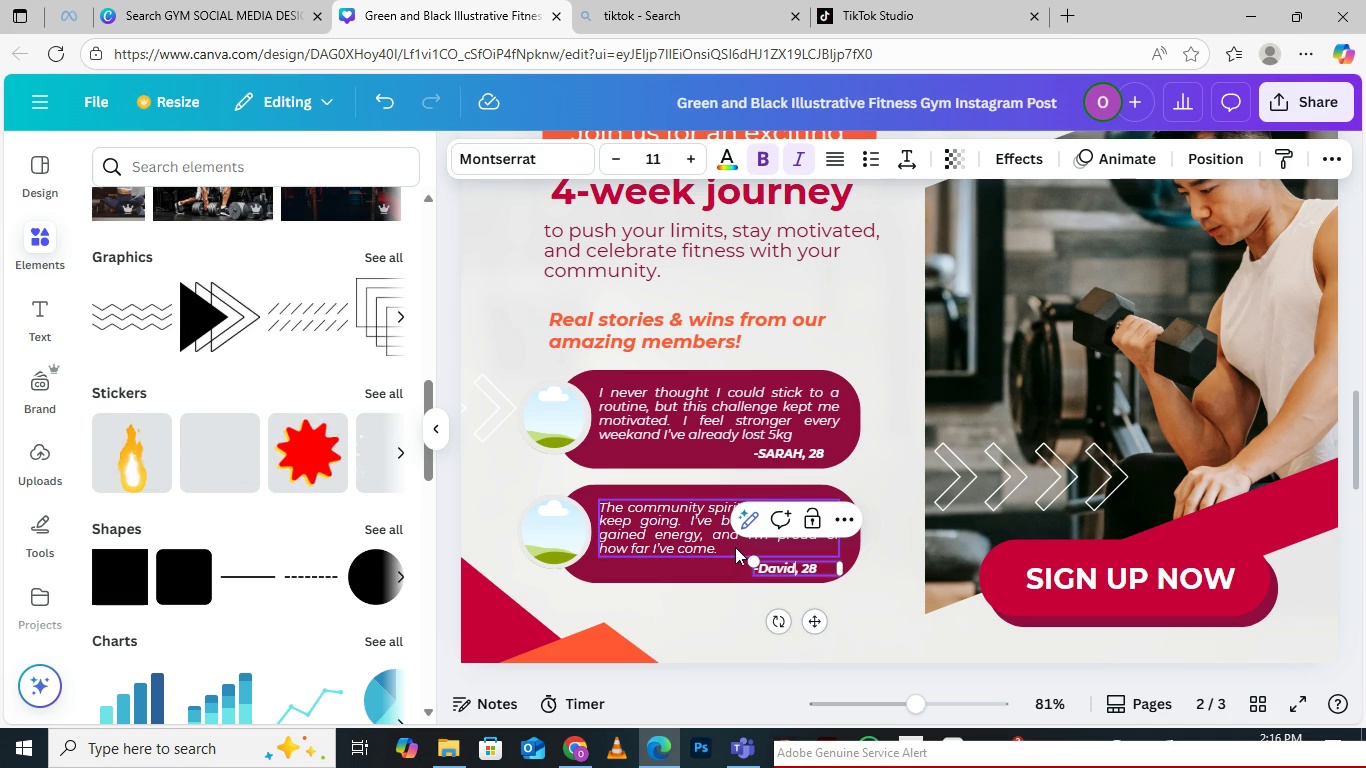 
key(Backspace)
key(Backspace)
key(Backspace)
key(Backspace)
type(AVID)
 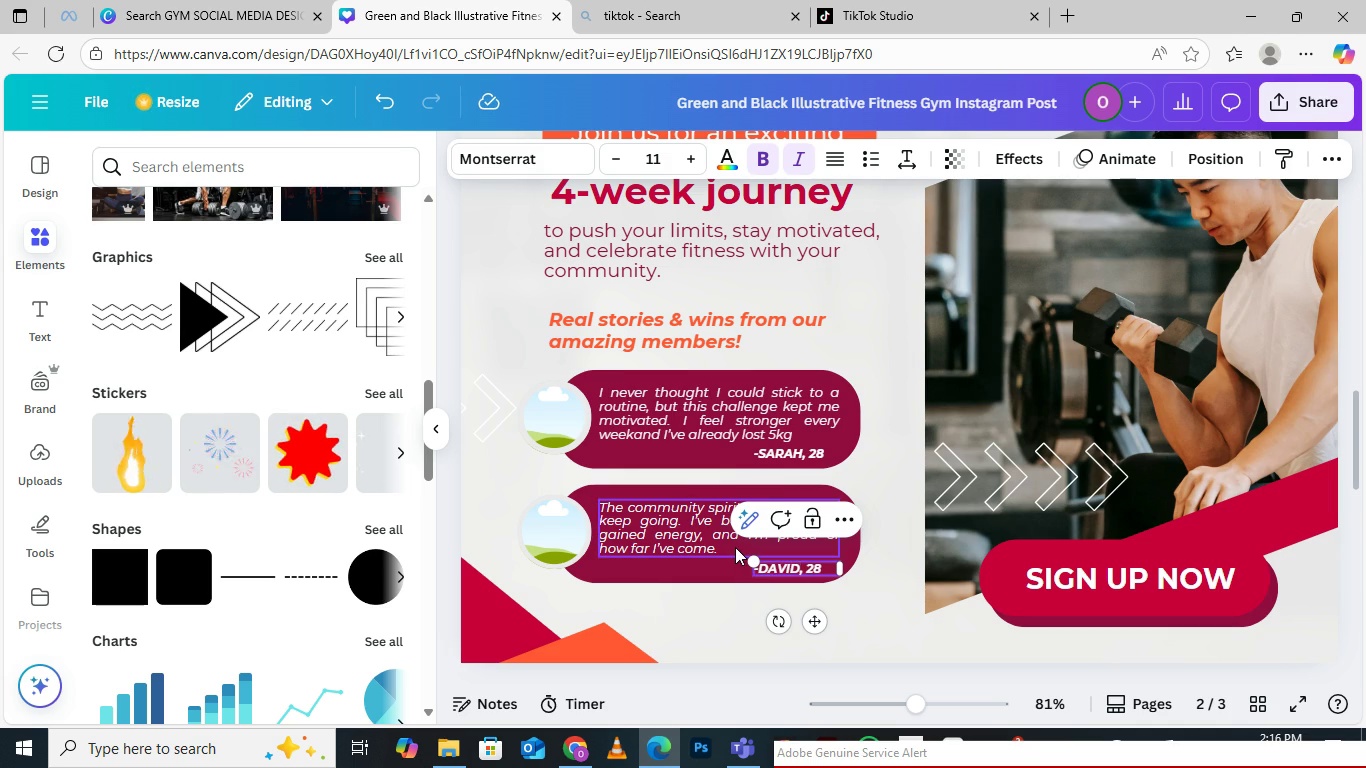 
key(ArrowRight)
 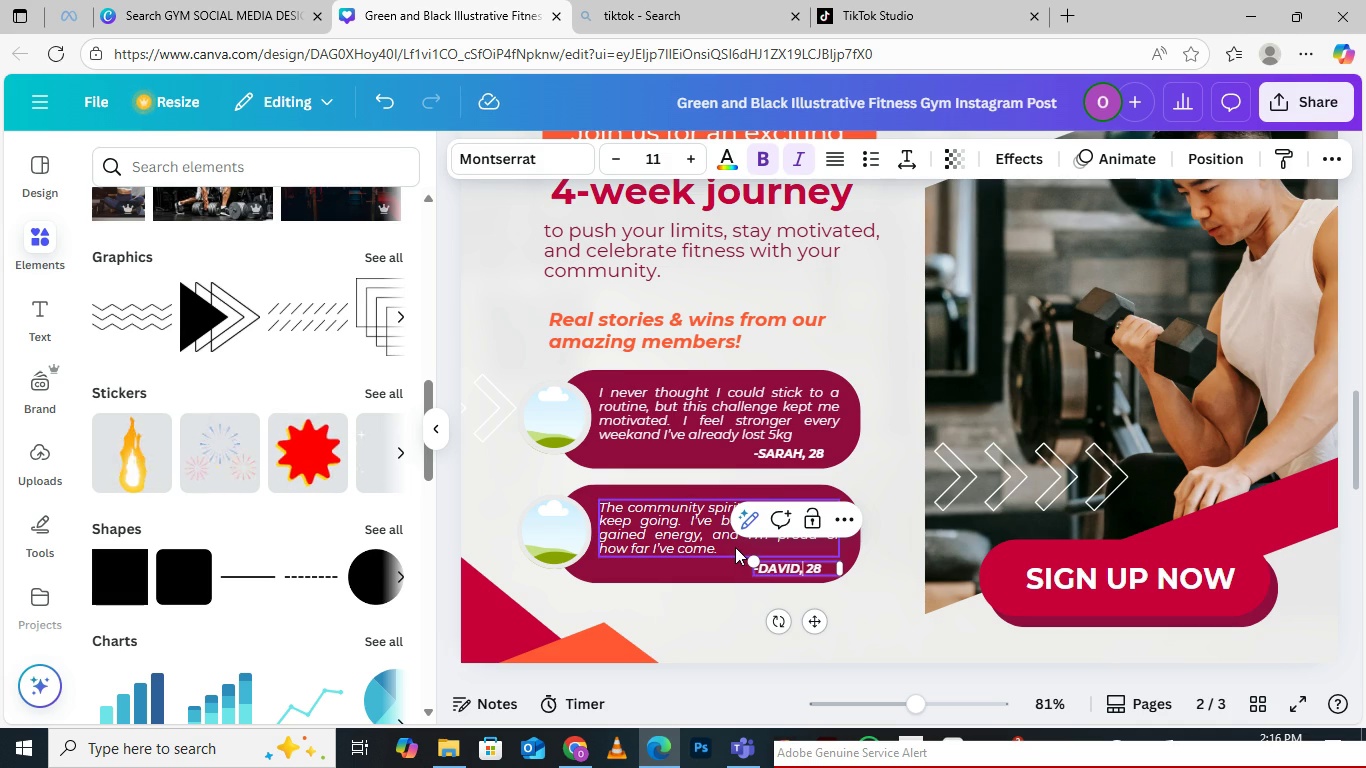 
key(ArrowRight)
 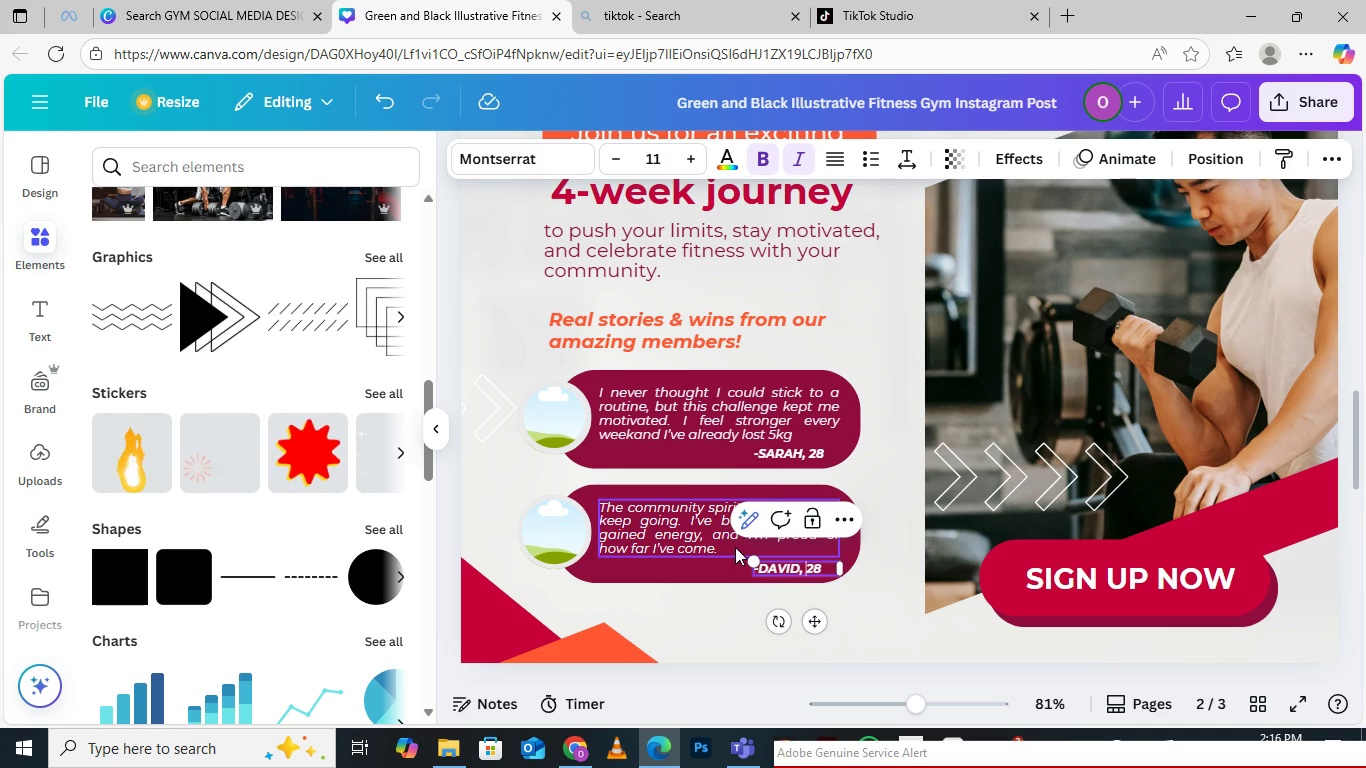 
key(ArrowRight)
 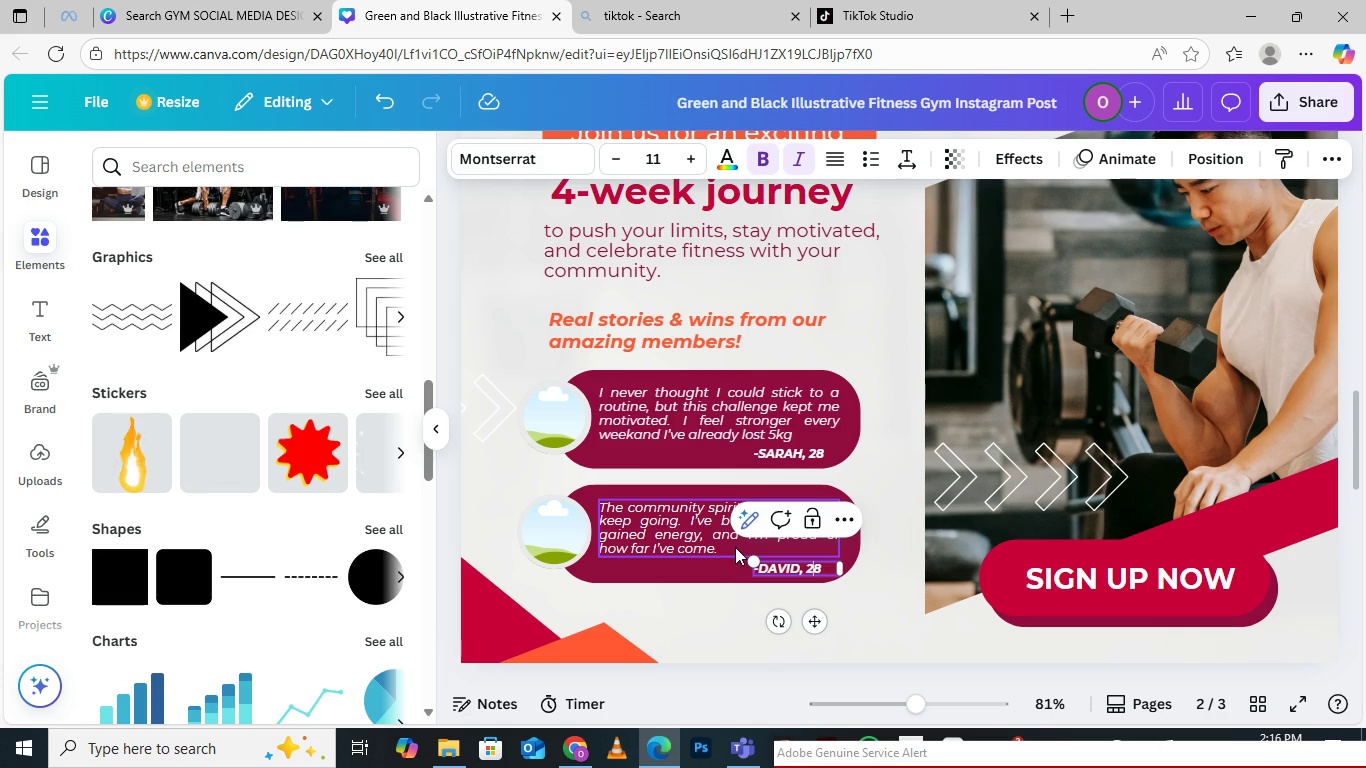 
key(ArrowRight)
 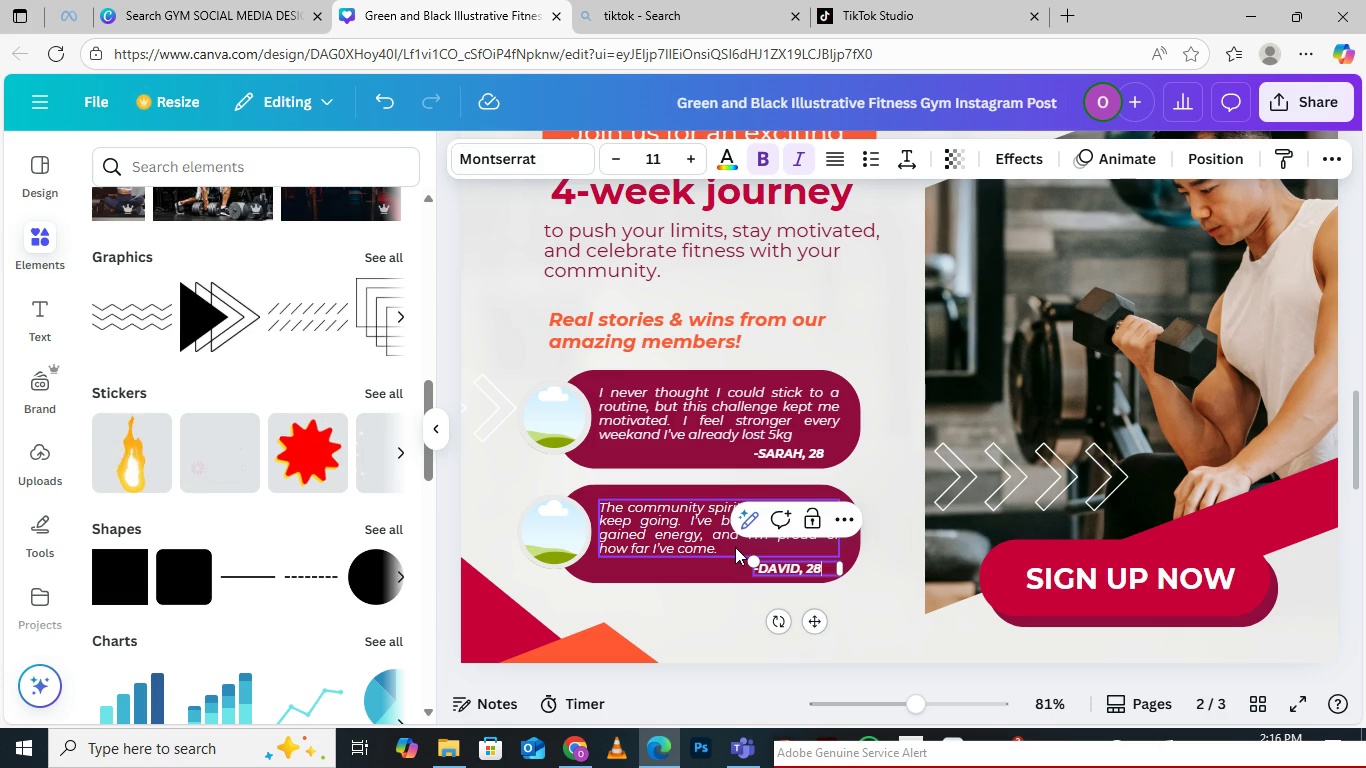 
key(Backspace)
key(Backspace)
type(35)
 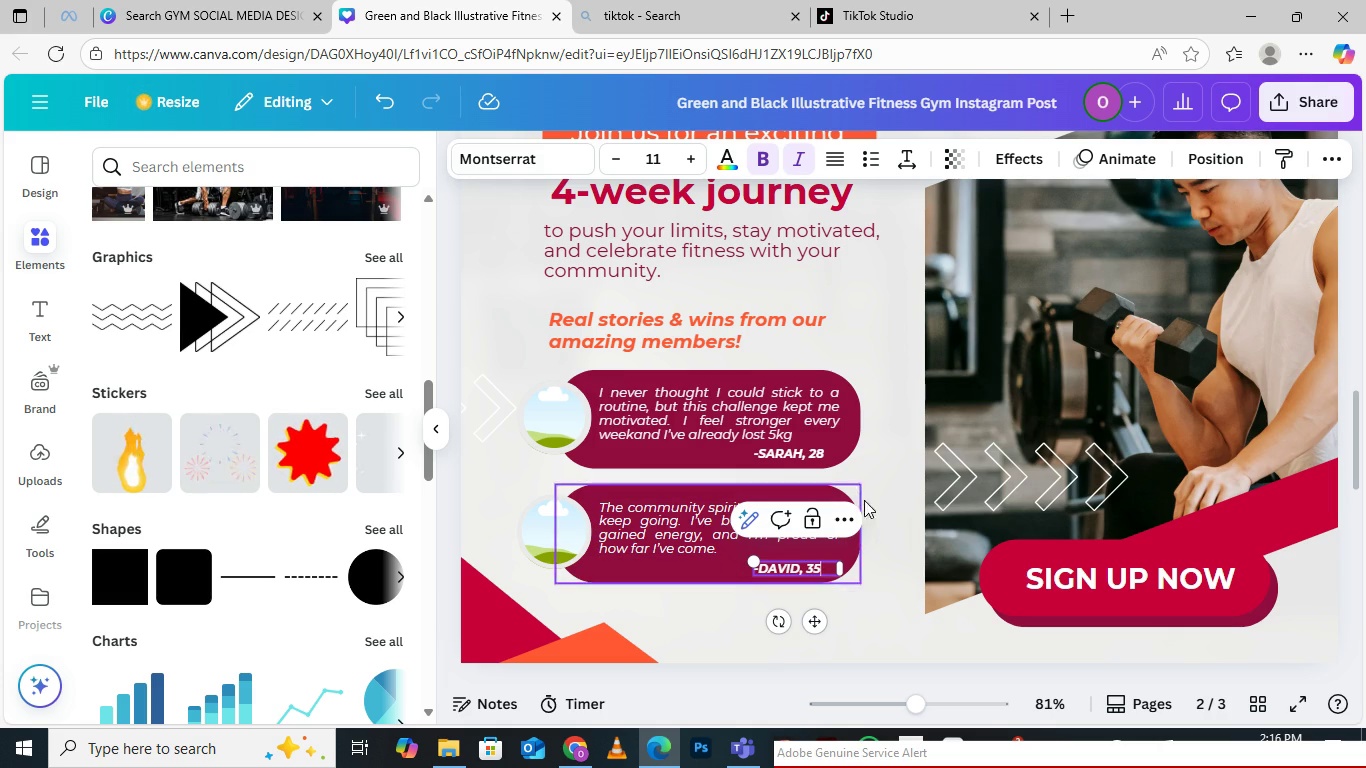 
left_click([887, 509])
 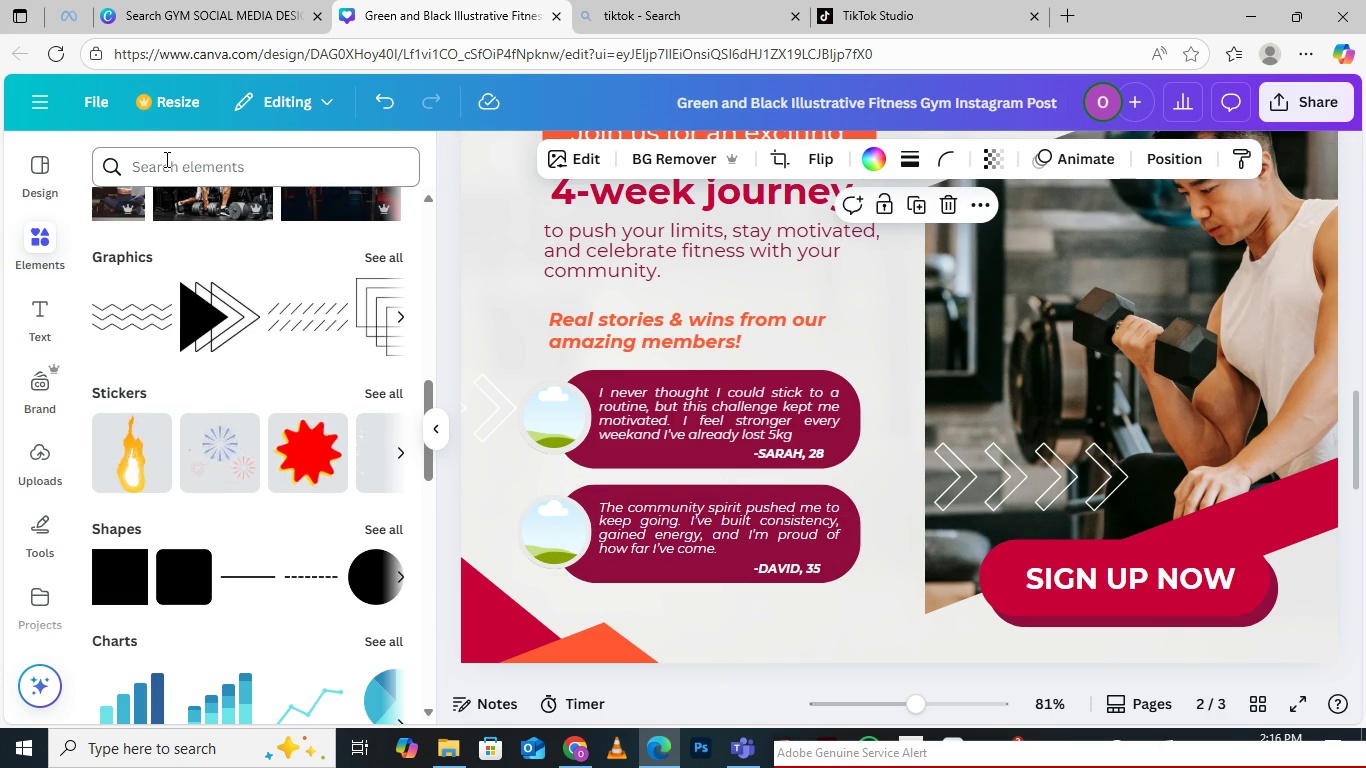 
left_click([151, 164])
 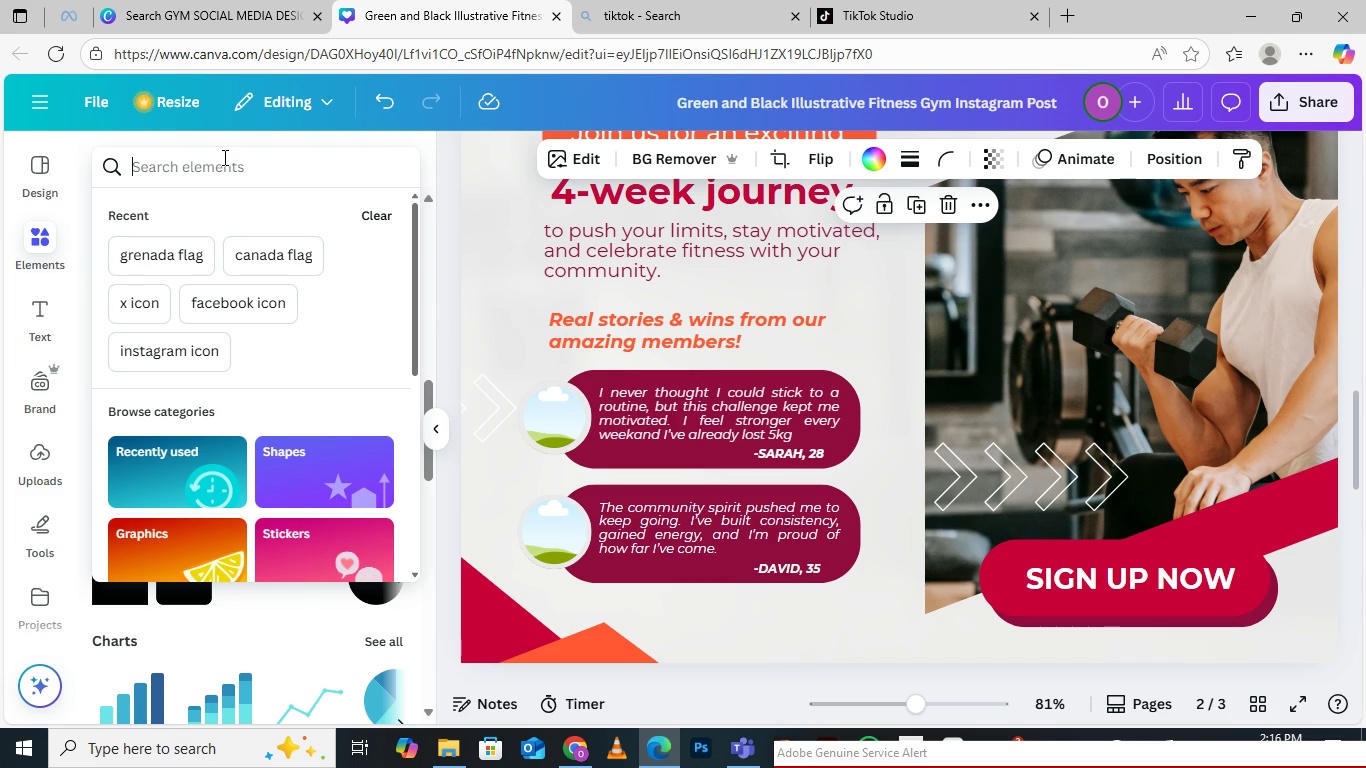 
type(FEMALE)
 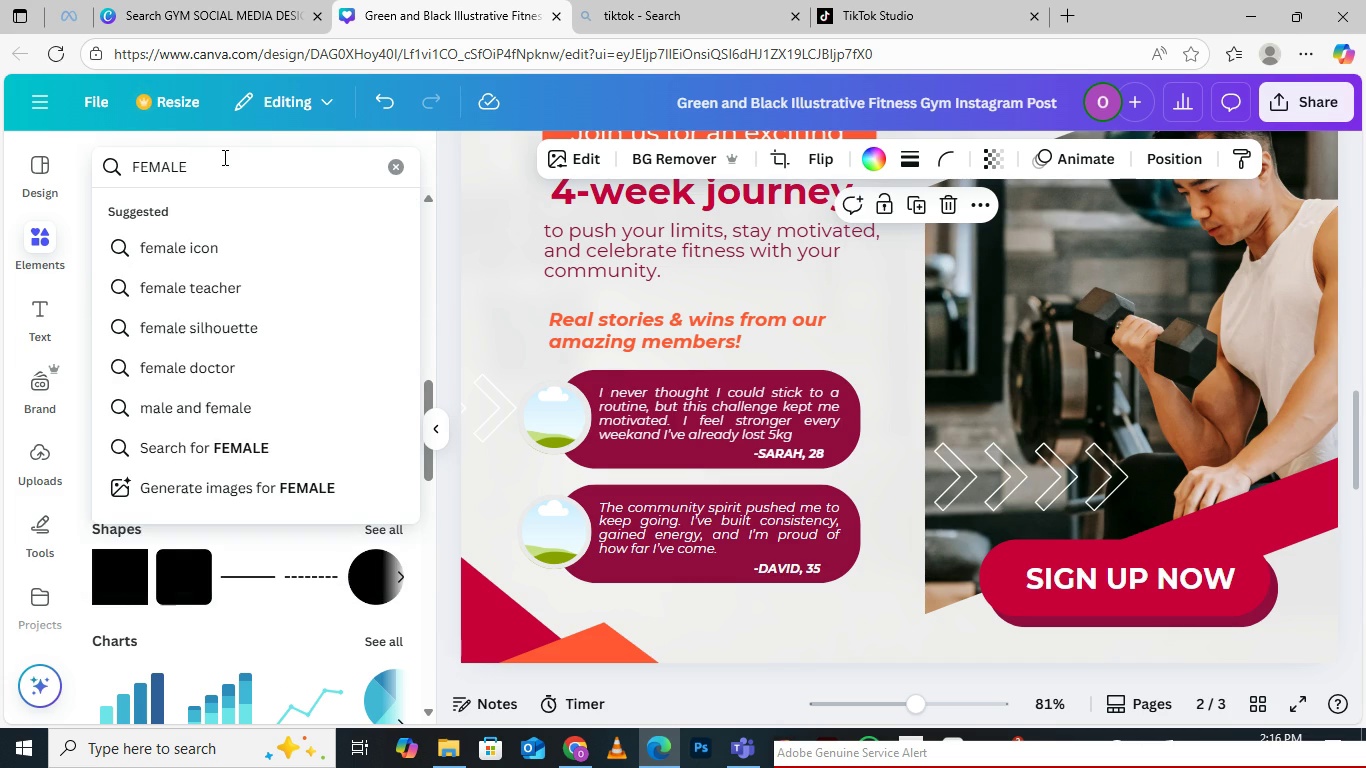 
key(Enter)
 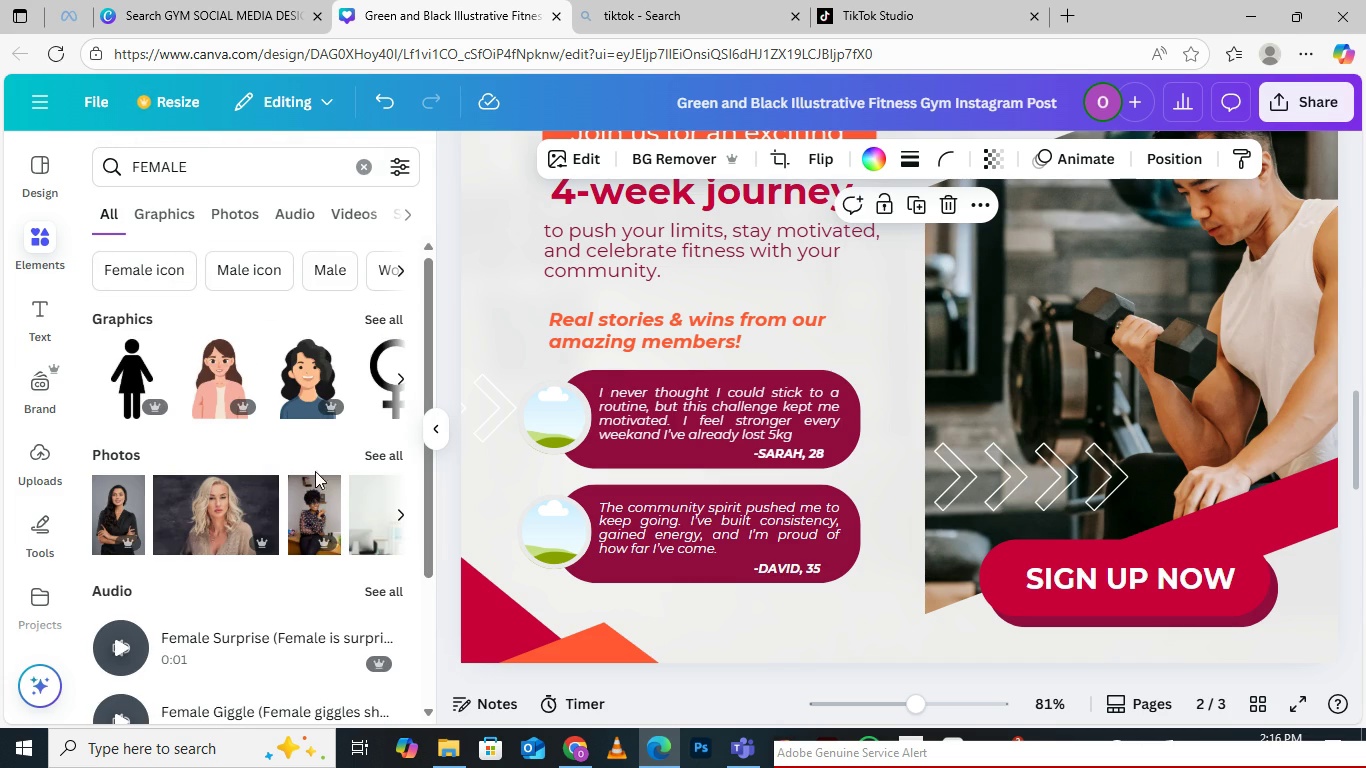 
wait(5.78)
 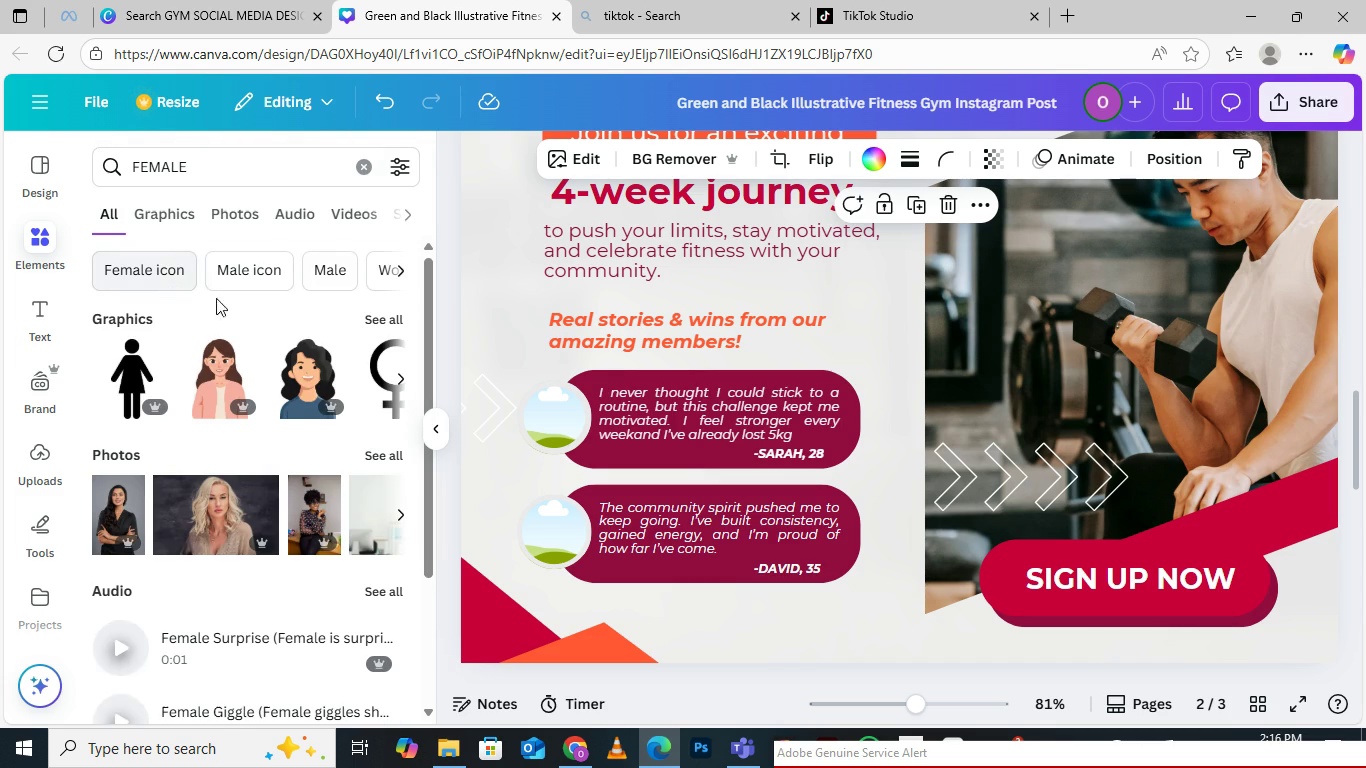 
left_click([378, 455])
 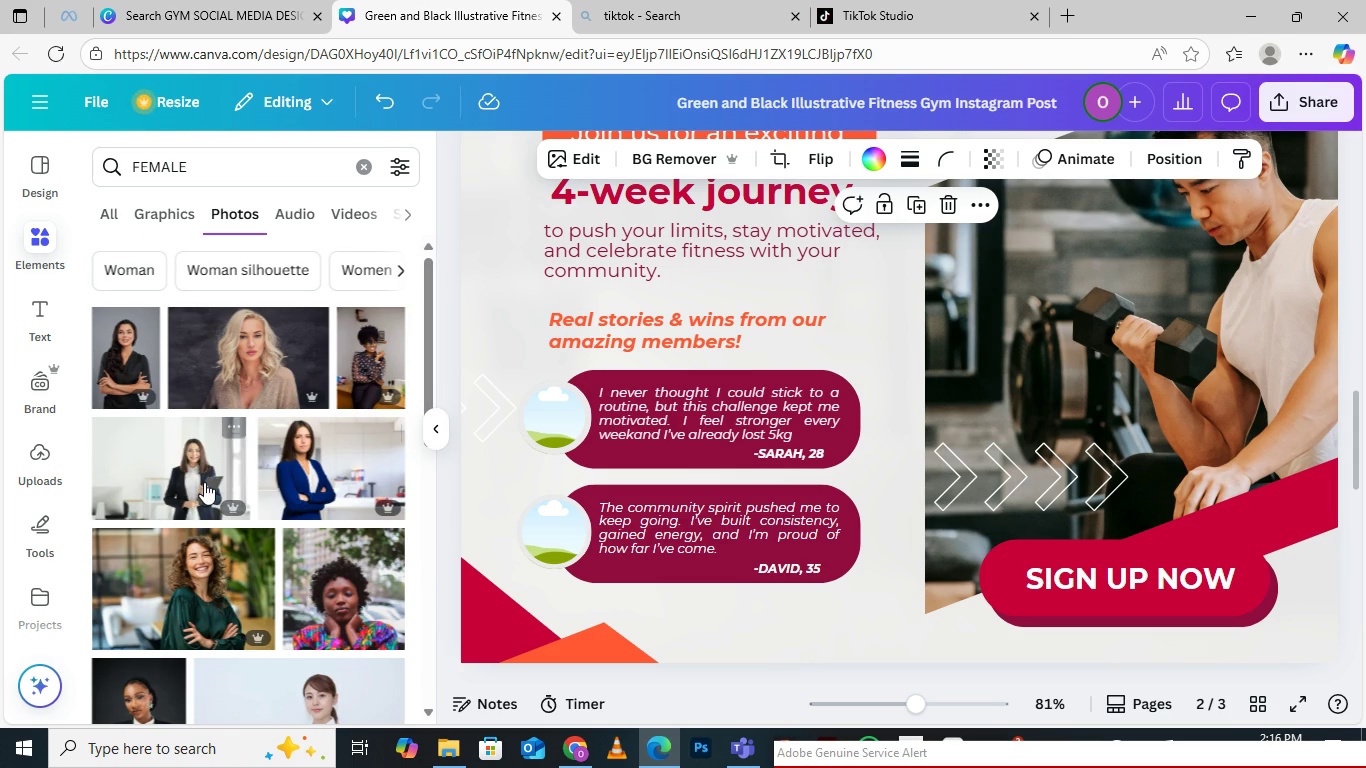 
left_click_drag(start_coordinate=[133, 345], to_coordinate=[542, 397])
 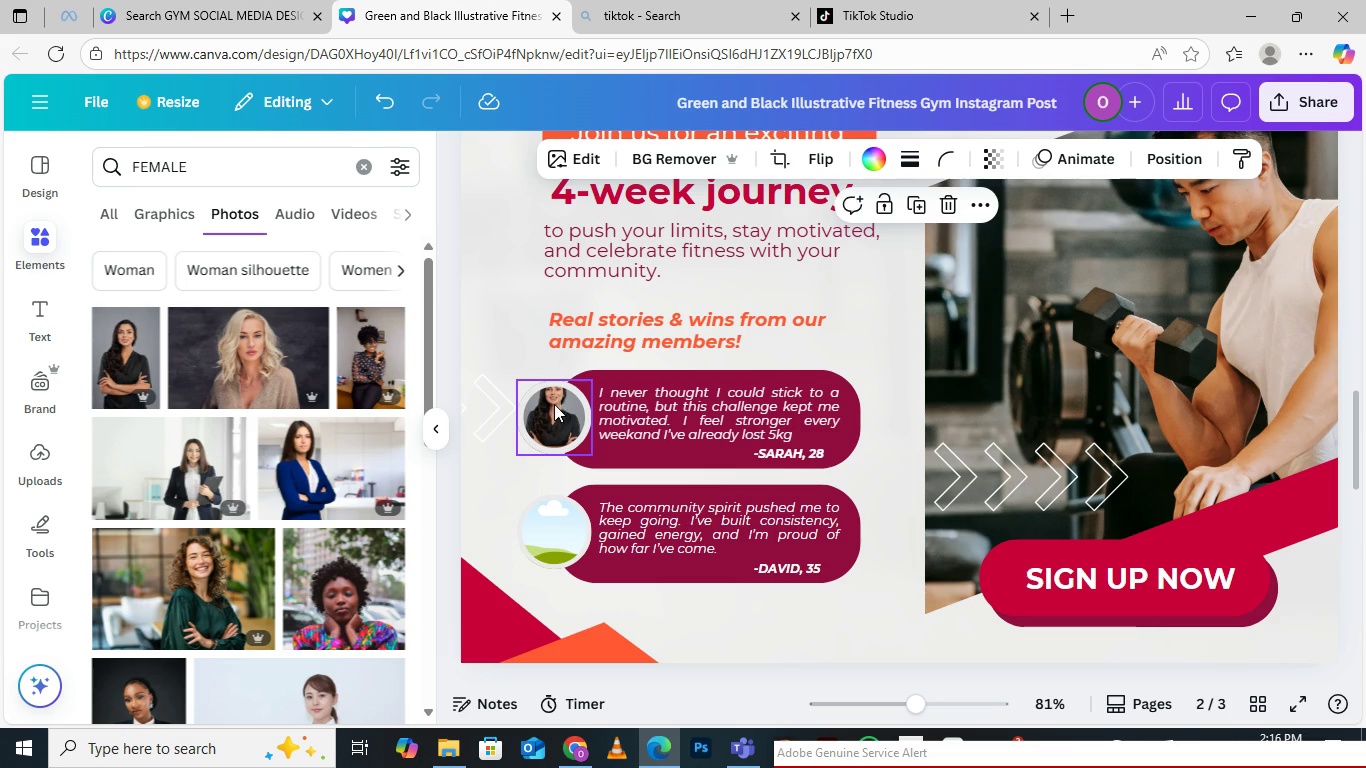 
double_click([555, 402])
 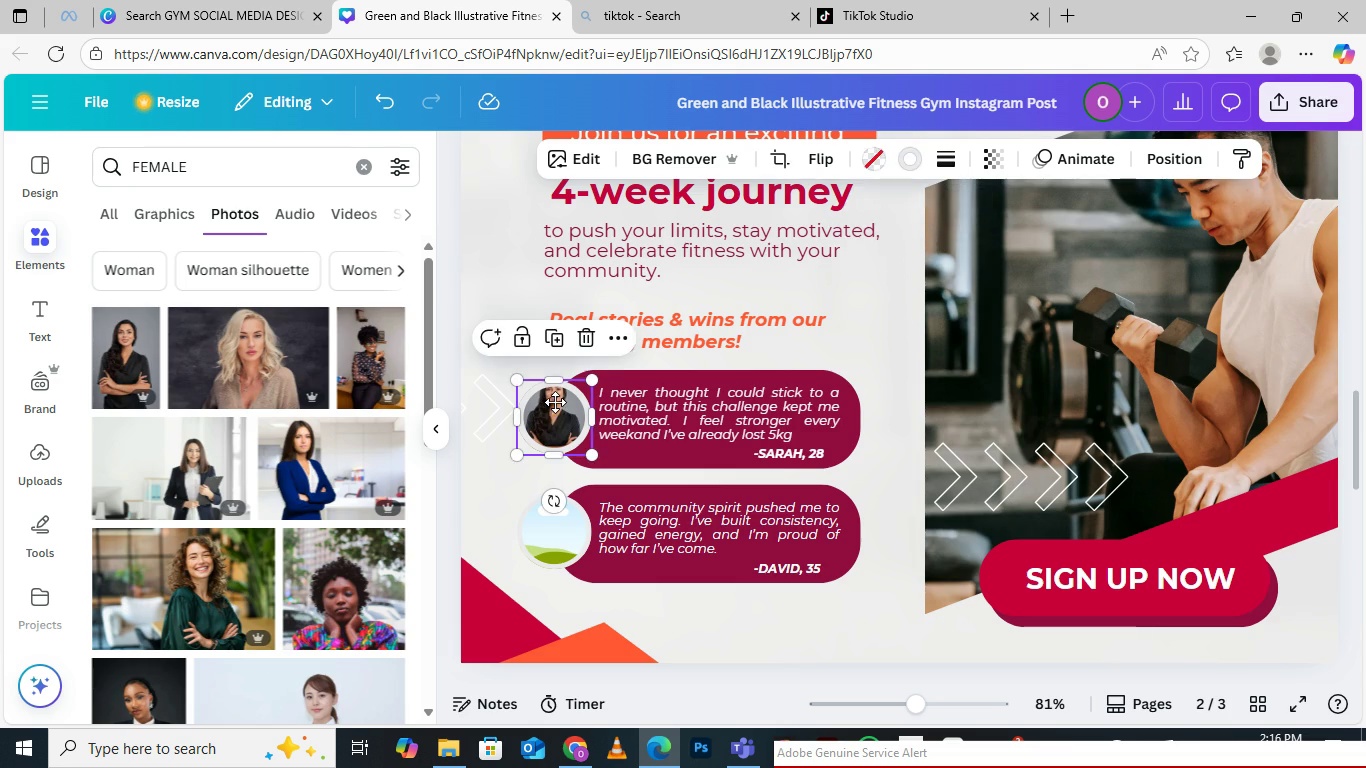 
triple_click([555, 402])
 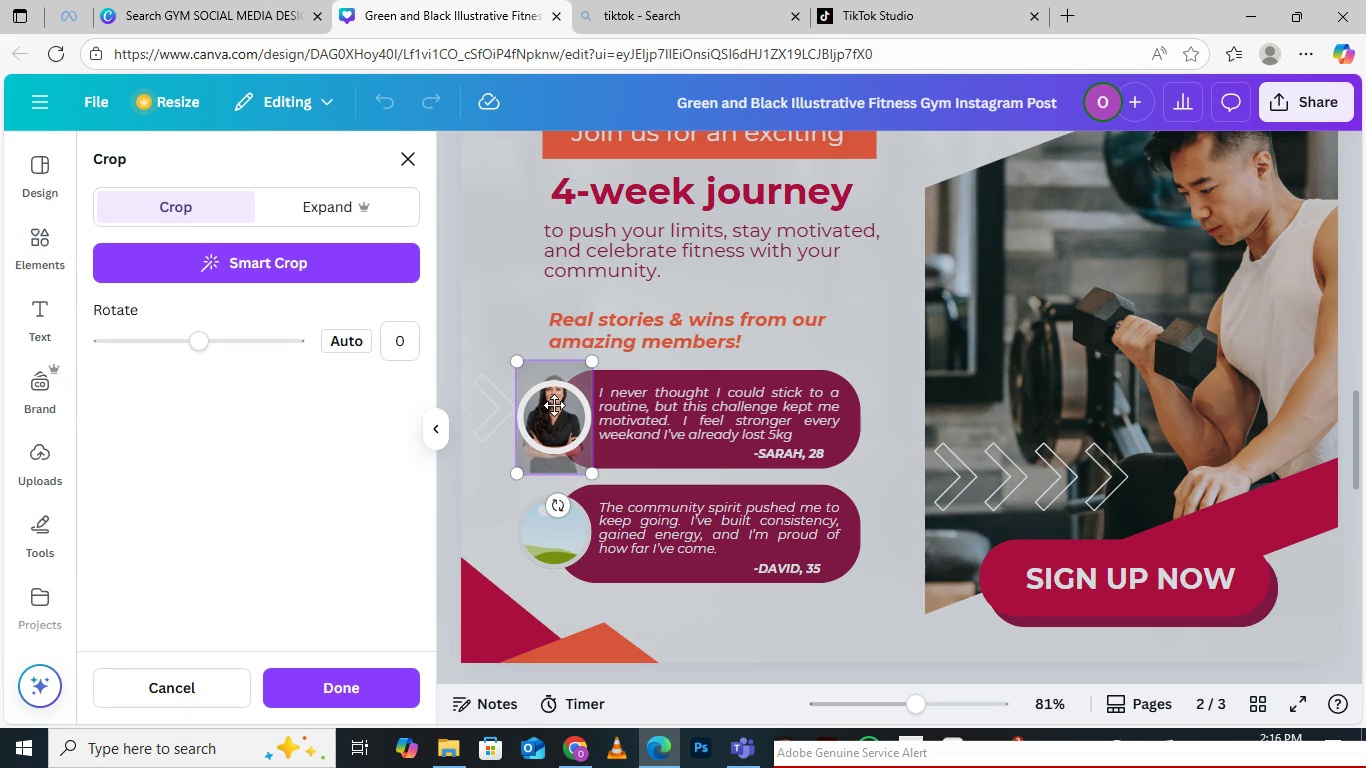 
left_click_drag(start_coordinate=[554, 405], to_coordinate=[553, 422])
 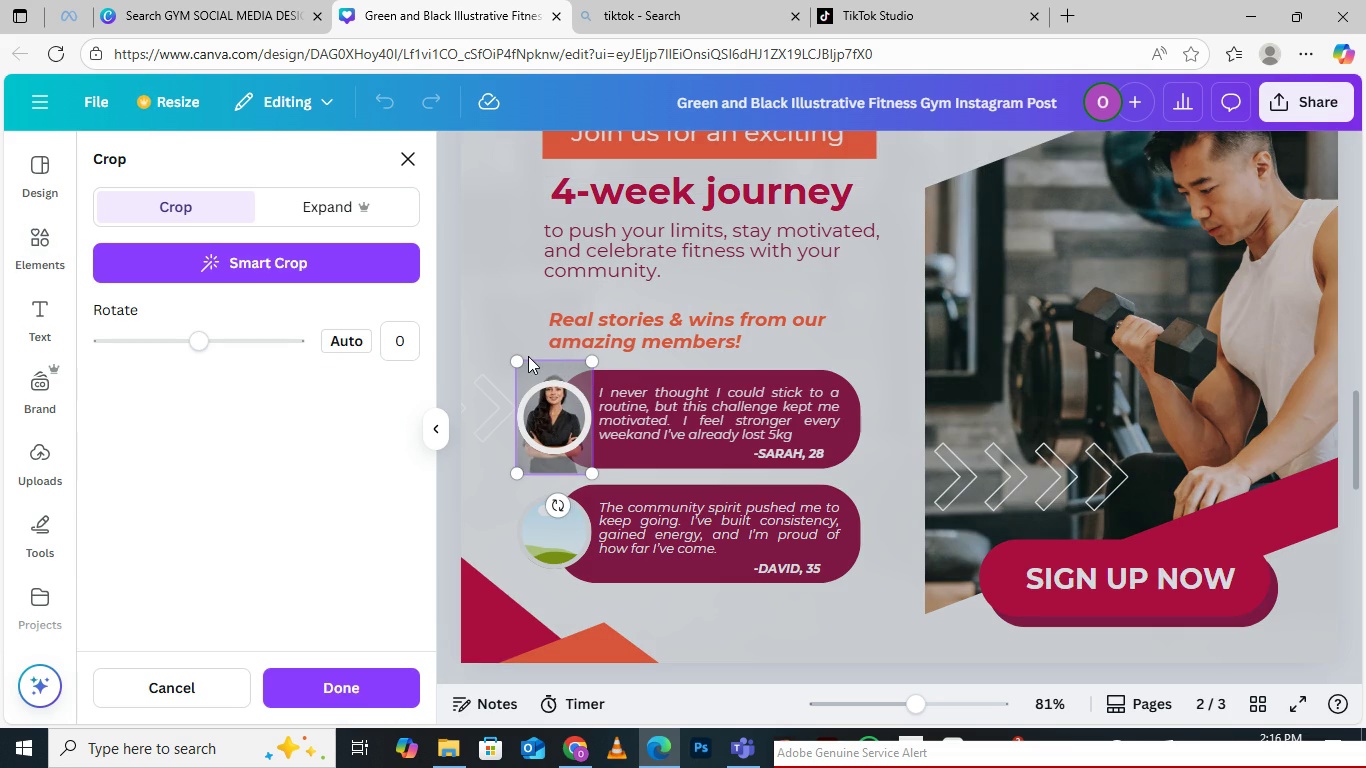 
left_click_drag(start_coordinate=[512, 363], to_coordinate=[535, 367])
 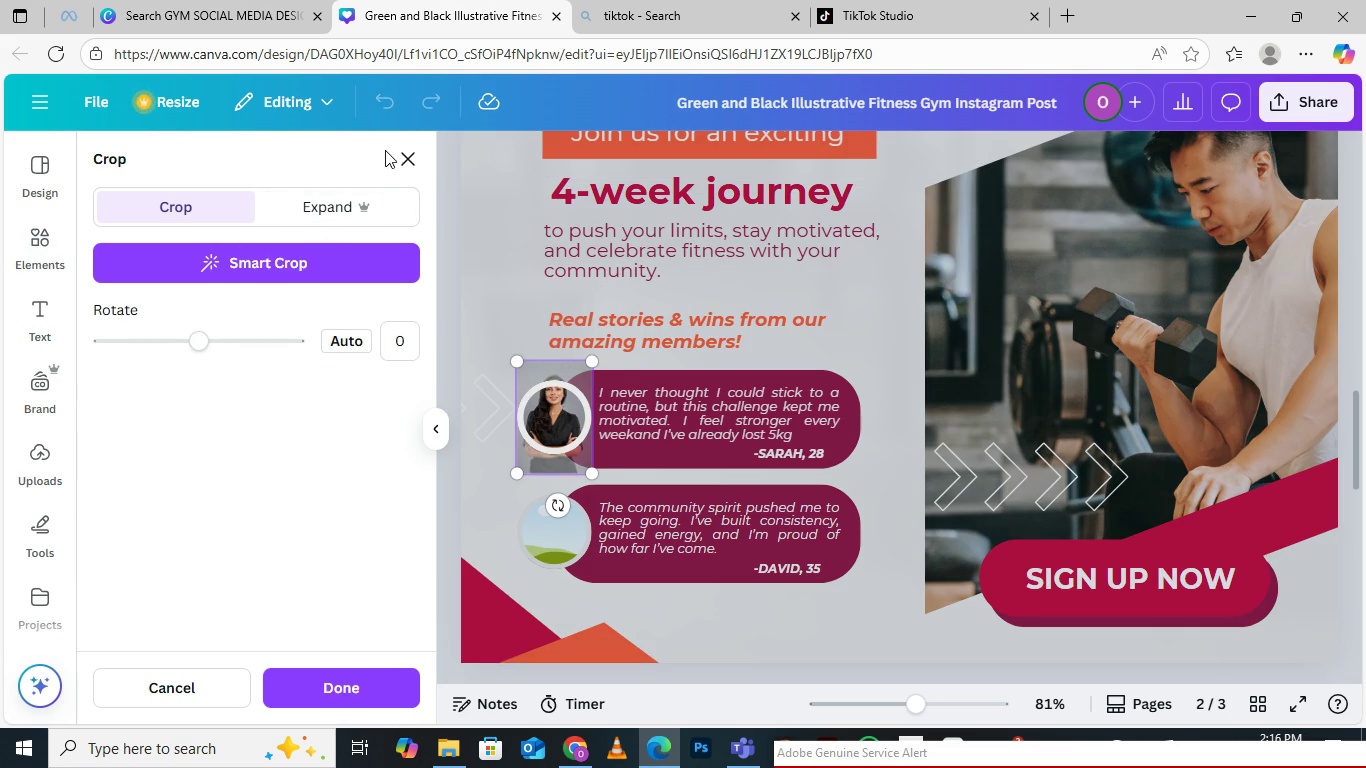 
left_click([404, 156])
 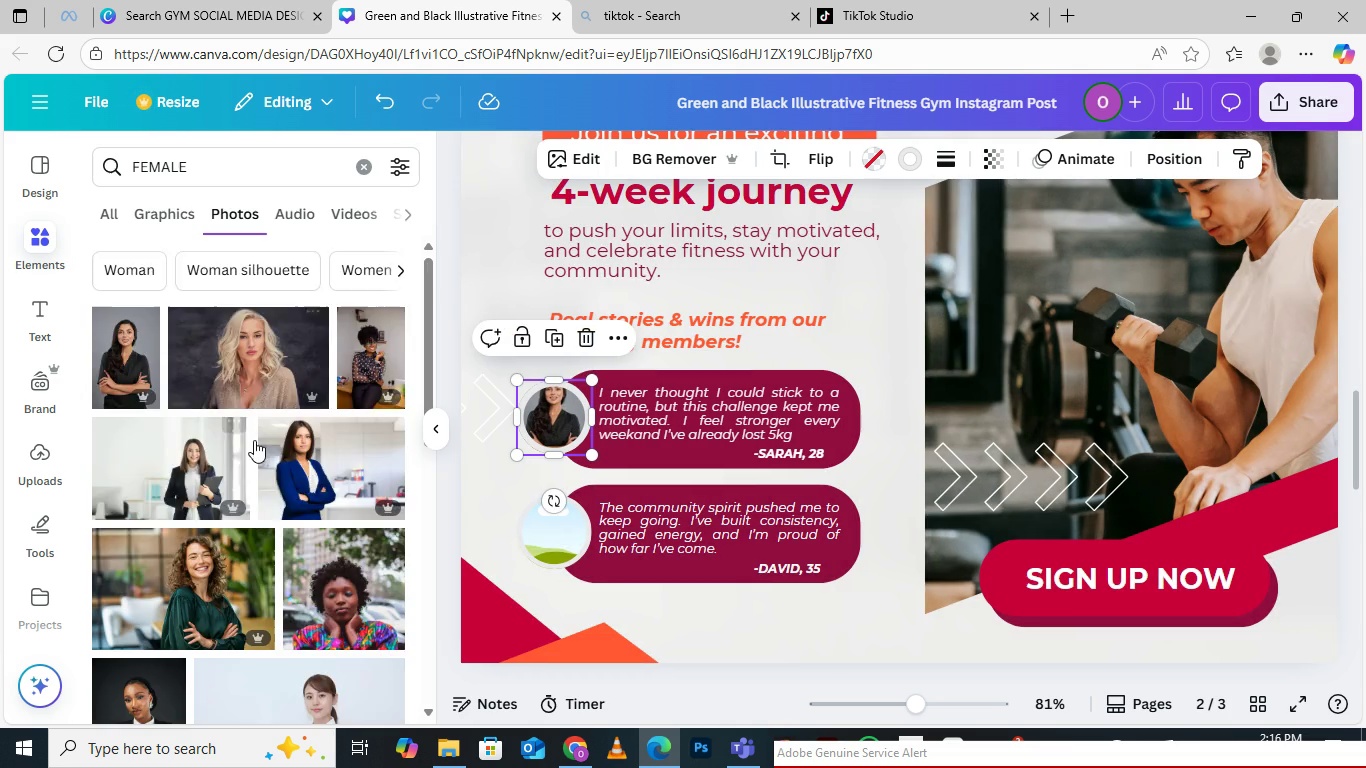 
scroll: coordinate [279, 560], scroll_direction: down, amount: 9.0
 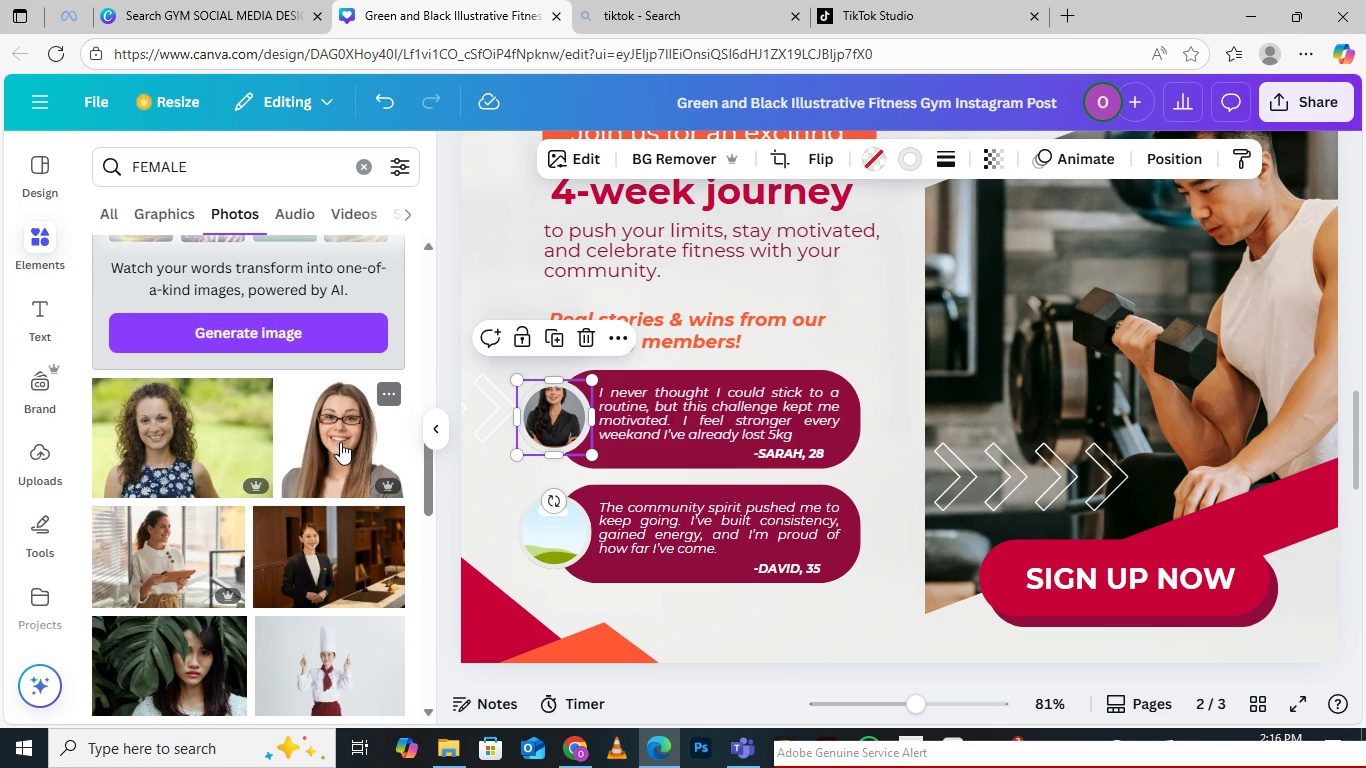 
left_click_drag(start_coordinate=[340, 441], to_coordinate=[545, 412])
 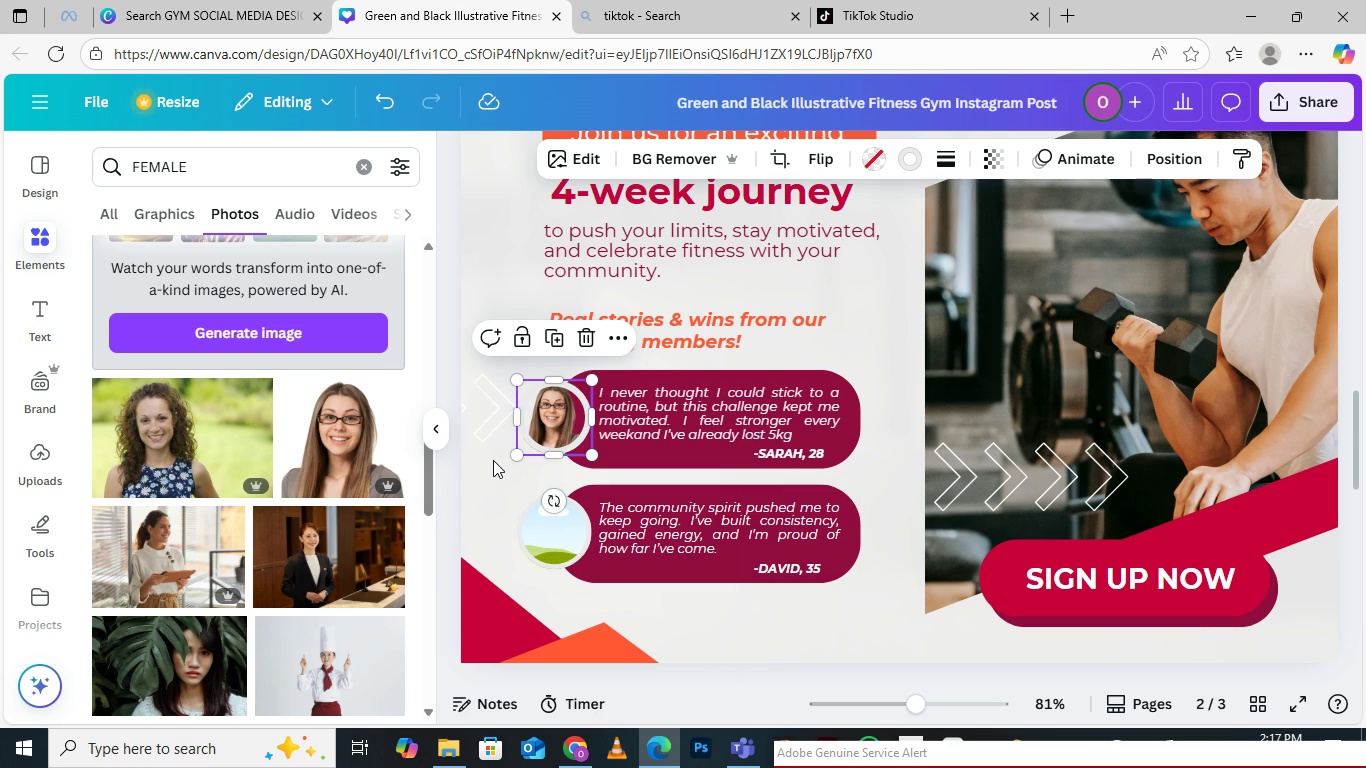 
wait(12.38)
 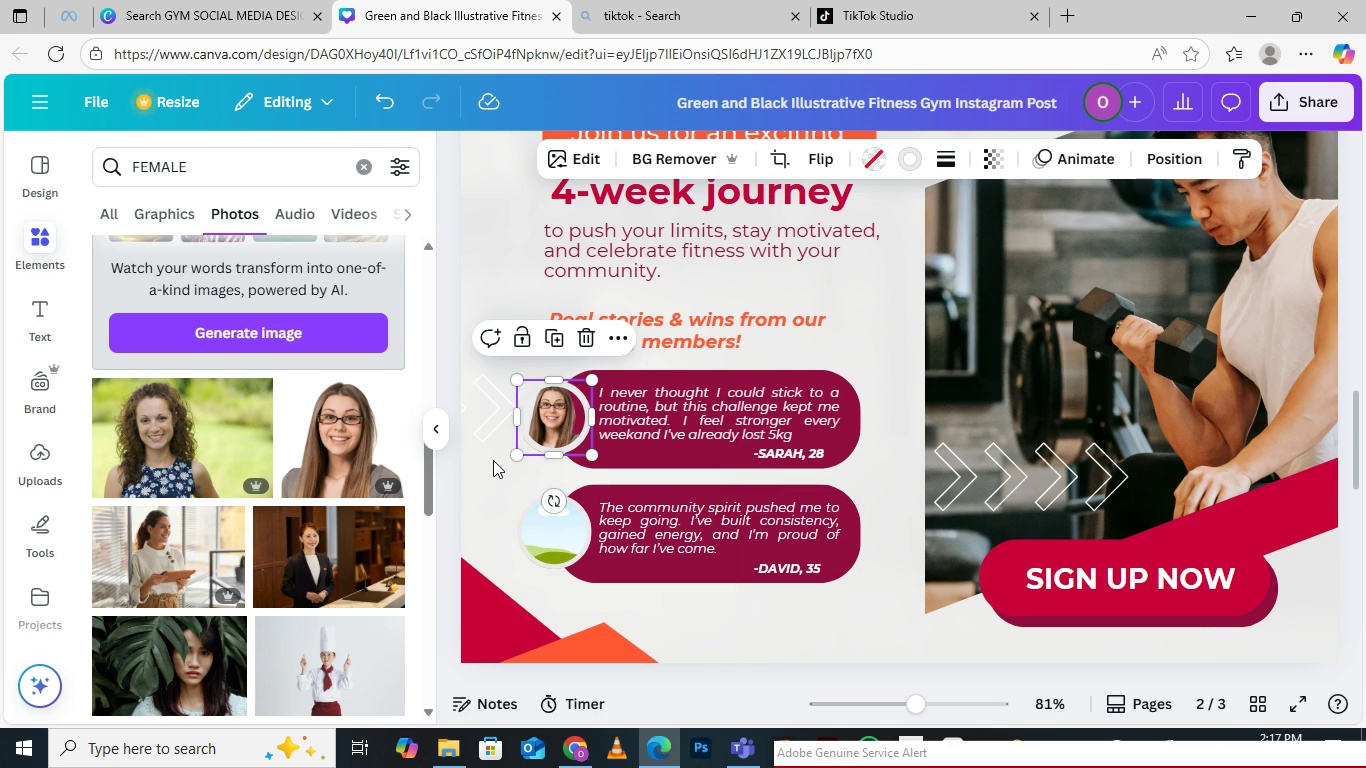 
right_click([35, 246])
 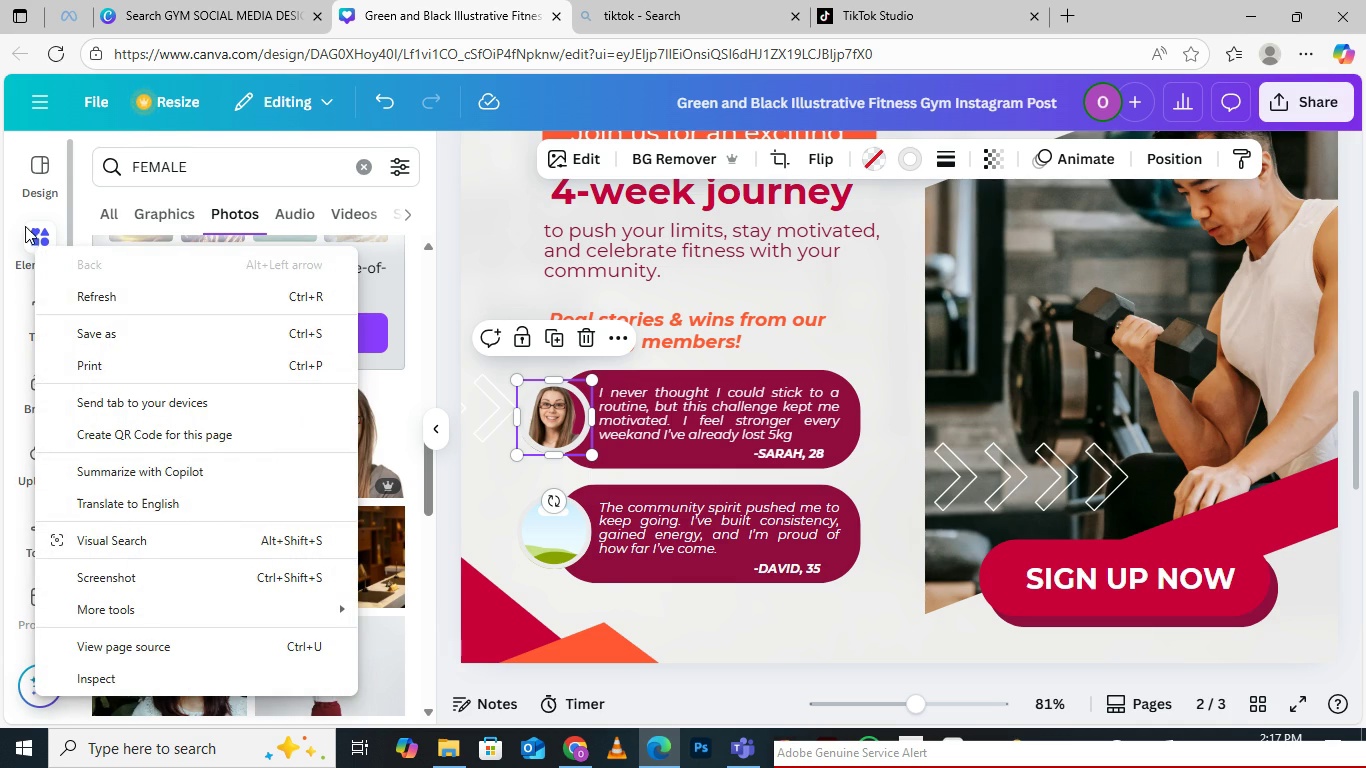 
left_click_drag(start_coordinate=[38, 242], to_coordinate=[38, 235])
 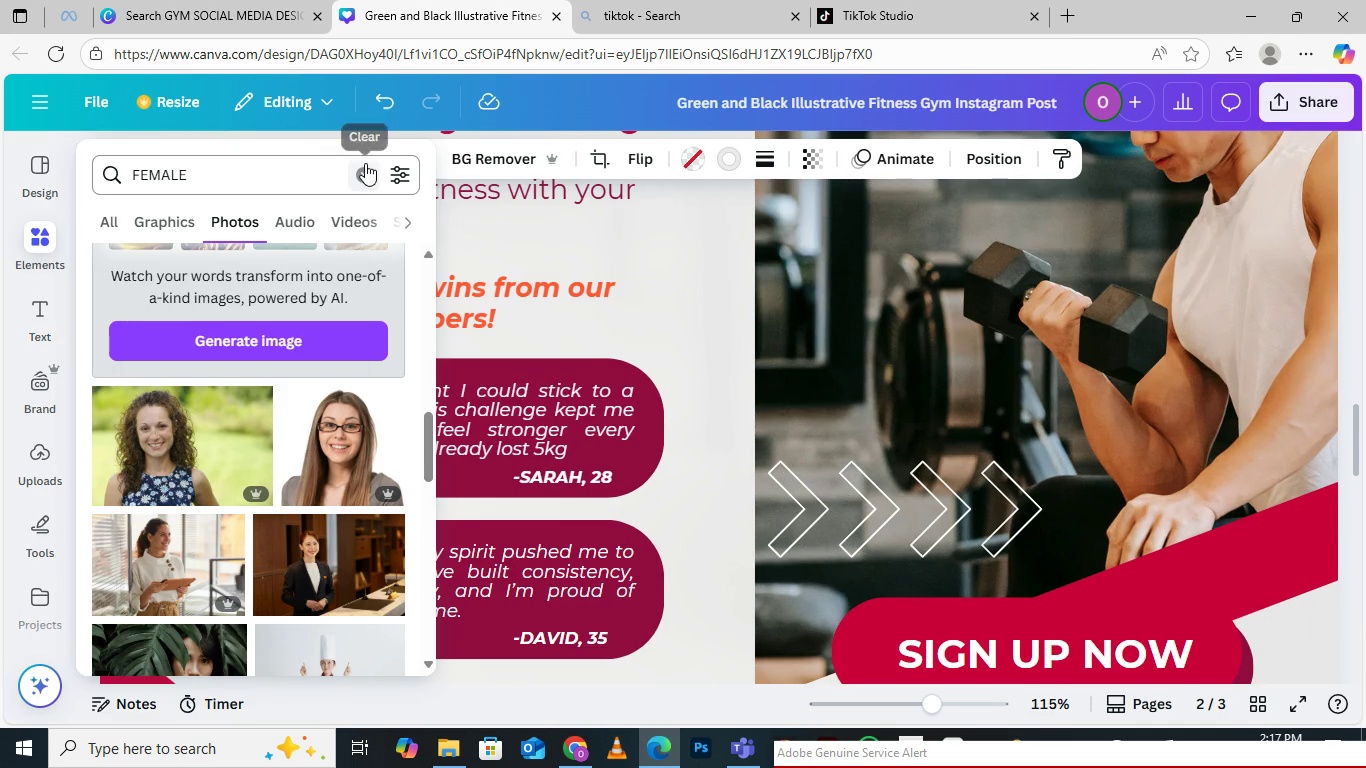 
left_click([365, 163])
 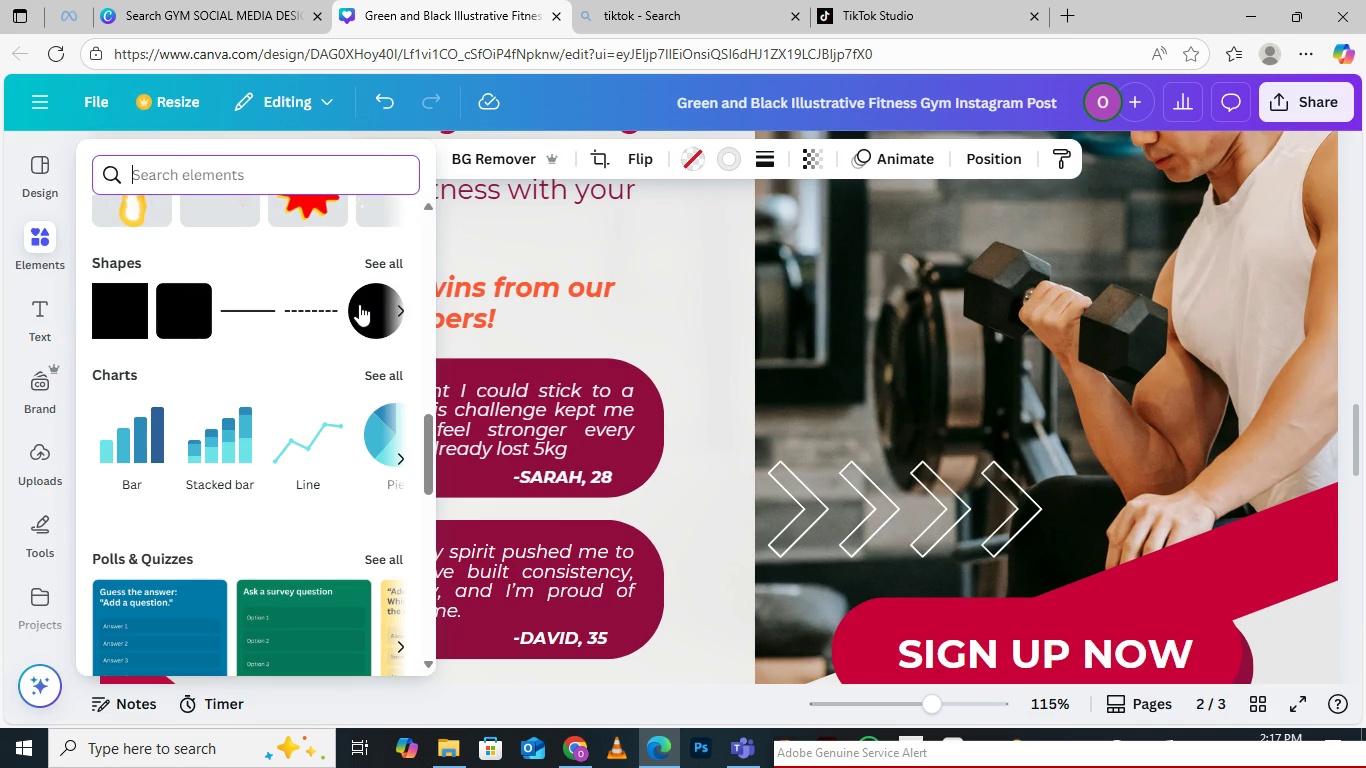 
left_click([359, 304])
 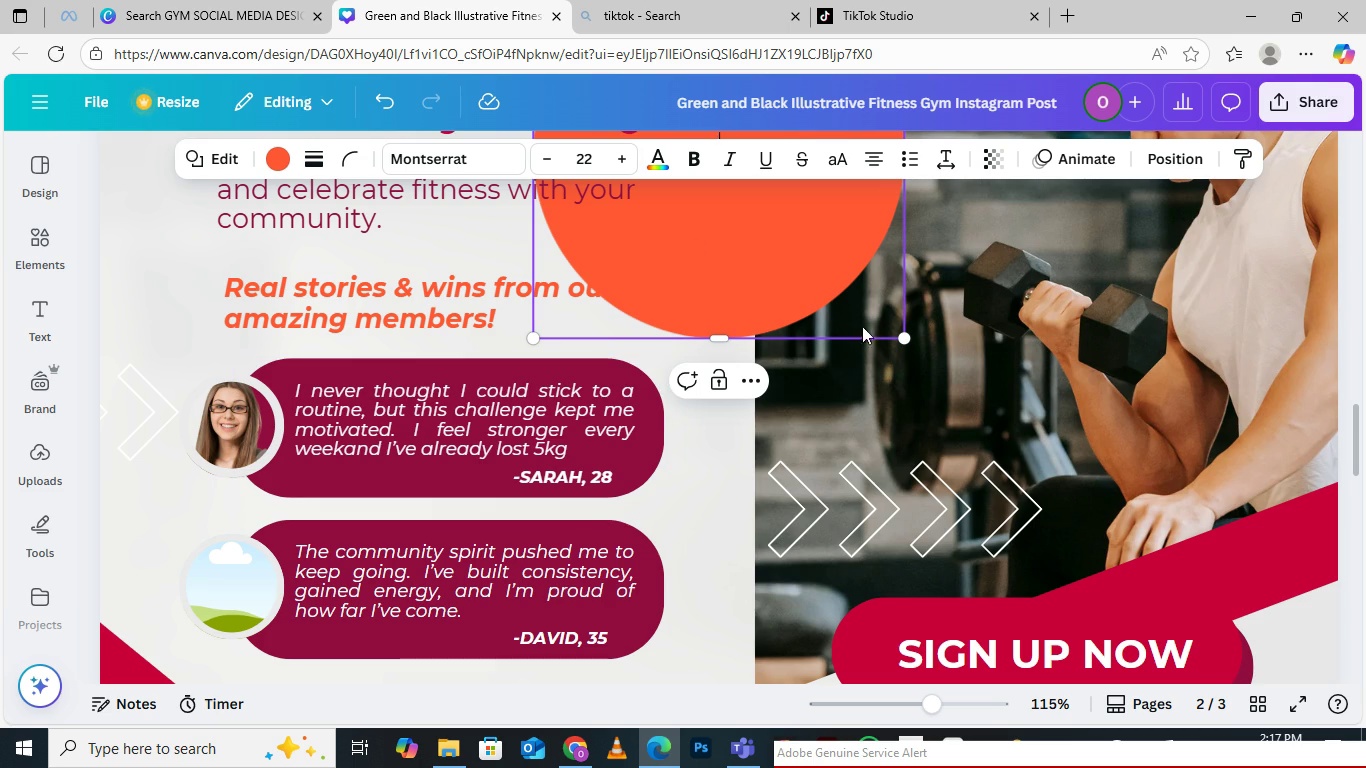 
key(Control+Minus)
 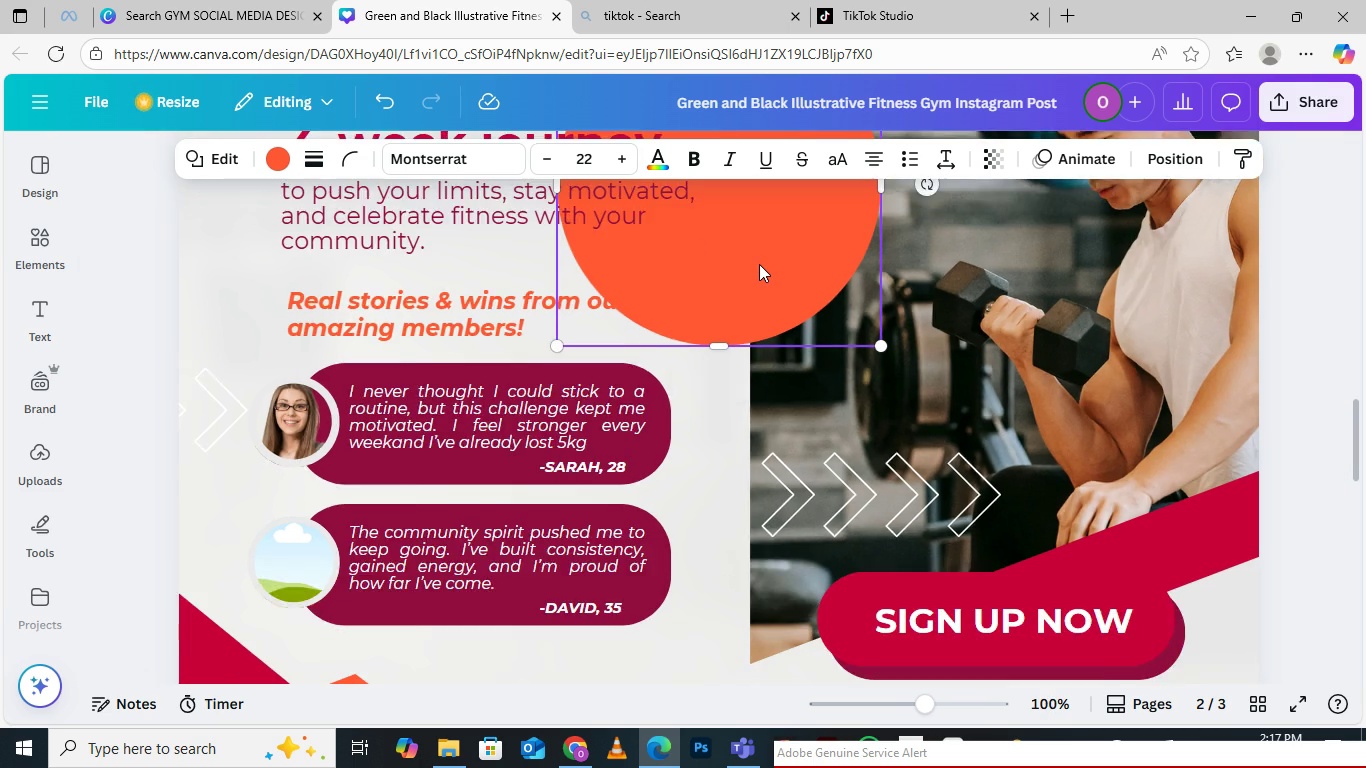 
key(Control+Minus)
 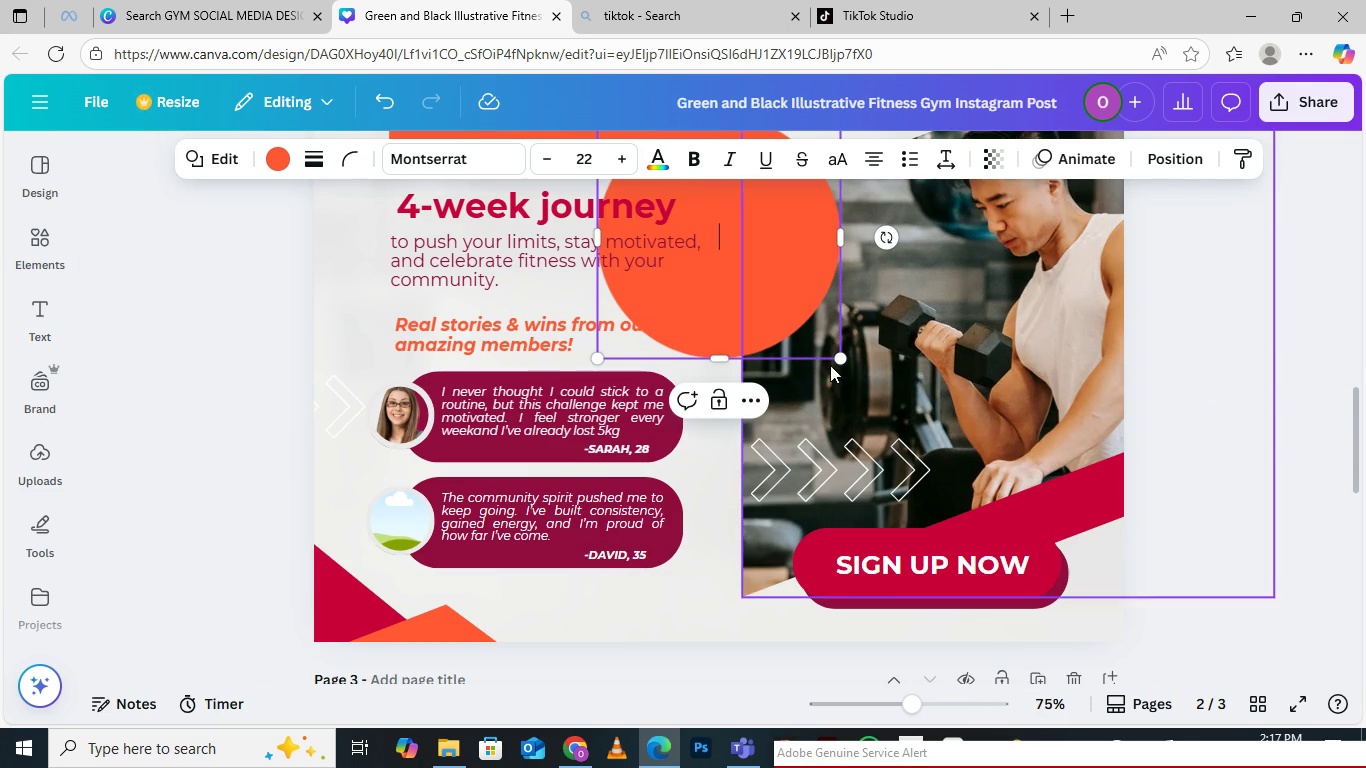 
left_click_drag(start_coordinate=[784, 285], to_coordinate=[706, 497])
 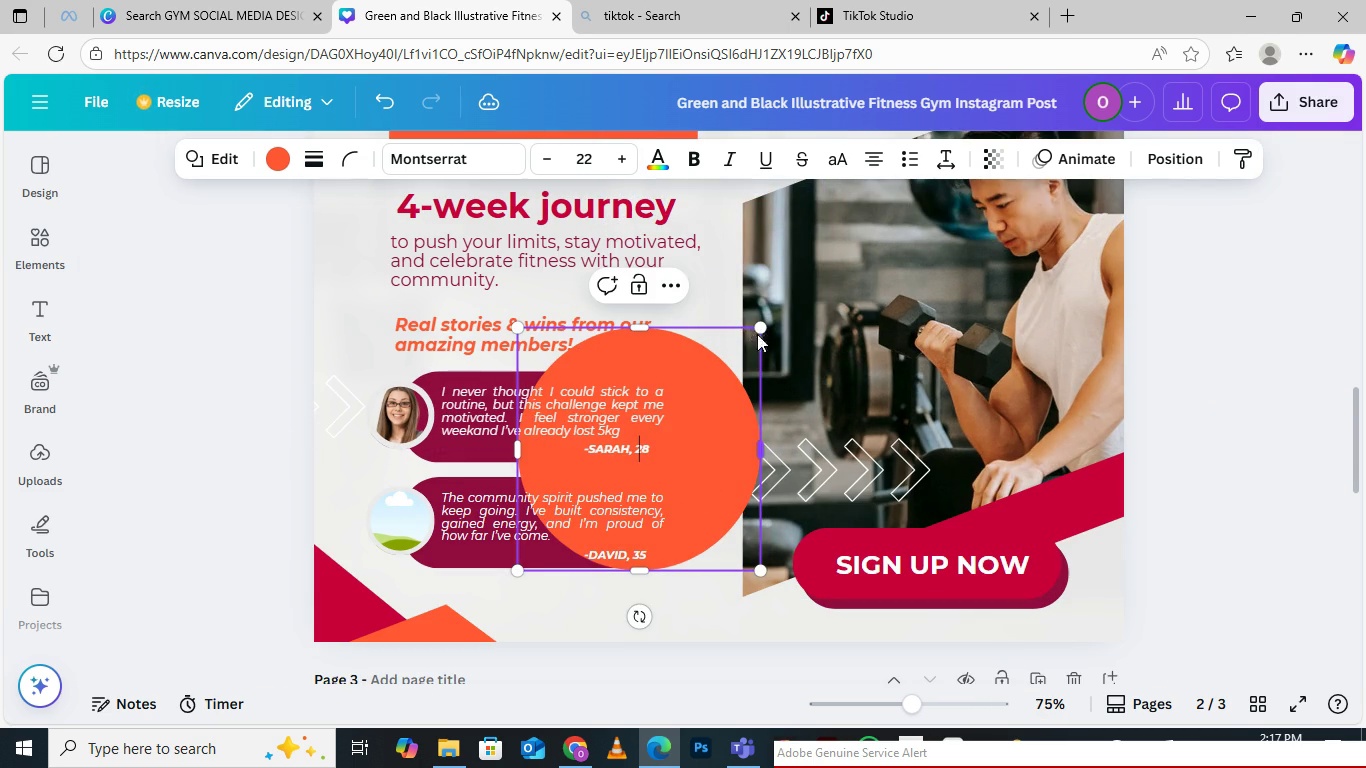 
left_click_drag(start_coordinate=[759, 327], to_coordinate=[576, 542])
 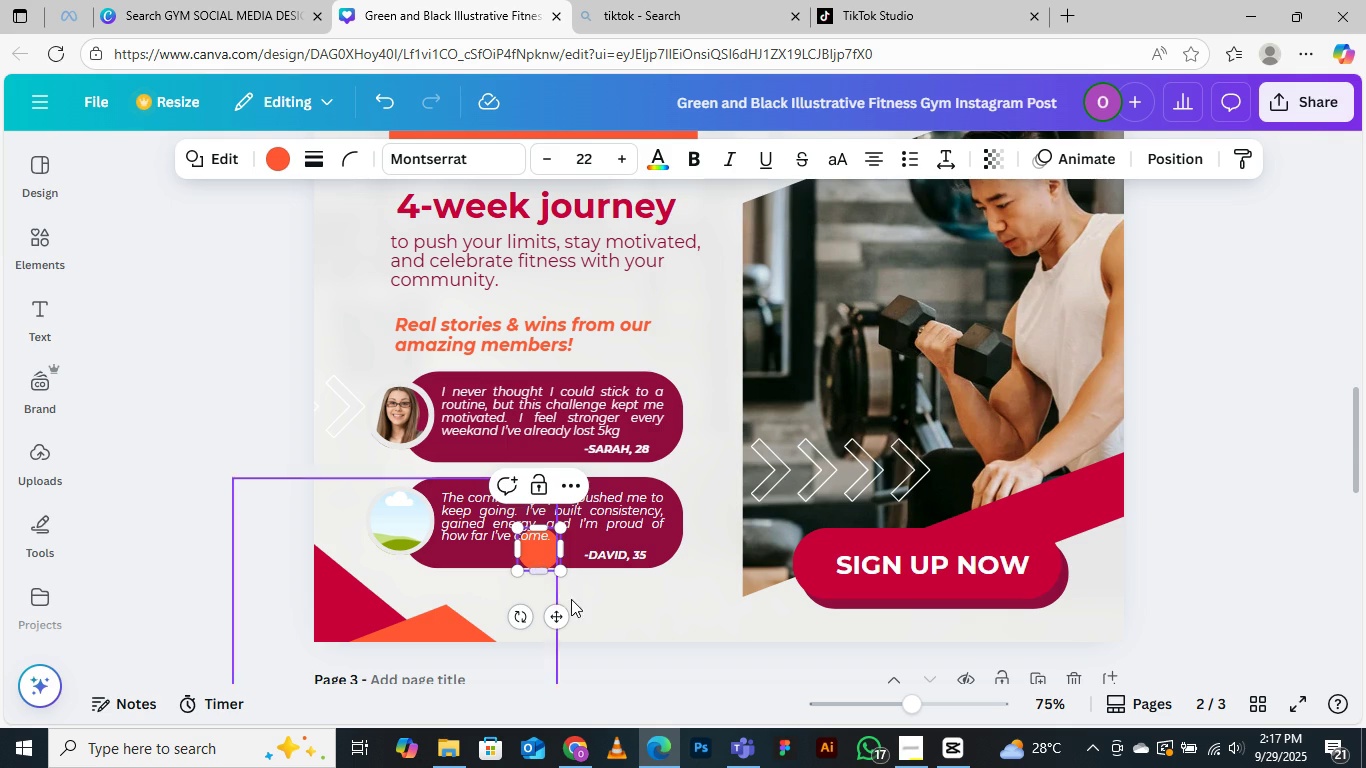 
left_click([618, 596])
 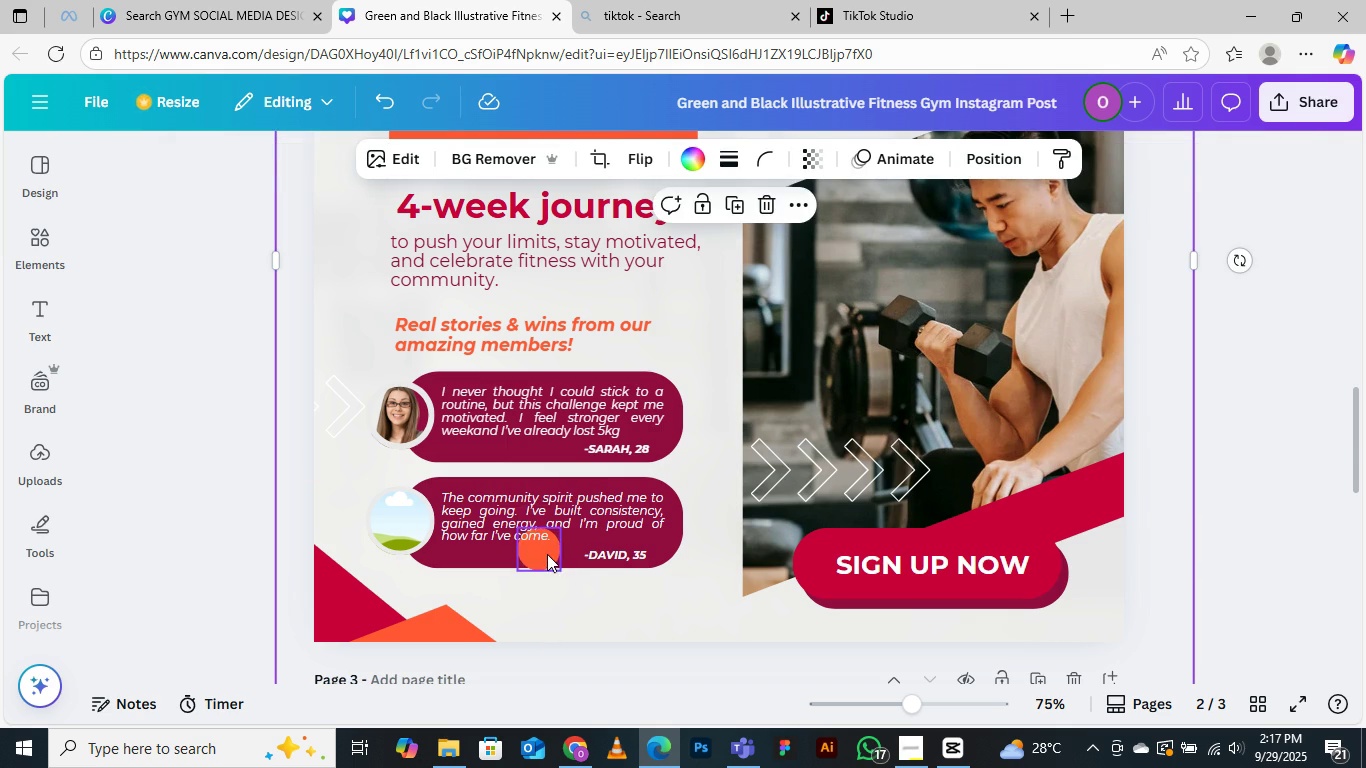 
left_click_drag(start_coordinate=[547, 554], to_coordinate=[409, 413])
 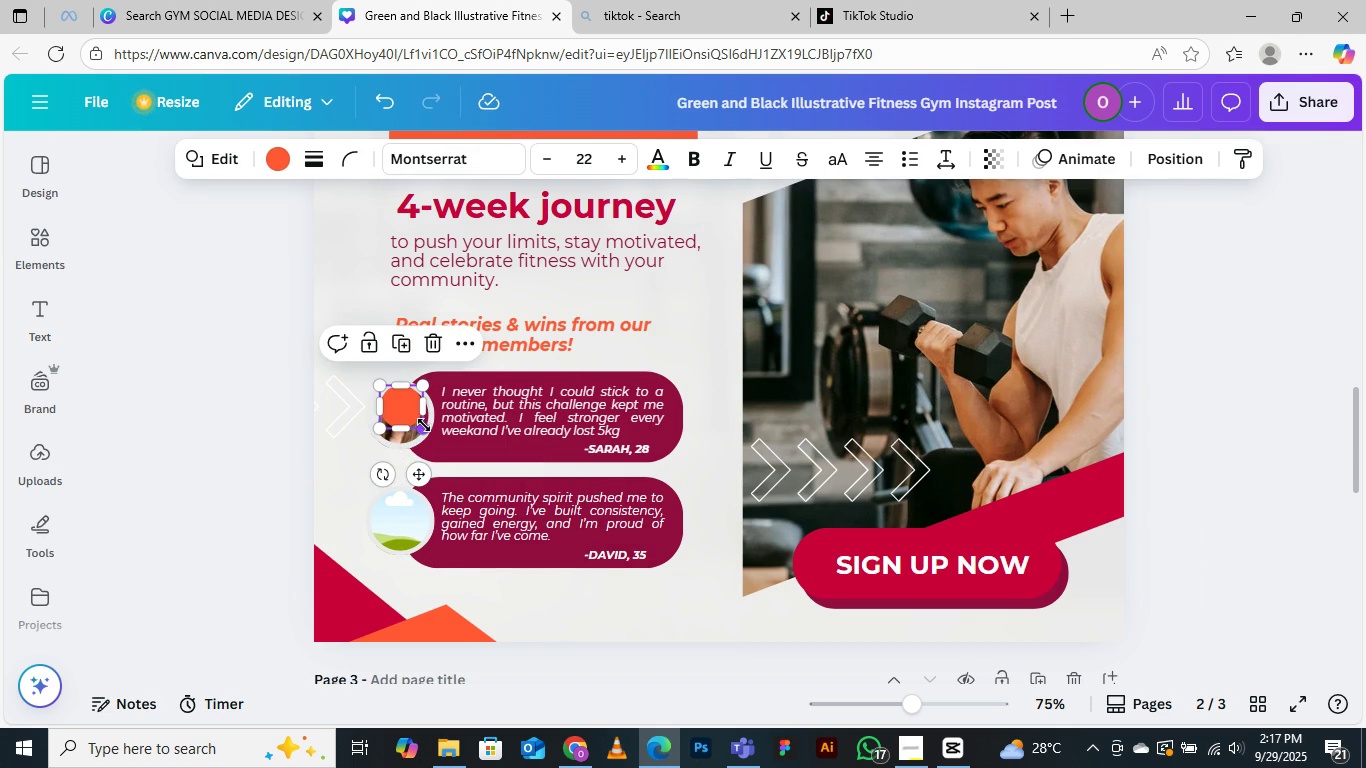 
left_click_drag(start_coordinate=[424, 425], to_coordinate=[433, 441])
 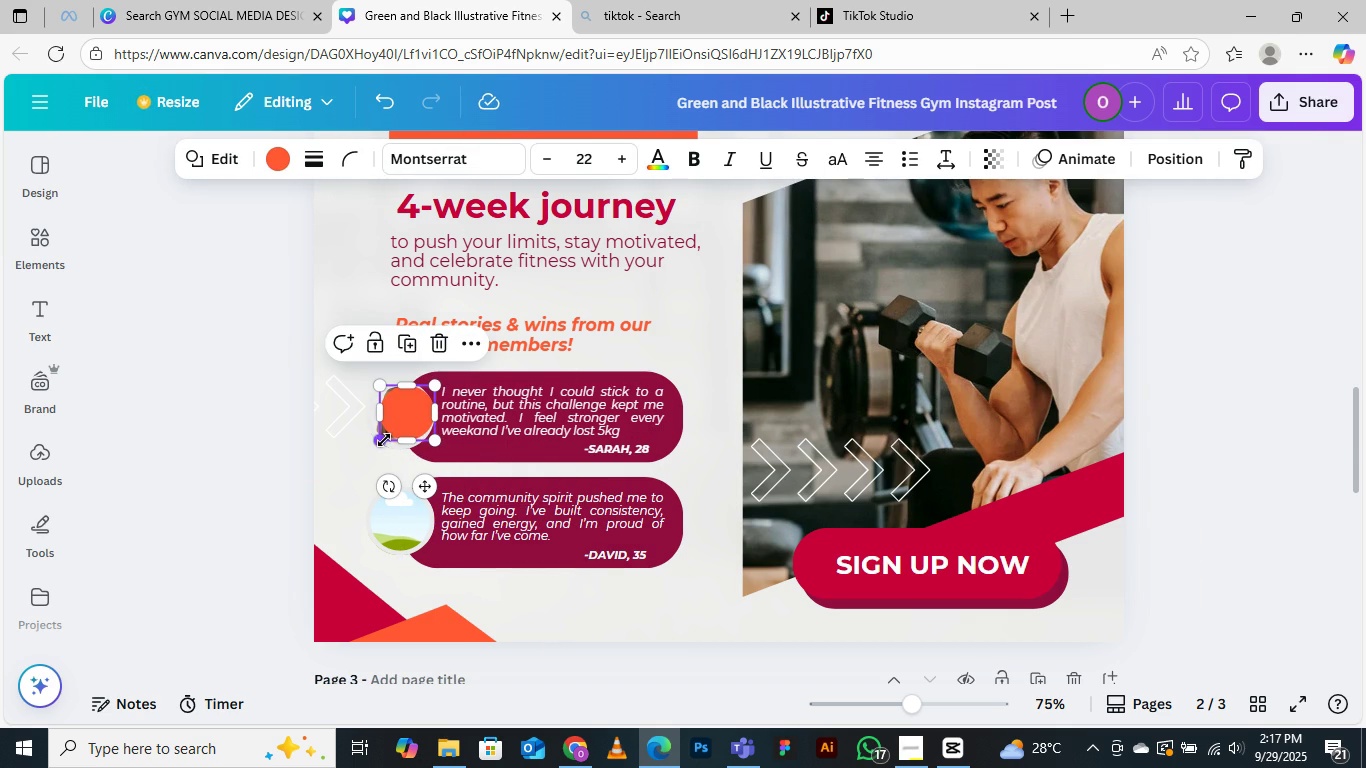 
left_click_drag(start_coordinate=[417, 422], to_coordinate=[410, 424])
 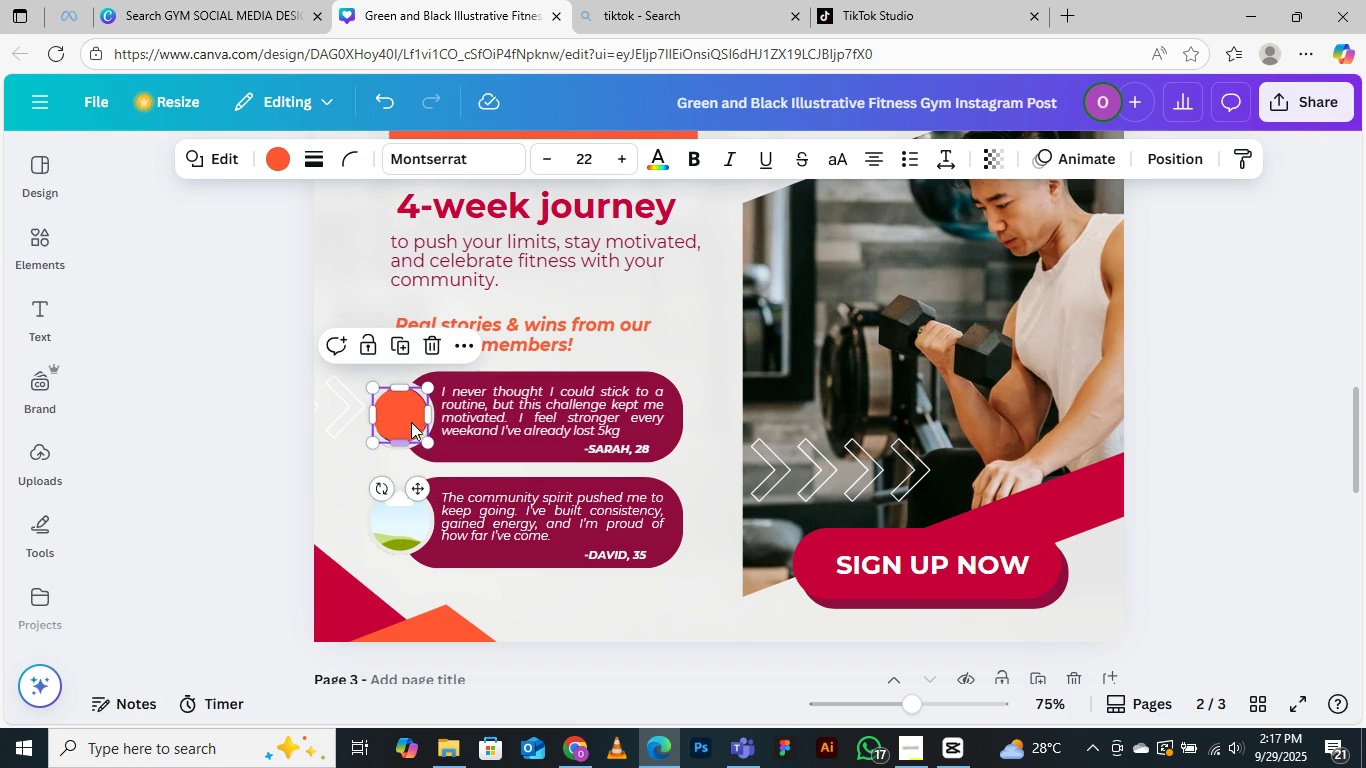 
wait(5.38)
 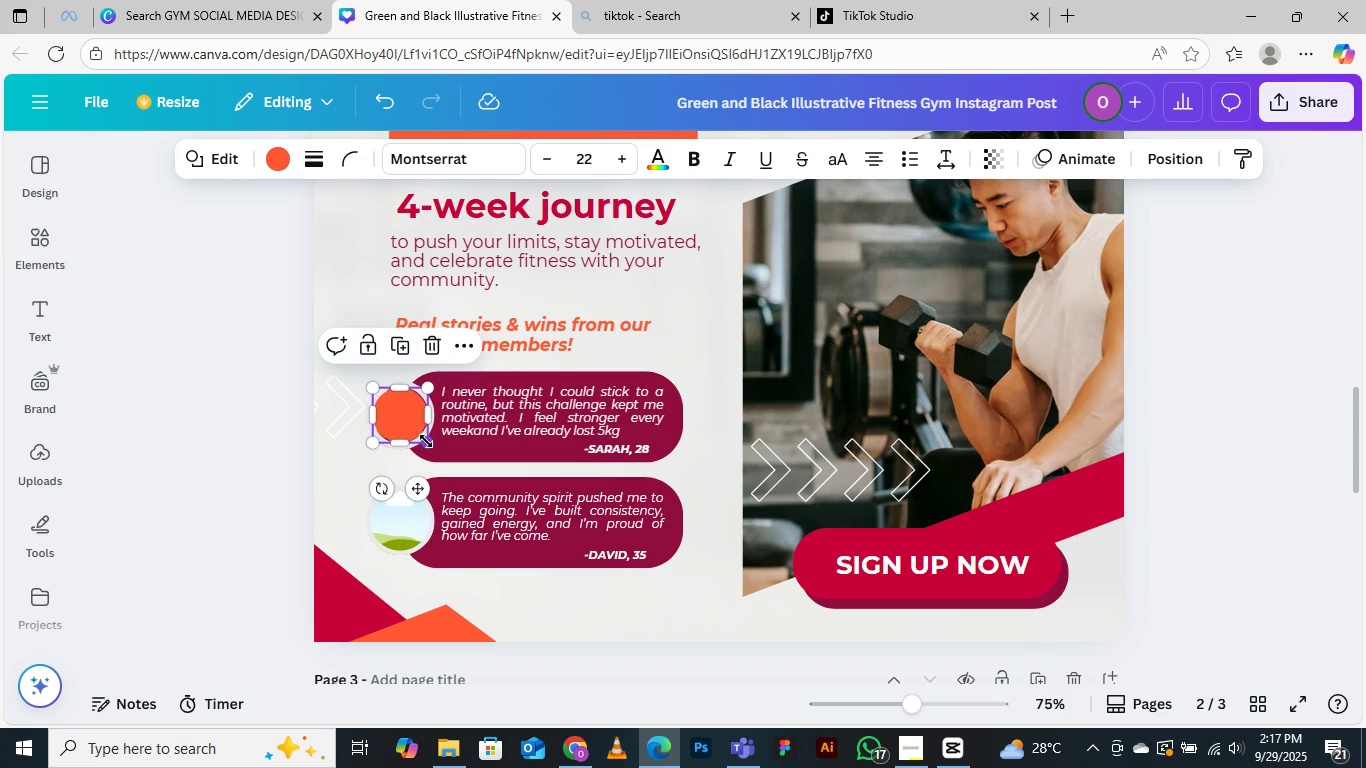 
key(ArrowUp)
 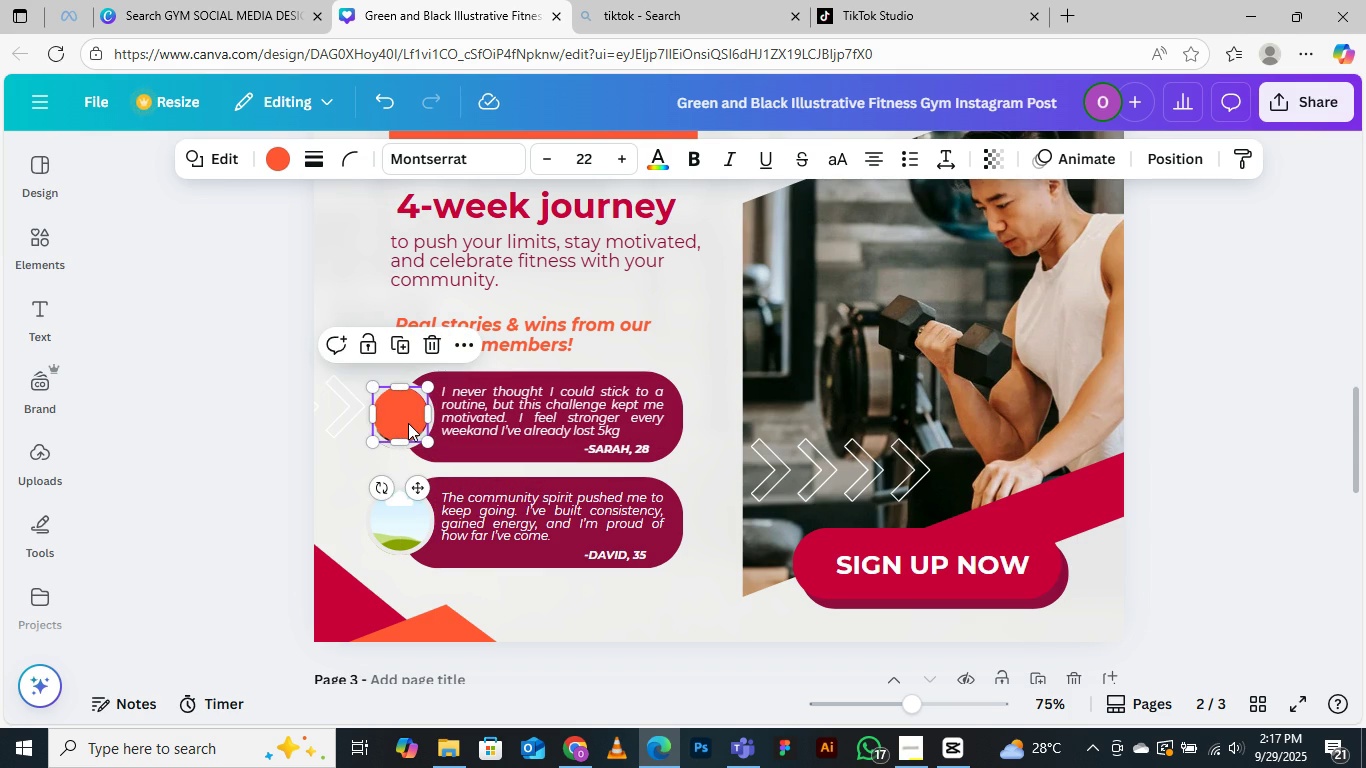 
key(ArrowDown)
 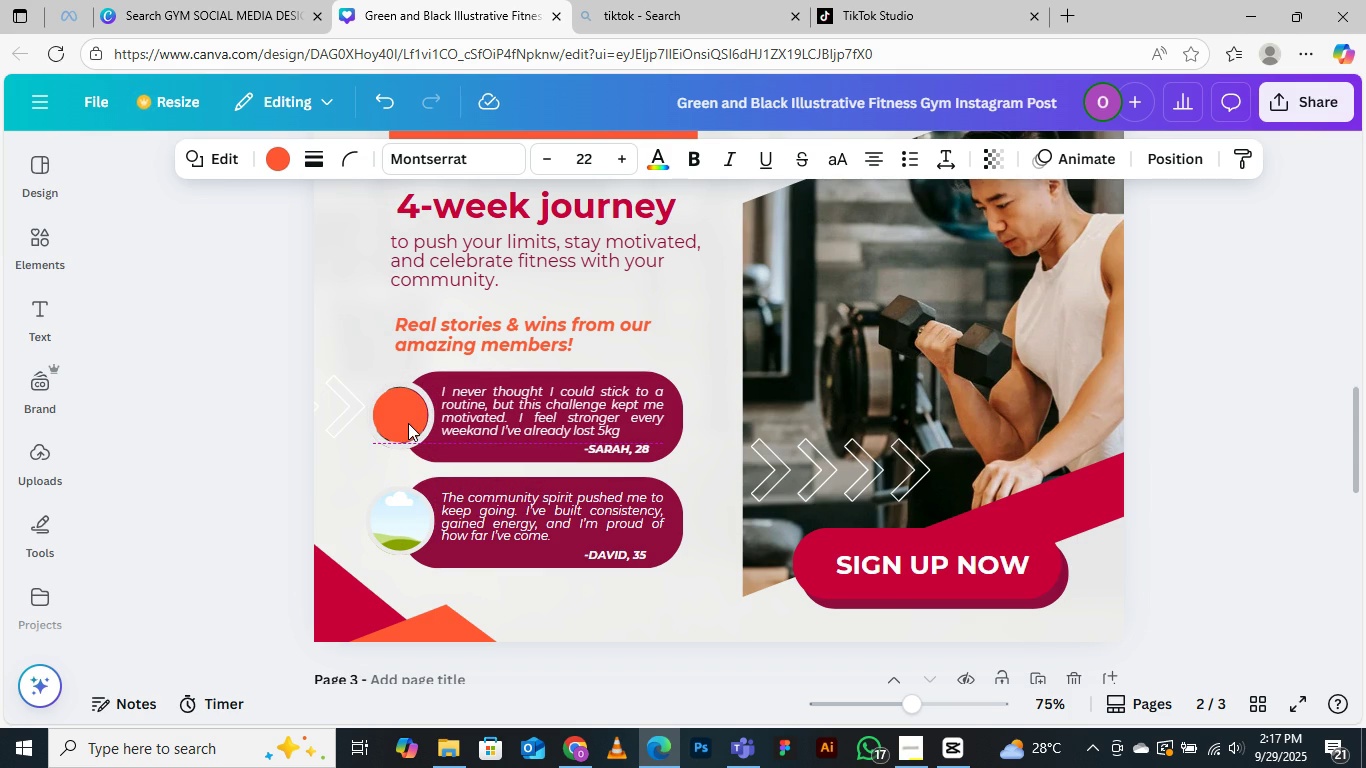 
key(ArrowDown)
 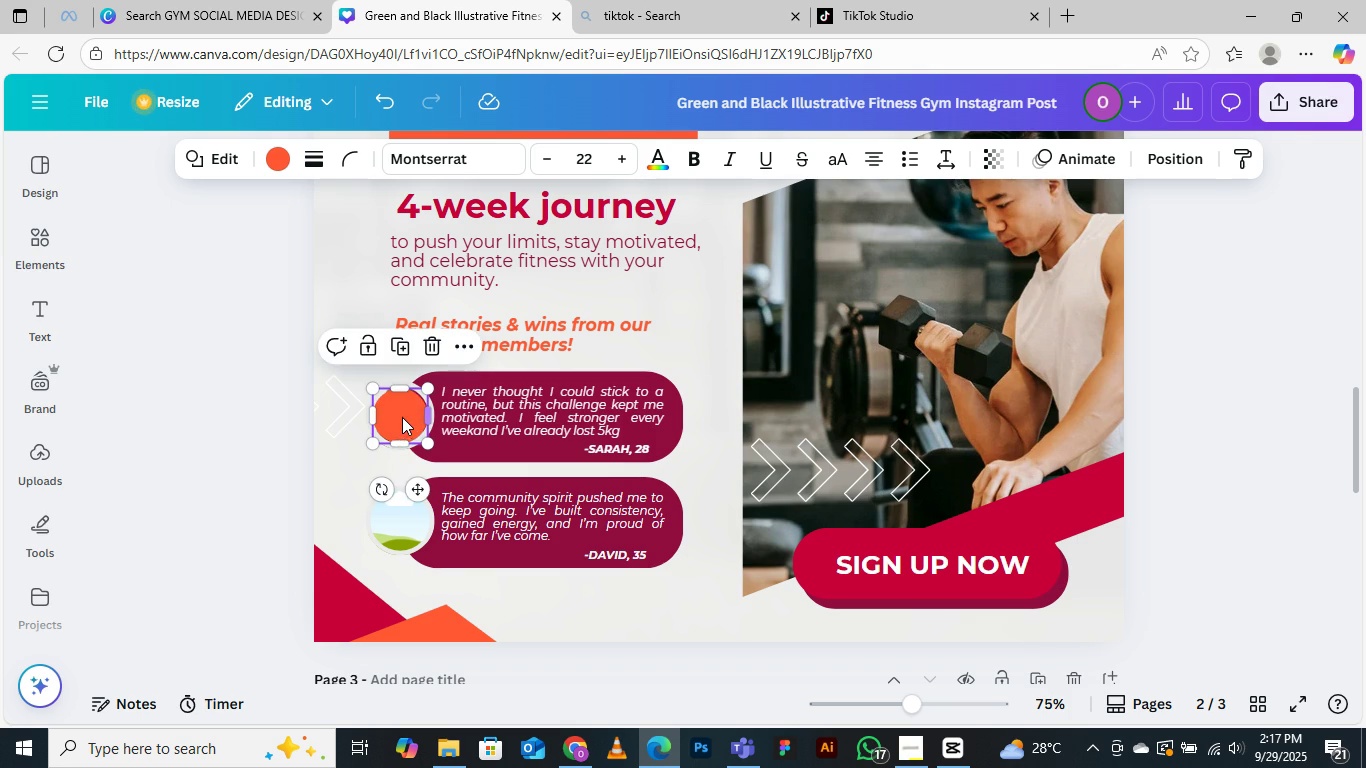 
left_click([397, 419])
 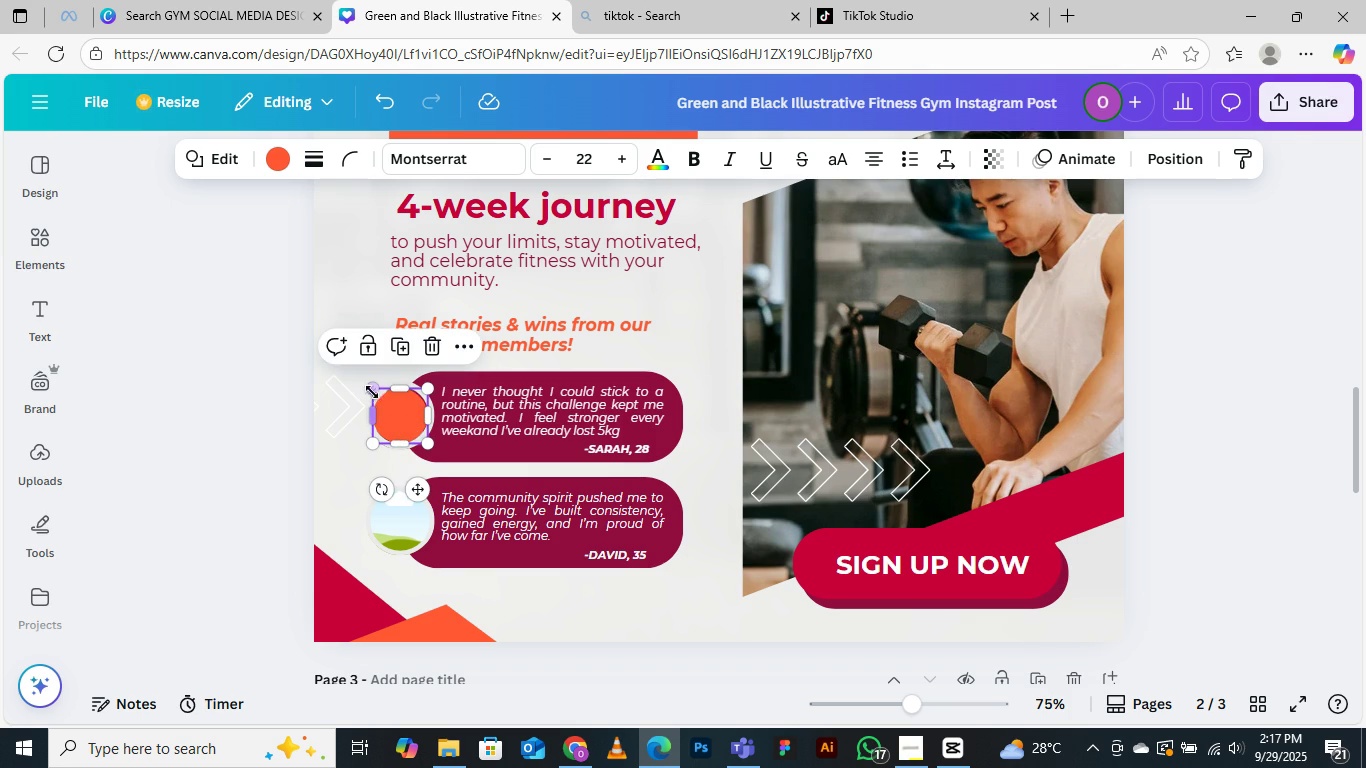 
left_click_drag(start_coordinate=[371, 390], to_coordinate=[366, 387])
 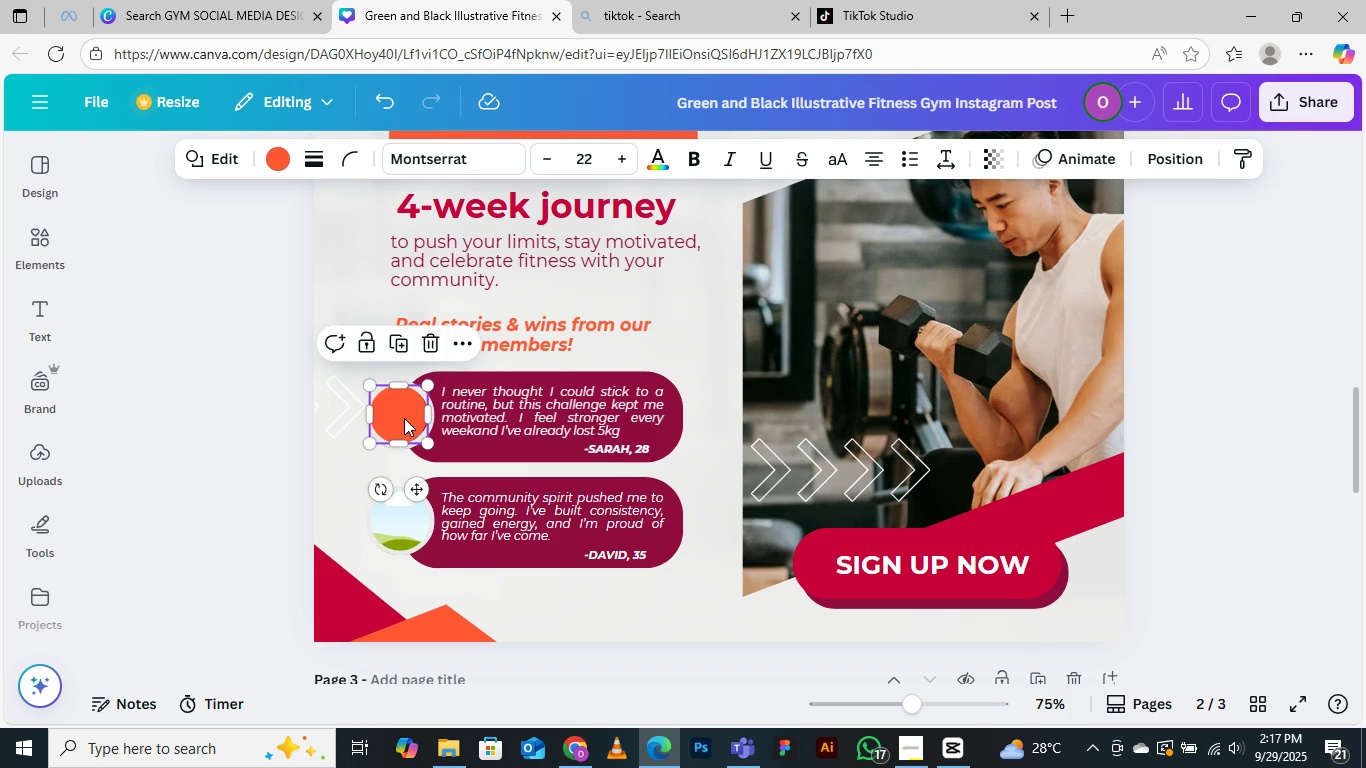 
key(ArrowUp)
 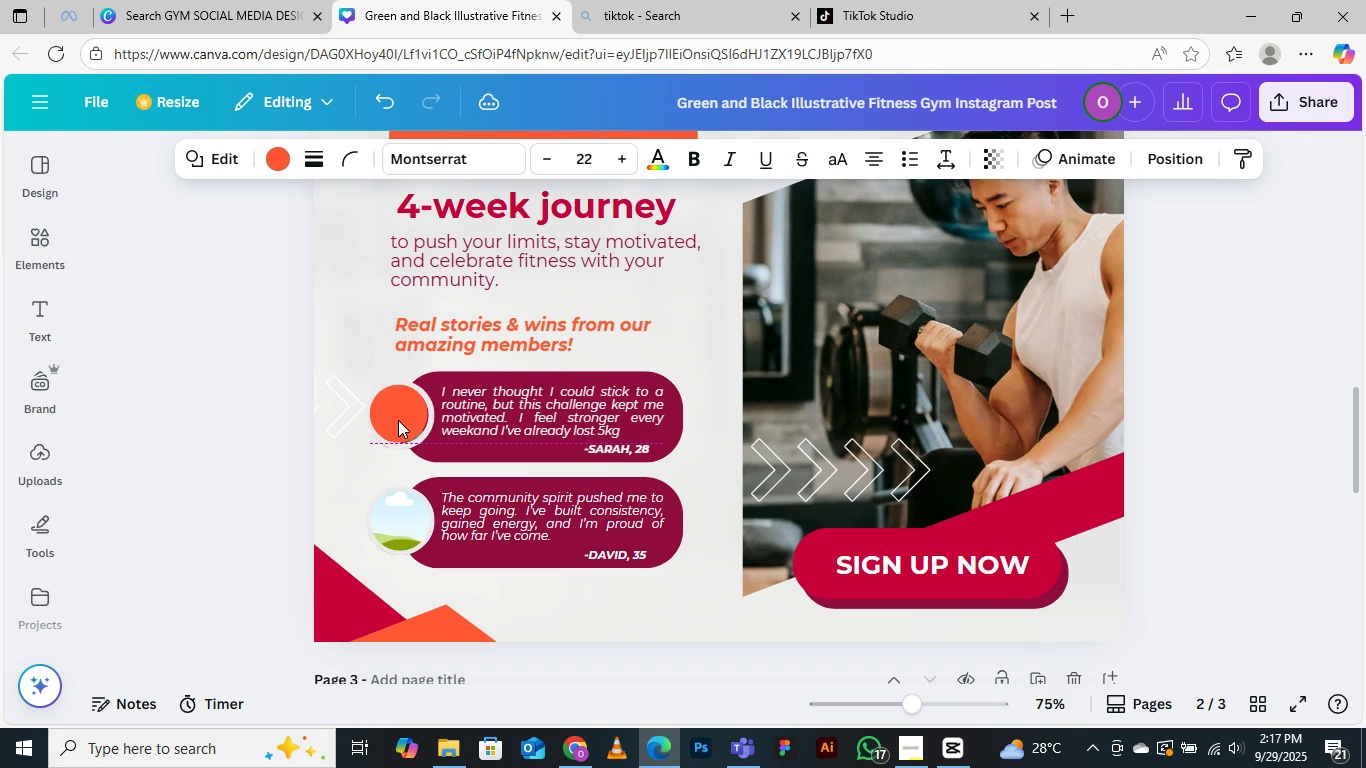 
key(ArrowRight)
 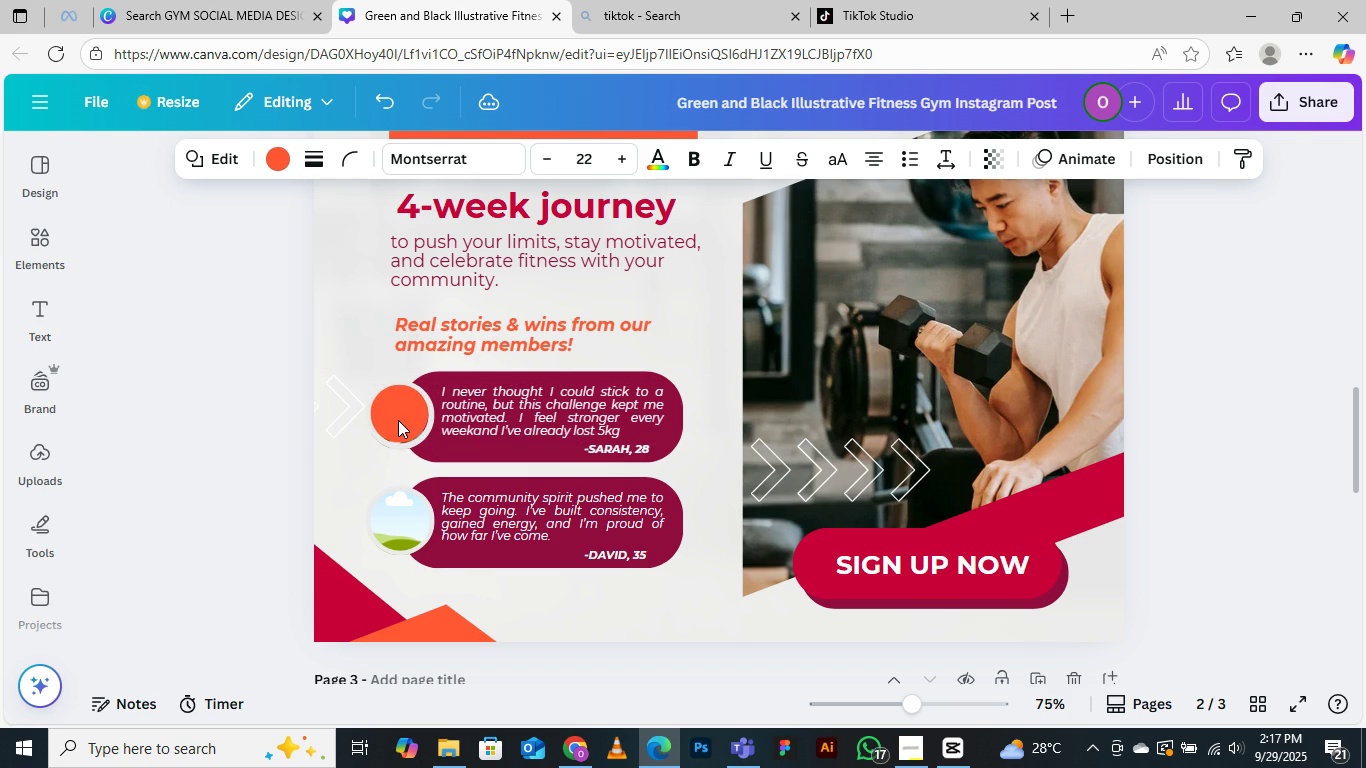 
key(ArrowRight)
 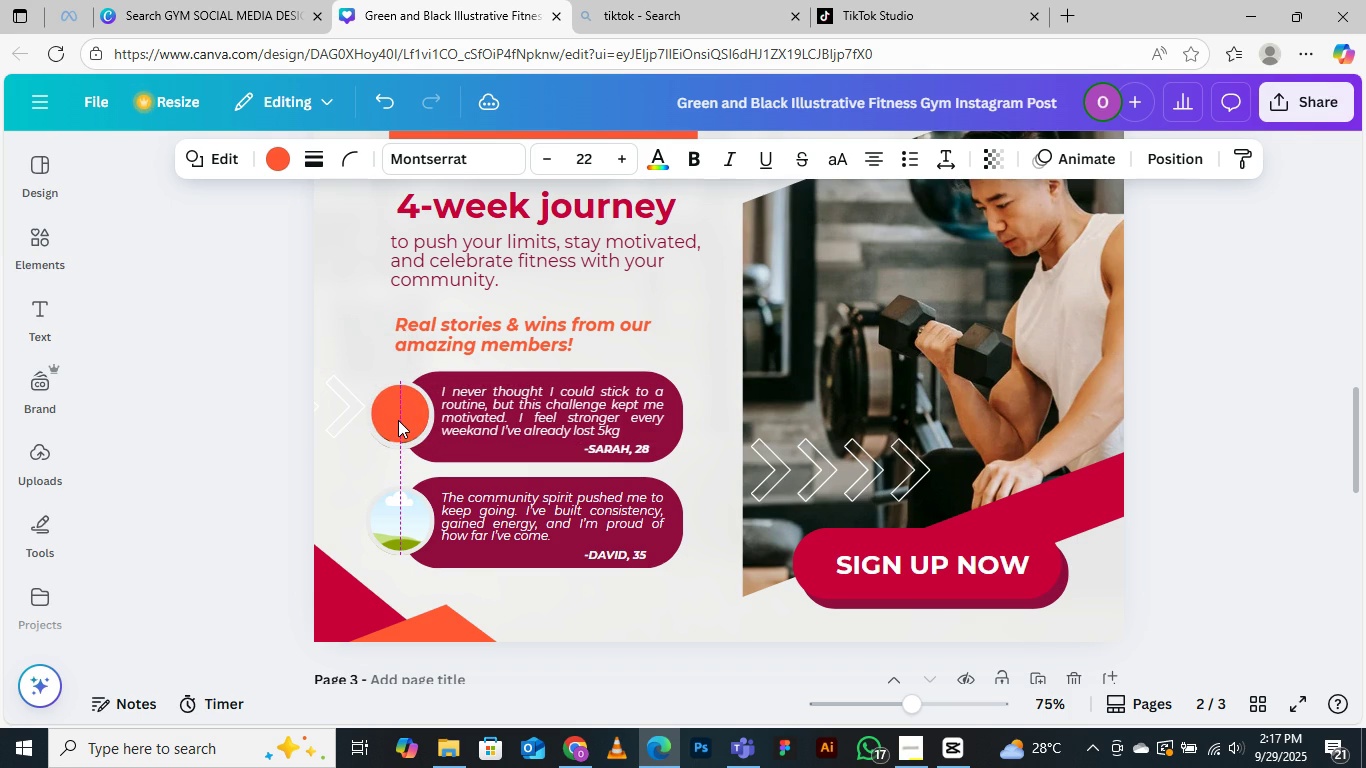 
key(ArrowRight)
 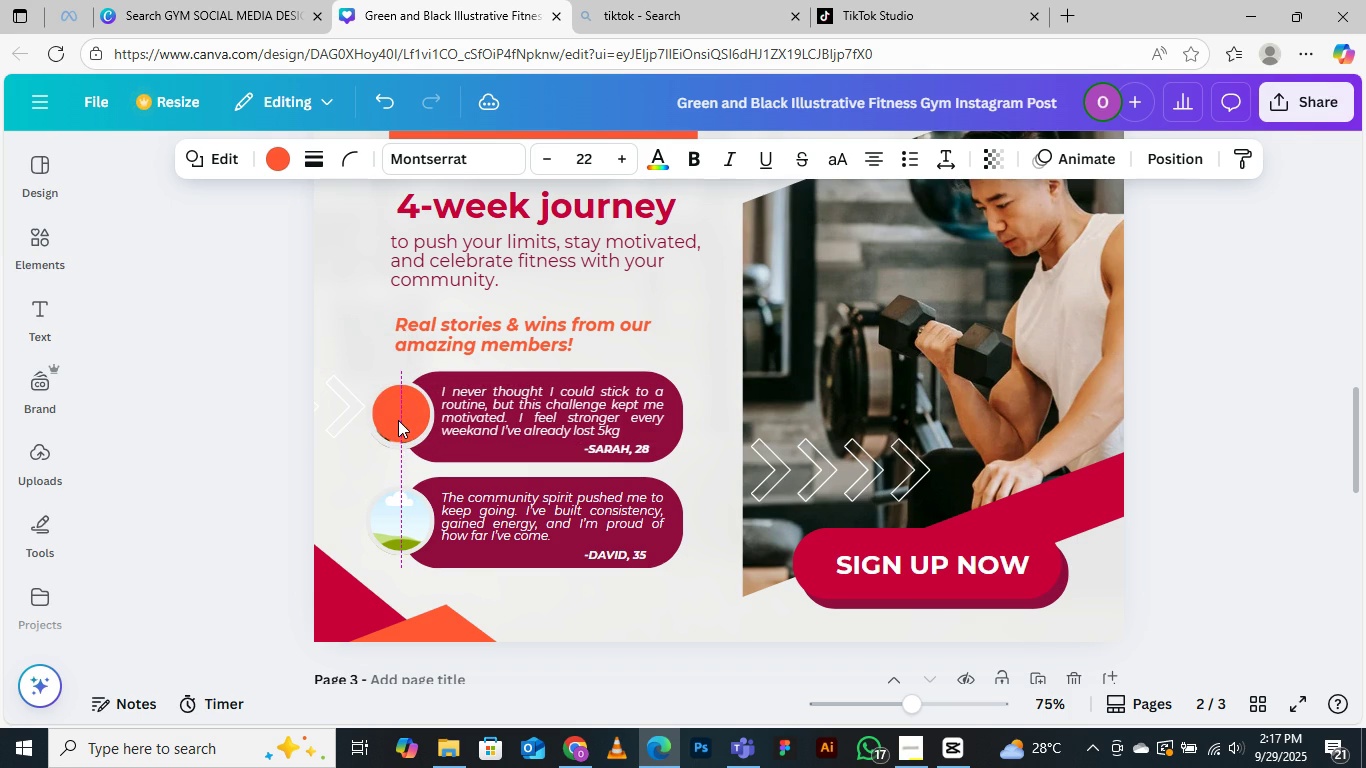 
key(ArrowDown)
 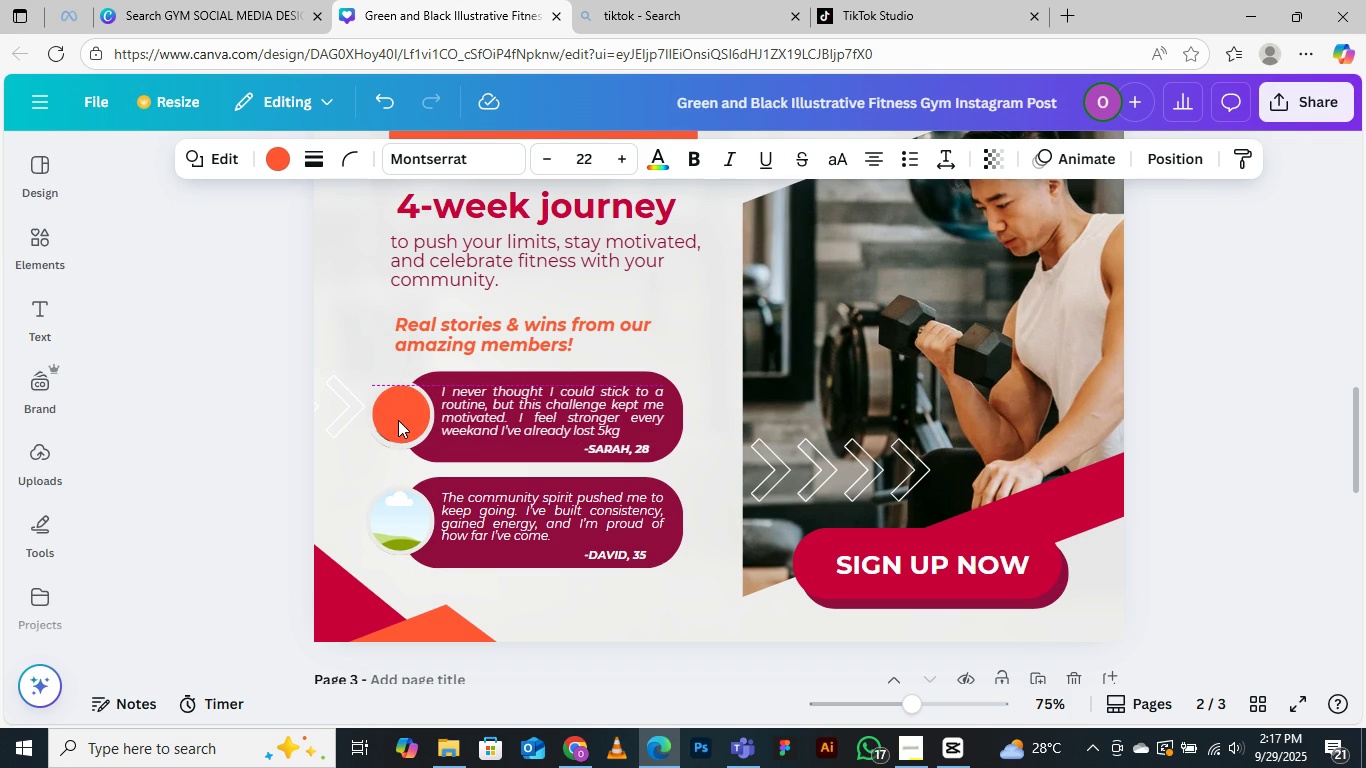 
key(ArrowDown)
 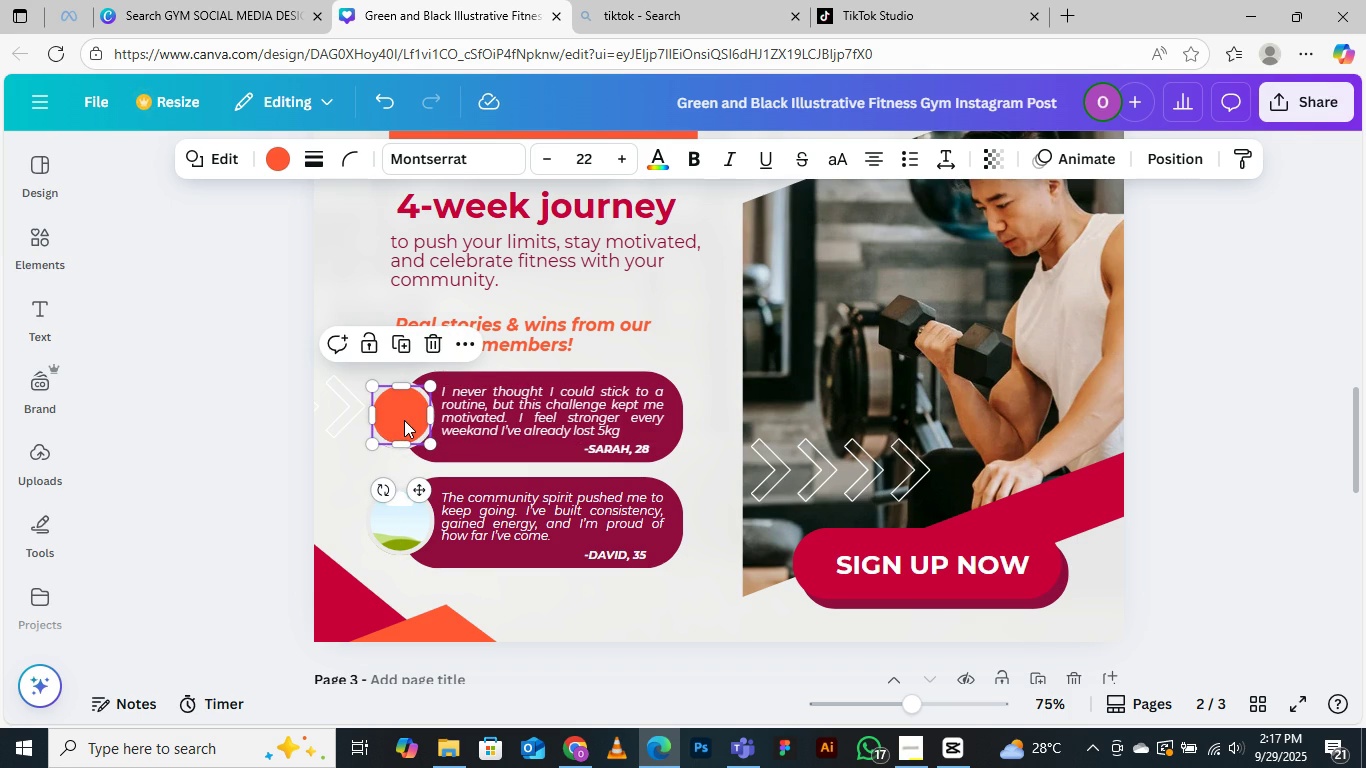 
left_click([404, 420])
 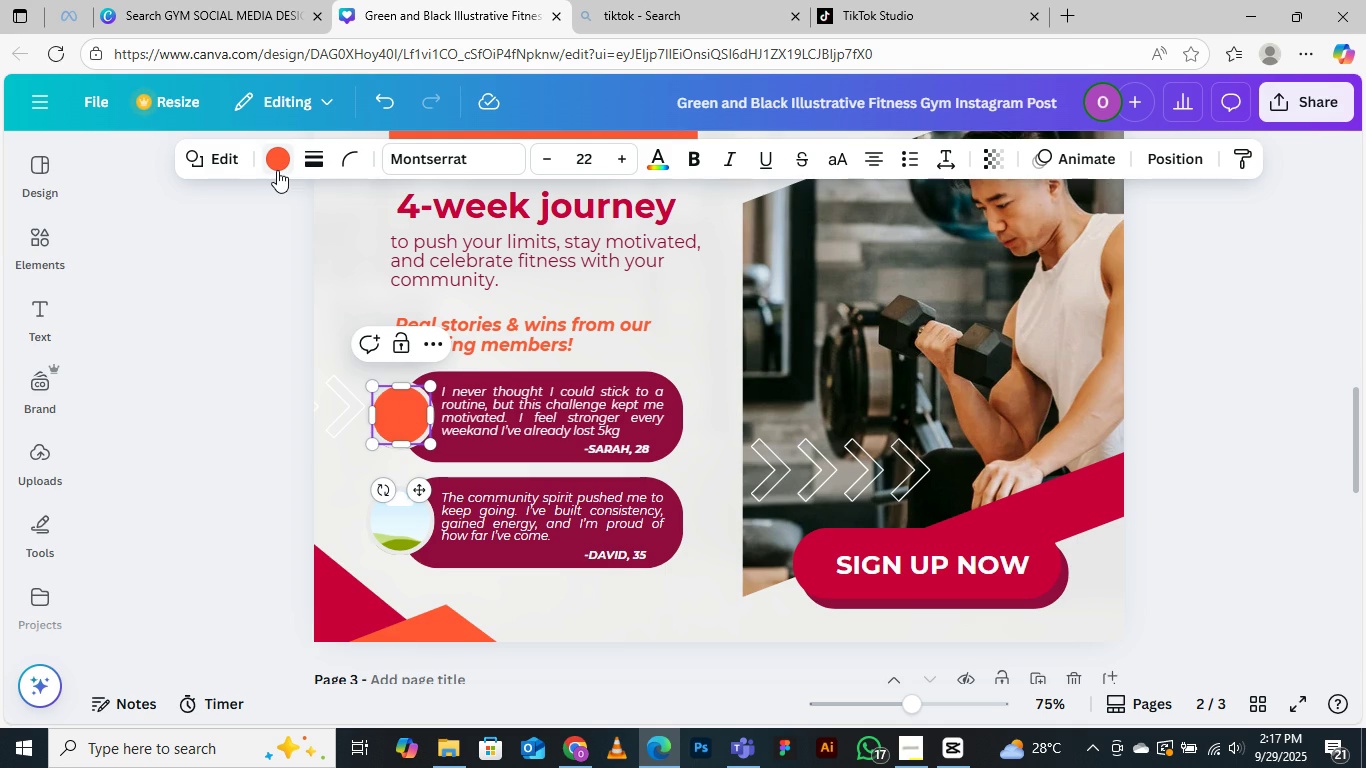 
left_click([277, 170])
 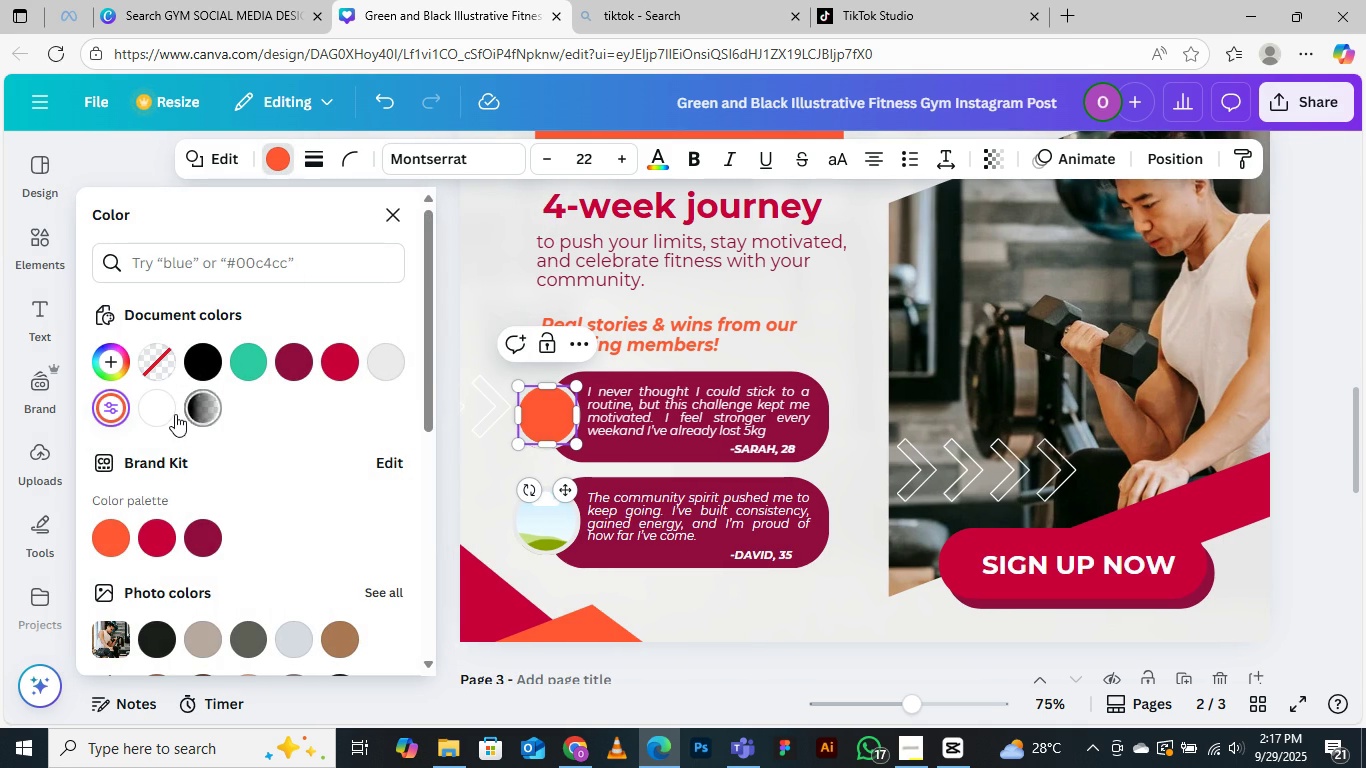 
left_click([160, 403])
 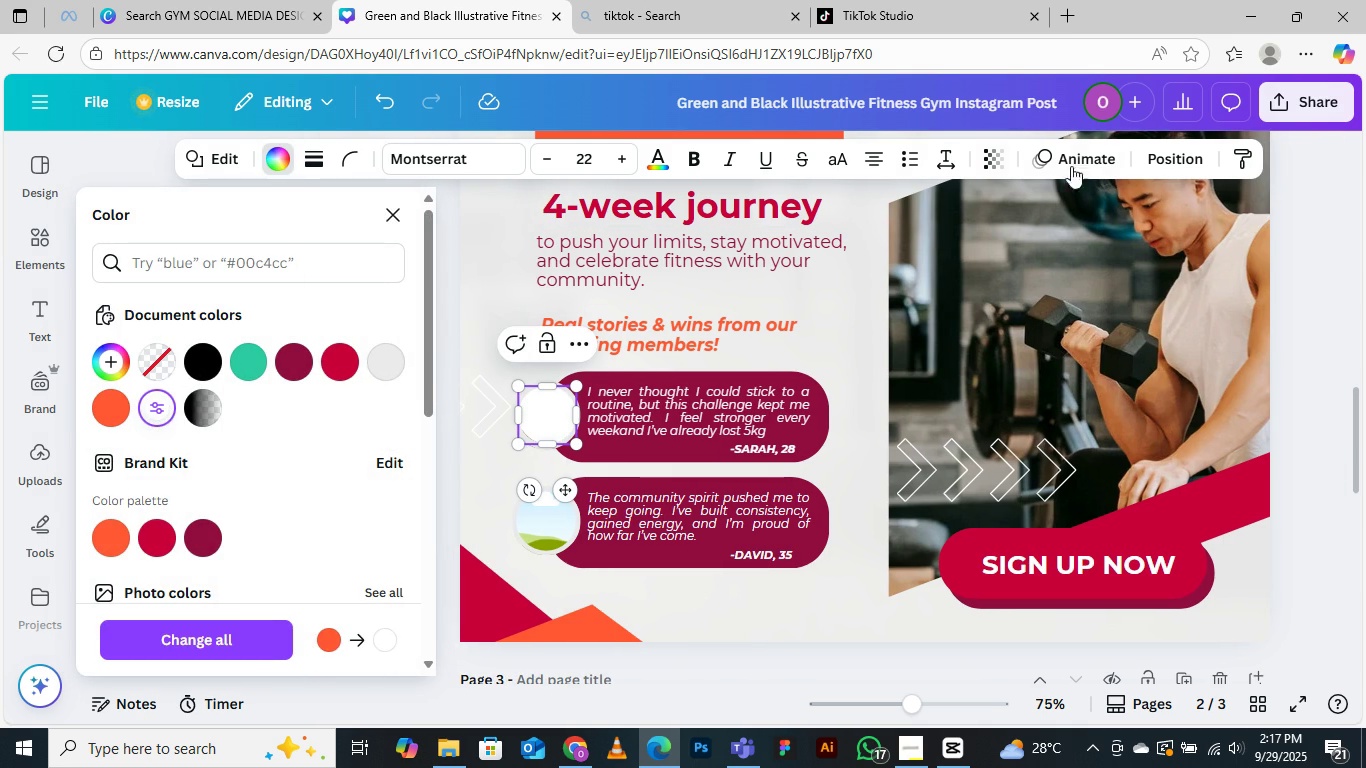 
left_click([1168, 164])
 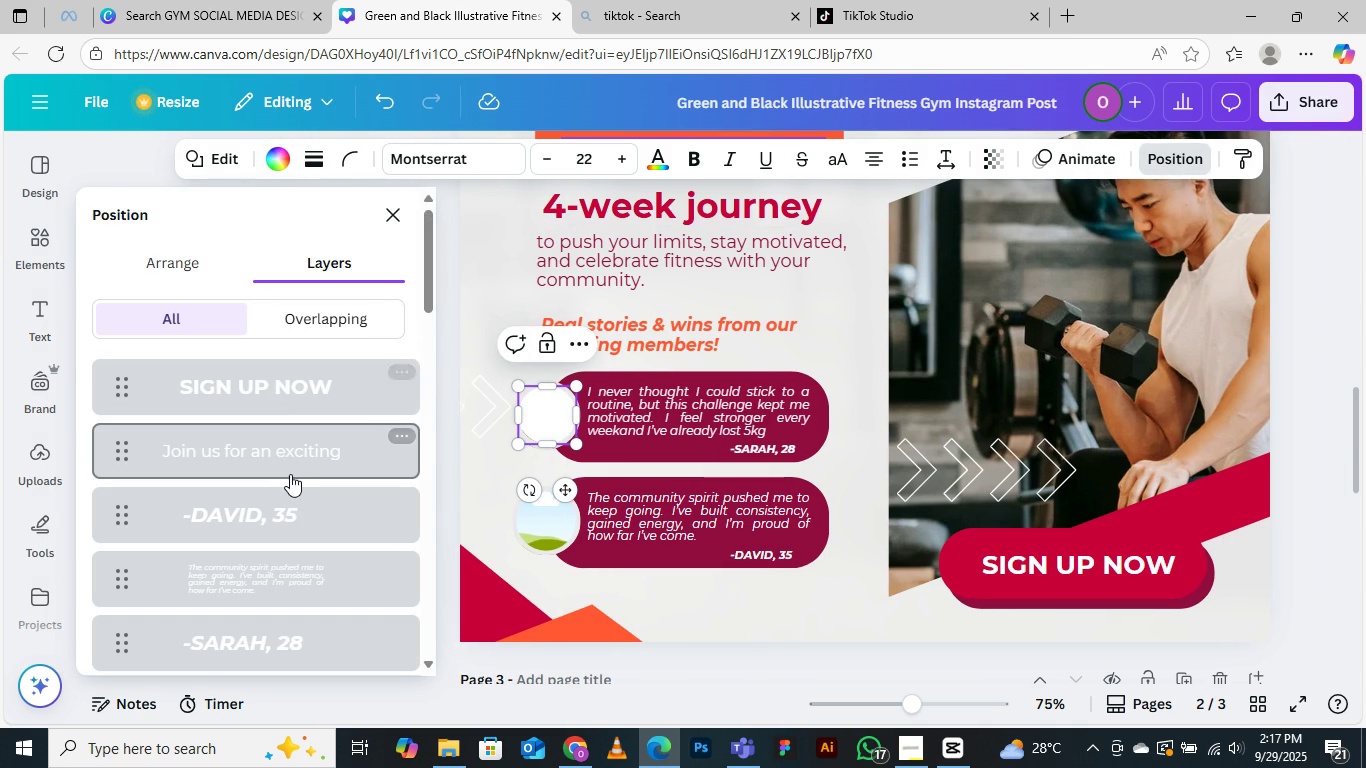 
scroll: coordinate [302, 445], scroll_direction: down, amount: 2.0
 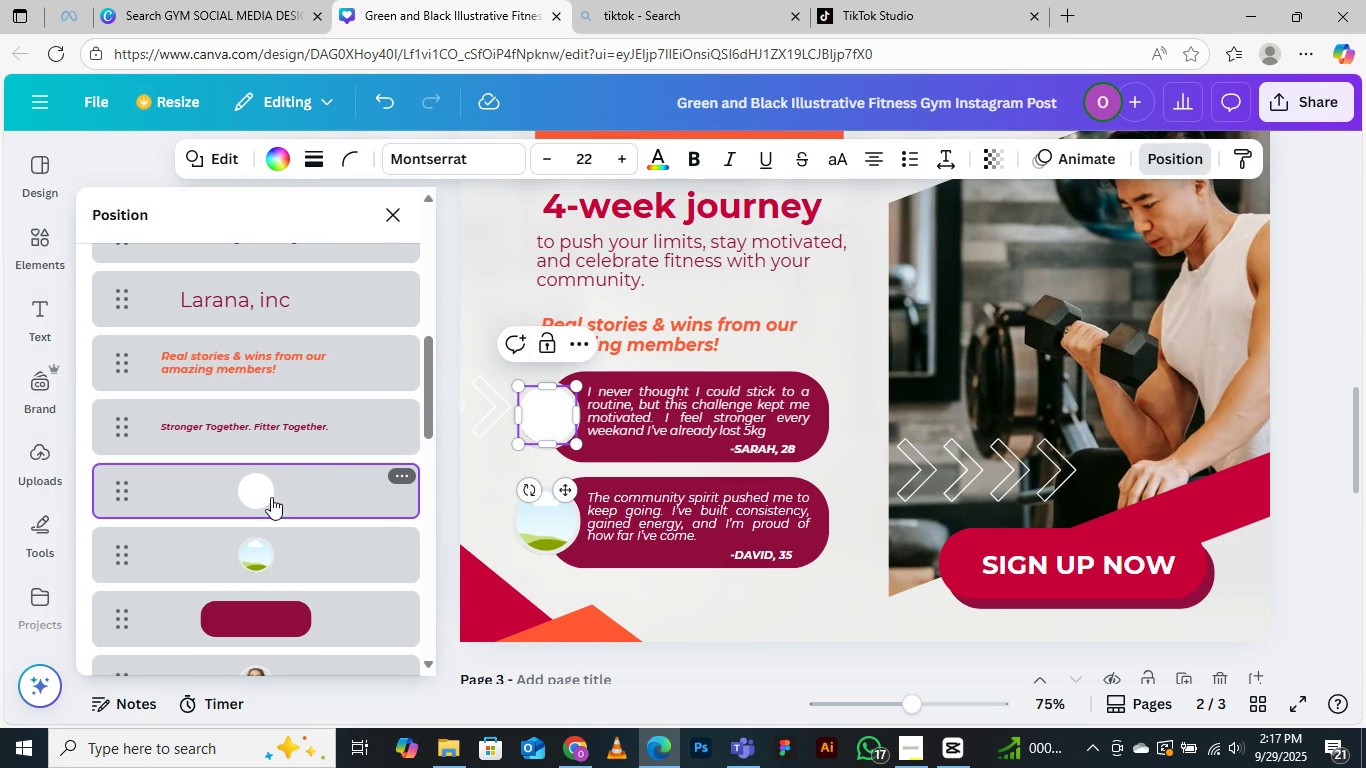 
left_click_drag(start_coordinate=[273, 490], to_coordinate=[286, 528])
 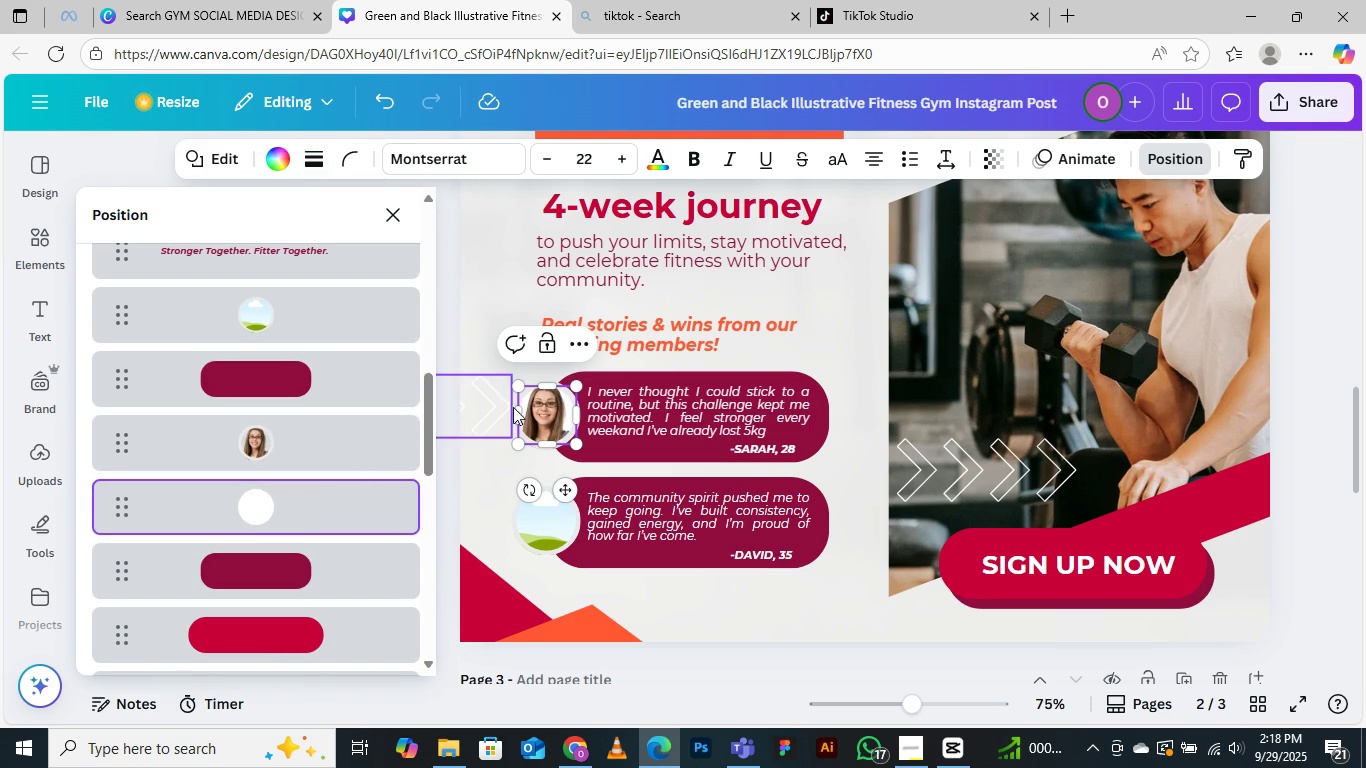 
right_click([553, 406])
 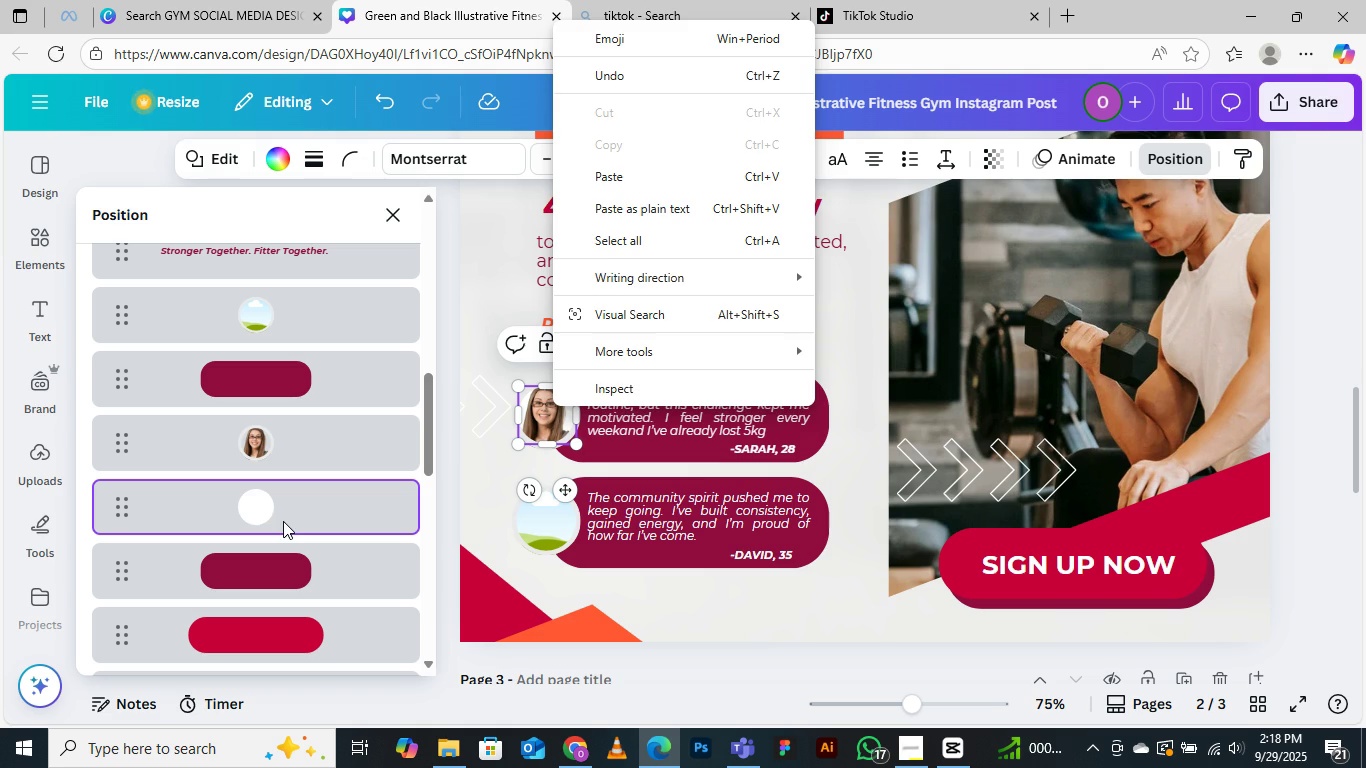 
left_click([281, 519])
 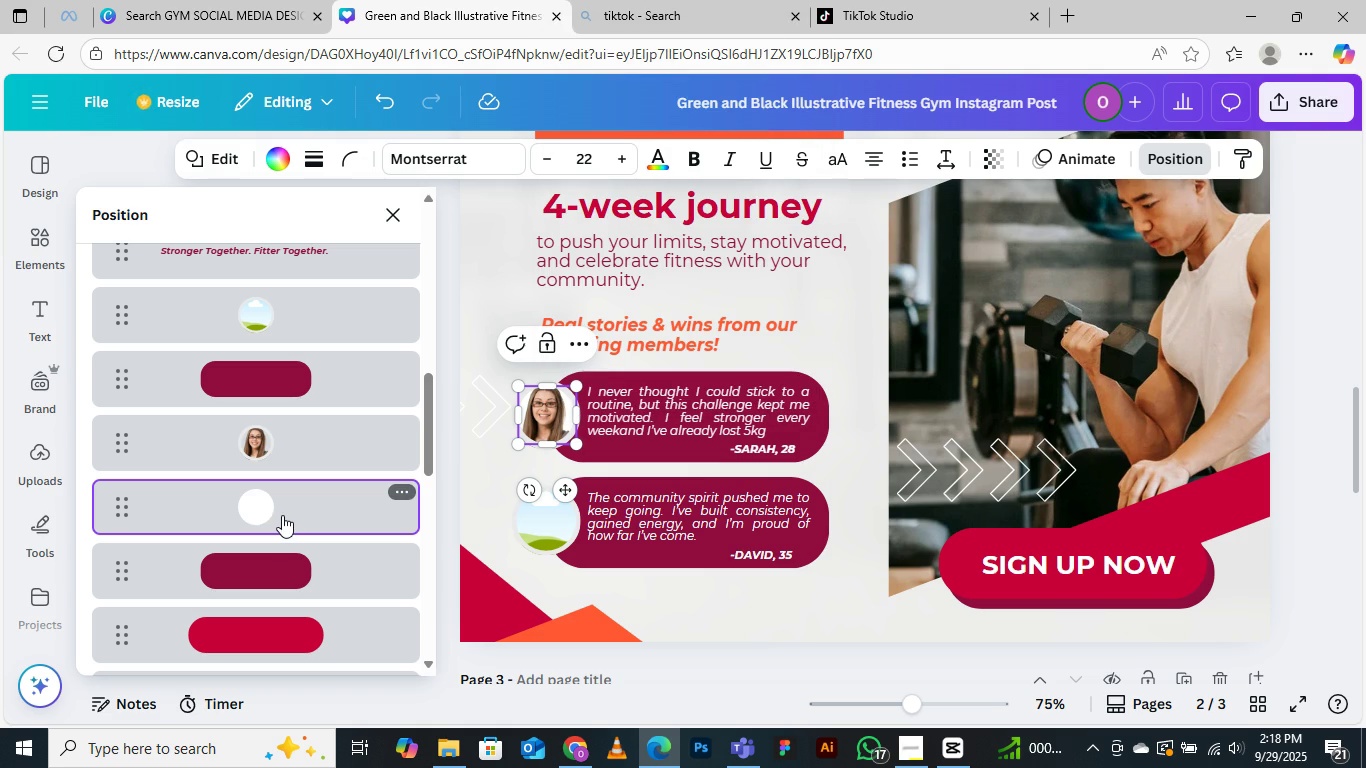 
hold_key(key=AltLeft, duration=1.49)
left_click_drag(start_coordinate=[282, 515], to_coordinate=[279, 524])
 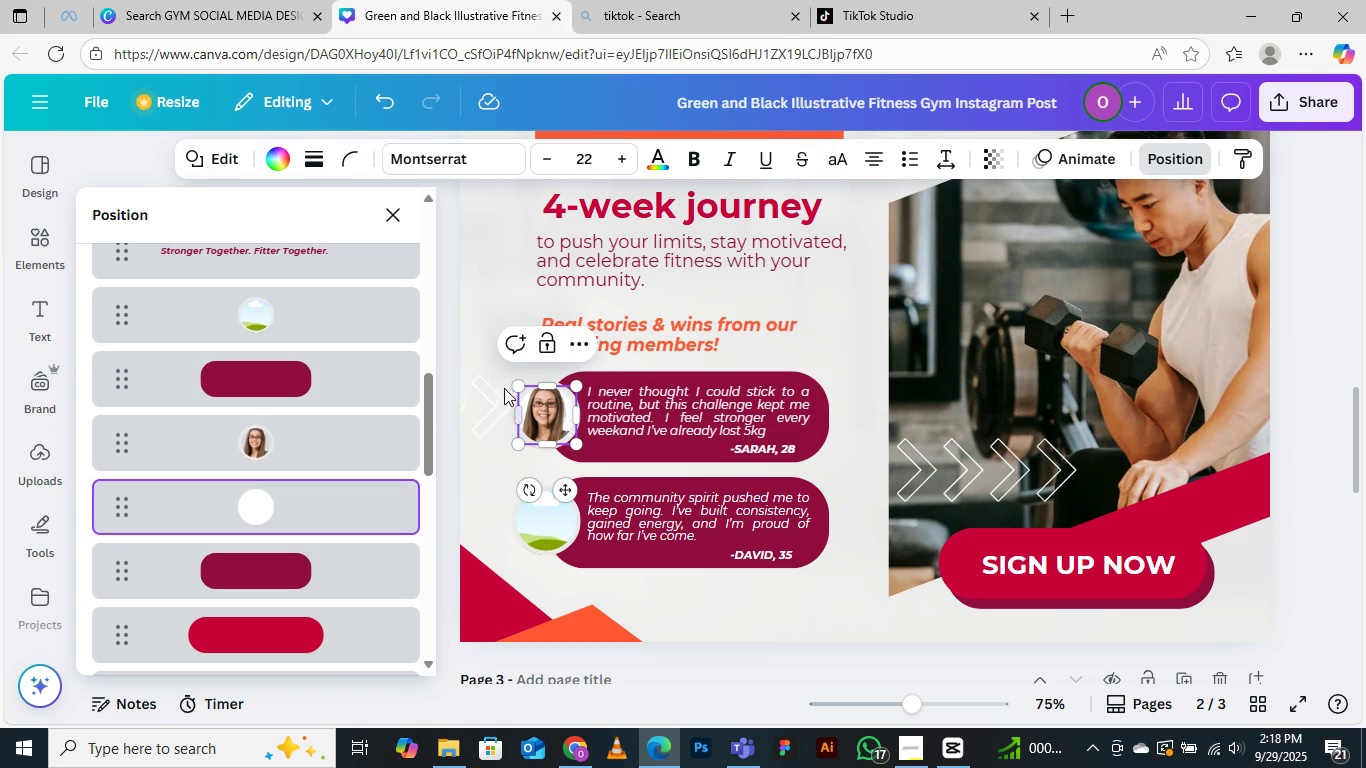 
left_click([452, 335])
 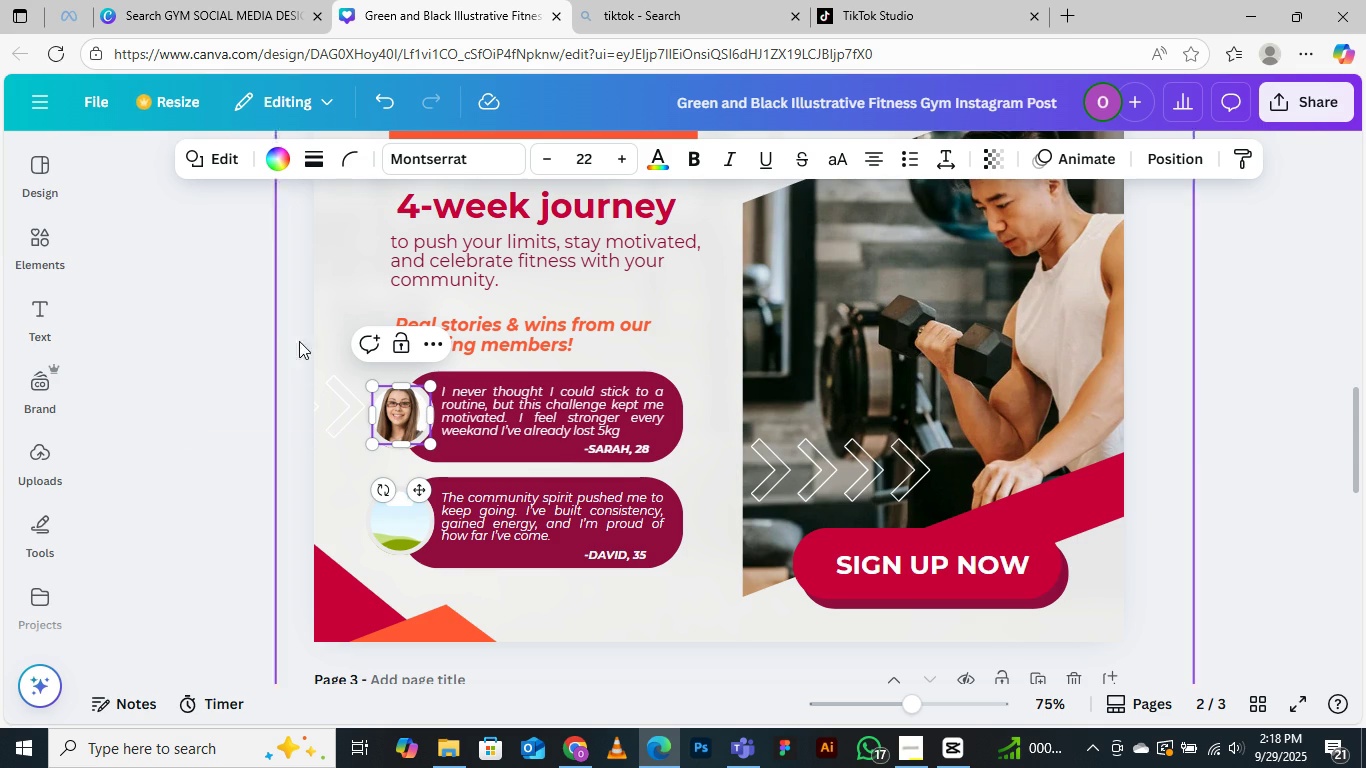 
left_click([324, 315])
 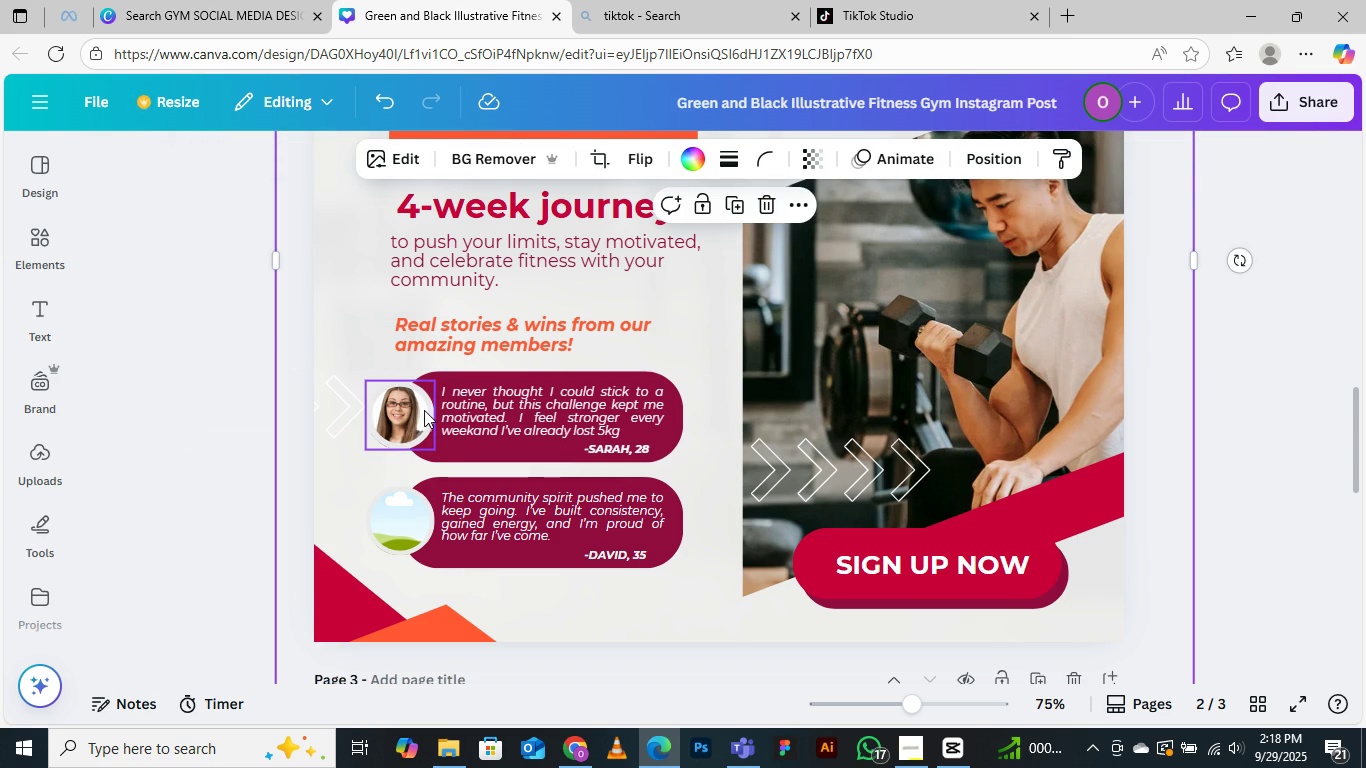 
left_click([423, 410])
 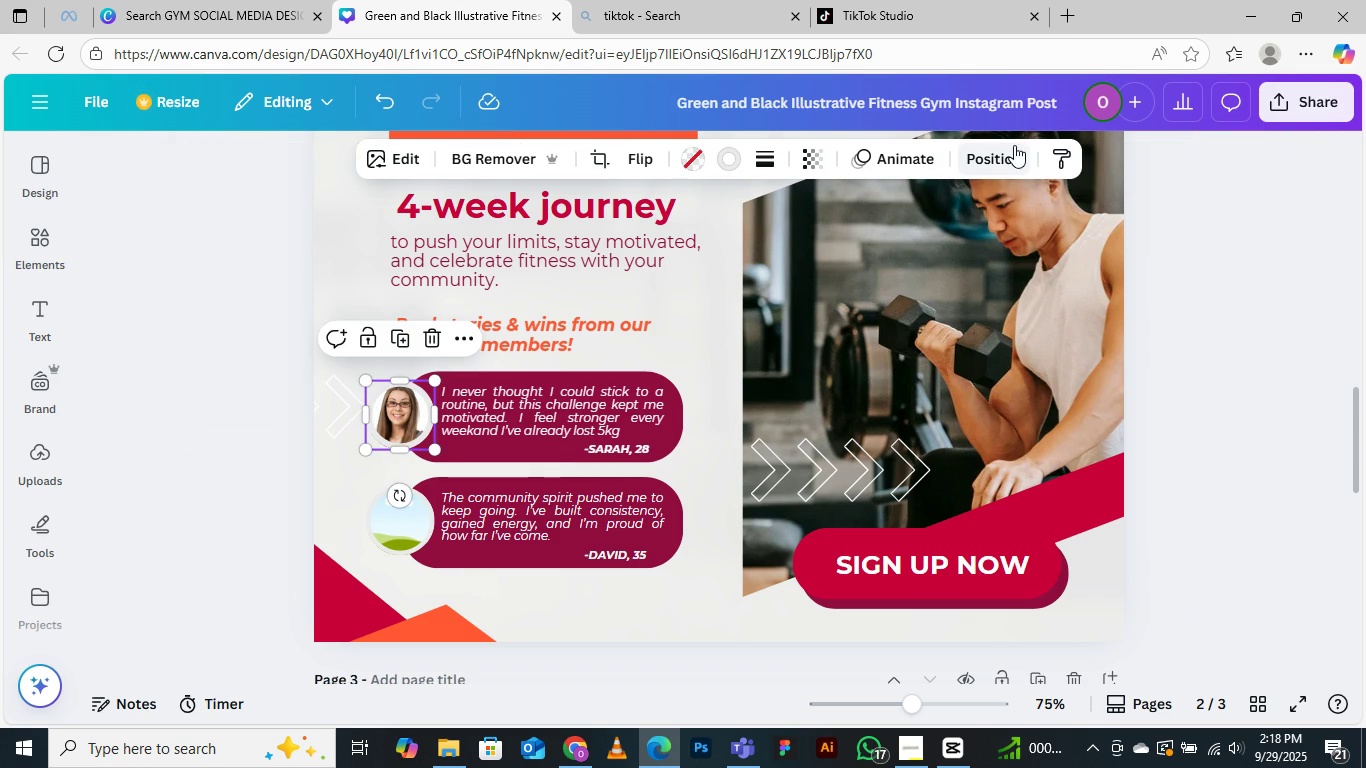 
left_click([955, 164])
 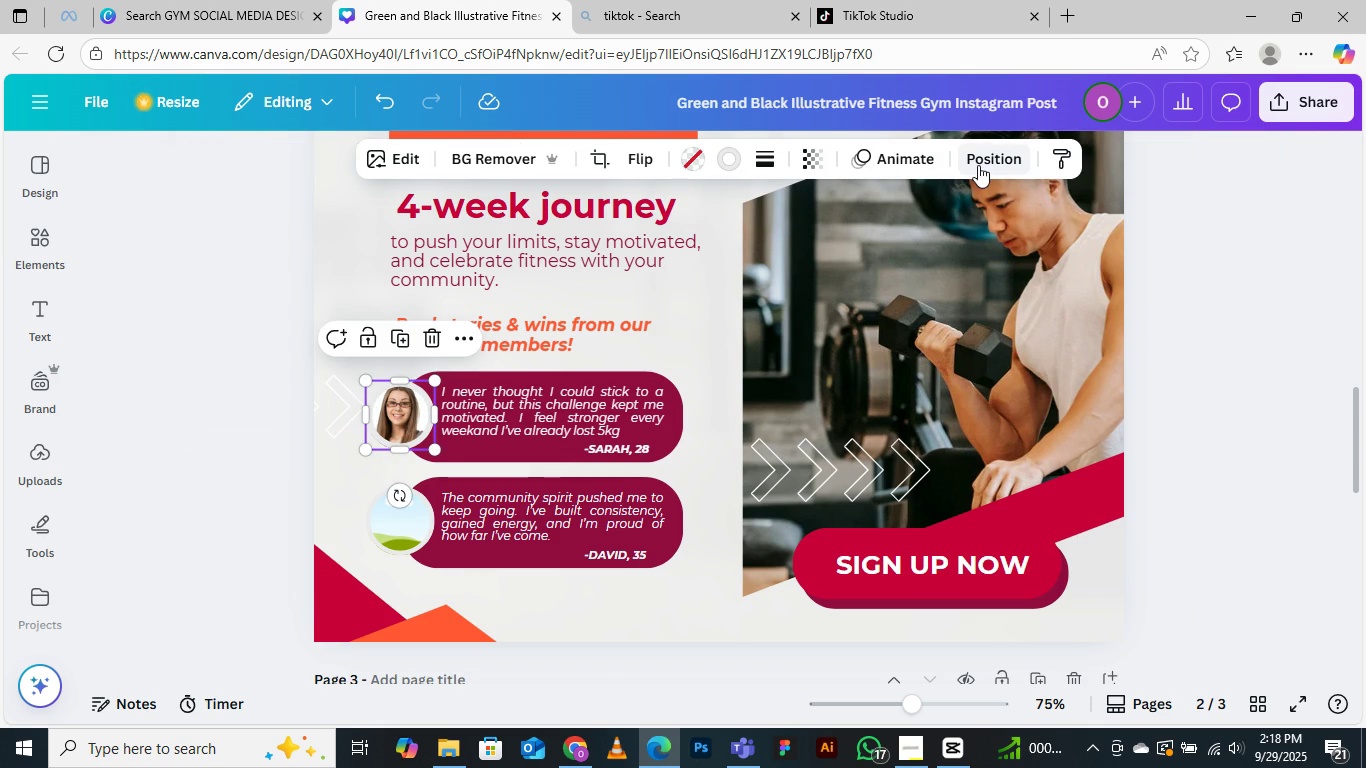 
left_click([978, 165])
 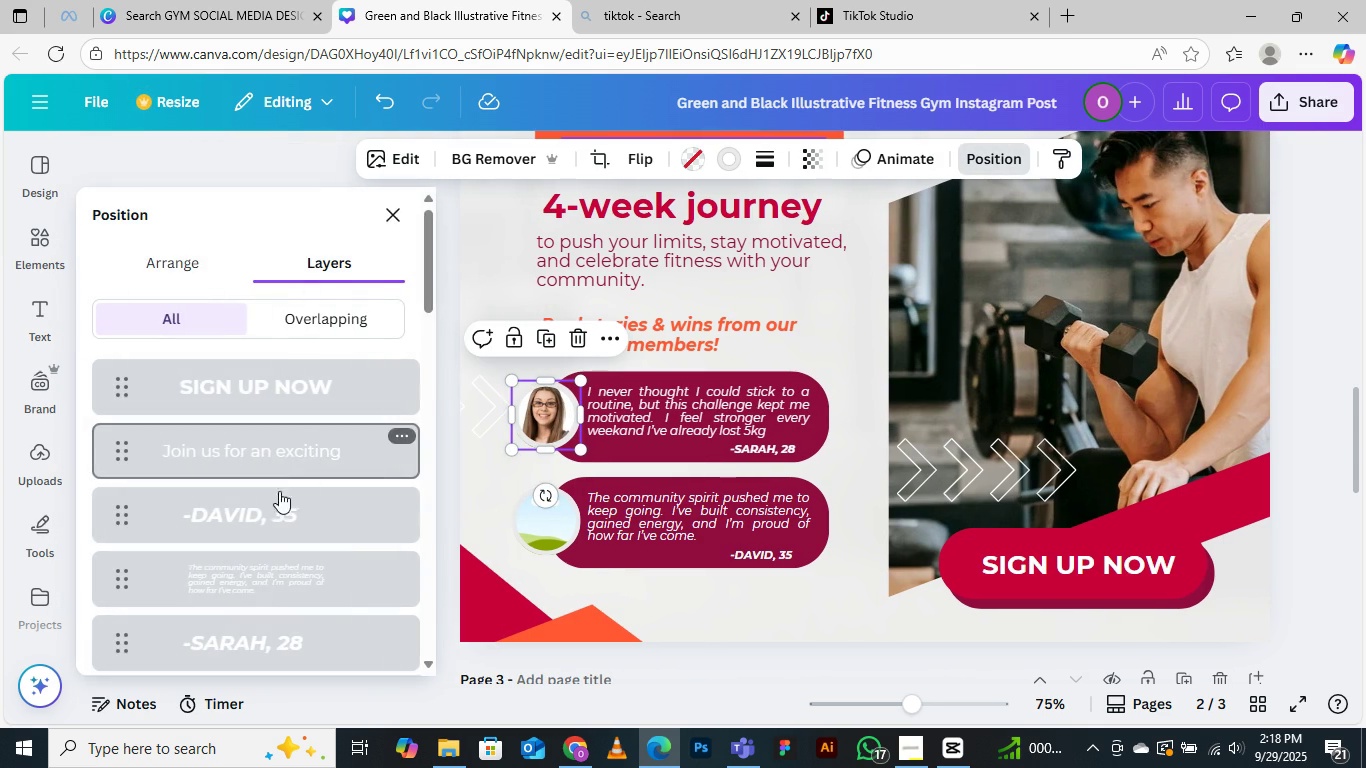 
scroll: coordinate [271, 500], scroll_direction: down, amount: 8.0
 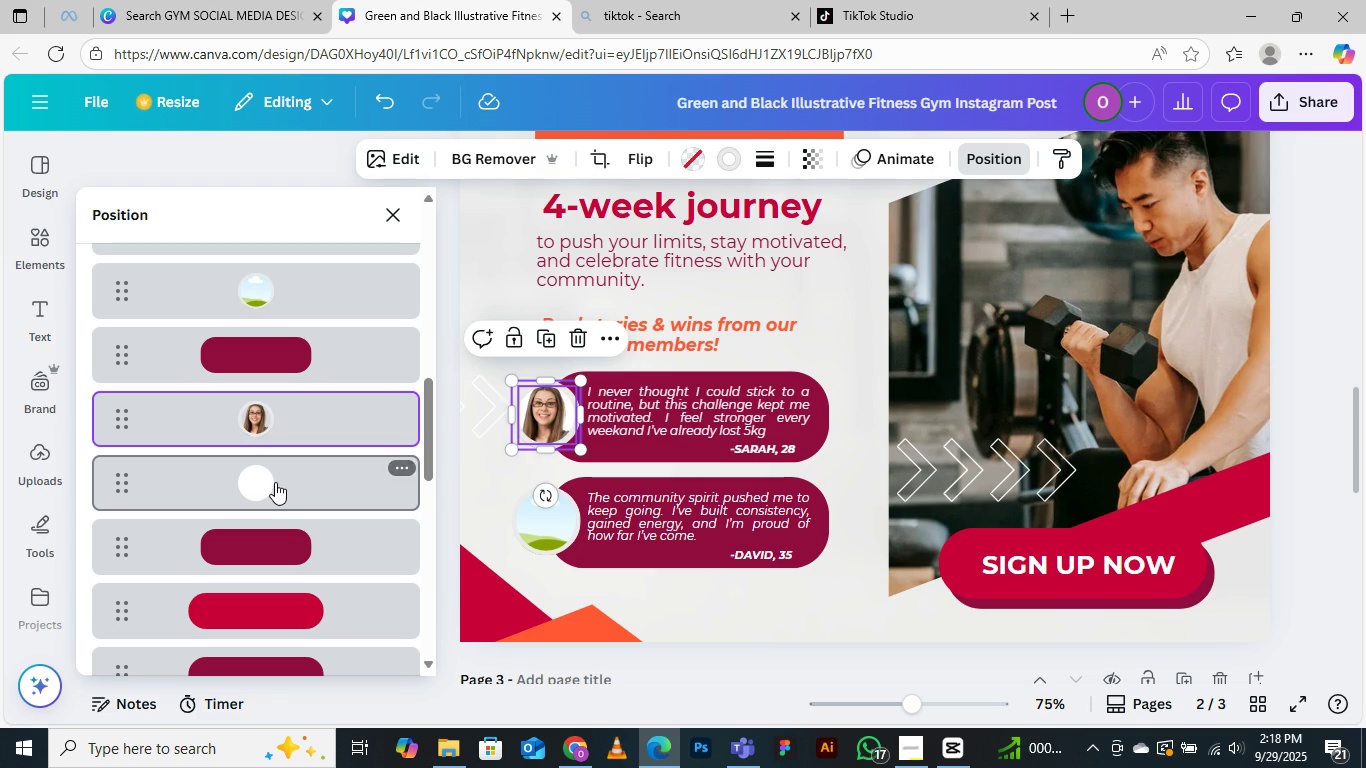 
left_click([275, 482])
 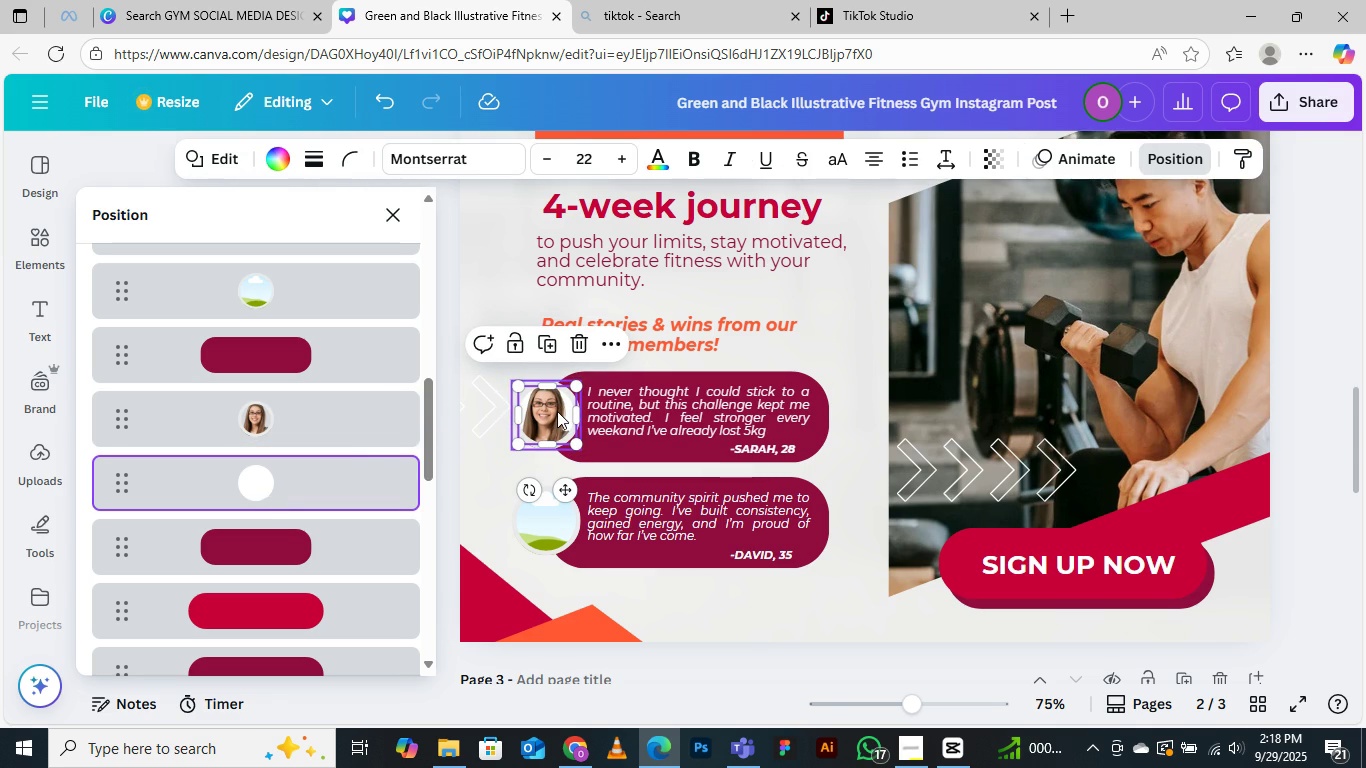 
right_click([557, 411])
 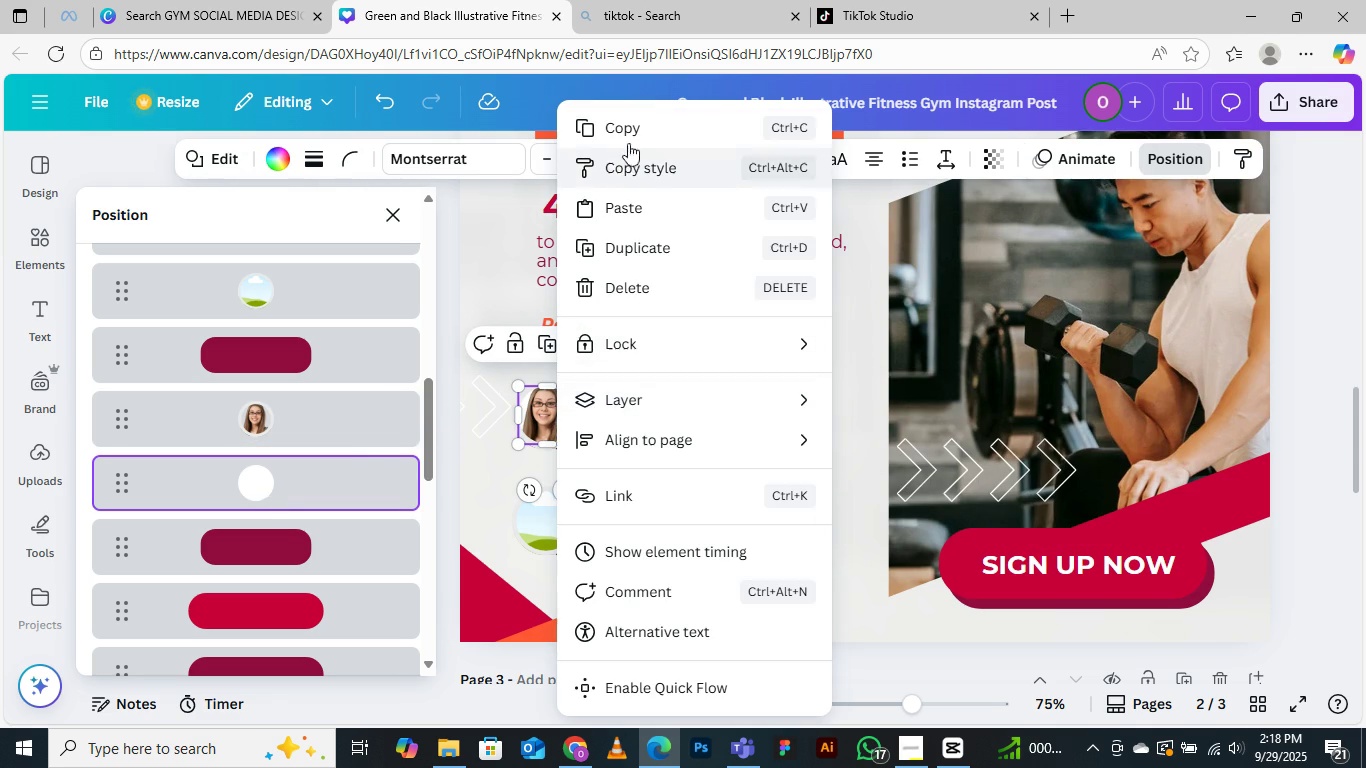 
left_click([631, 114])
 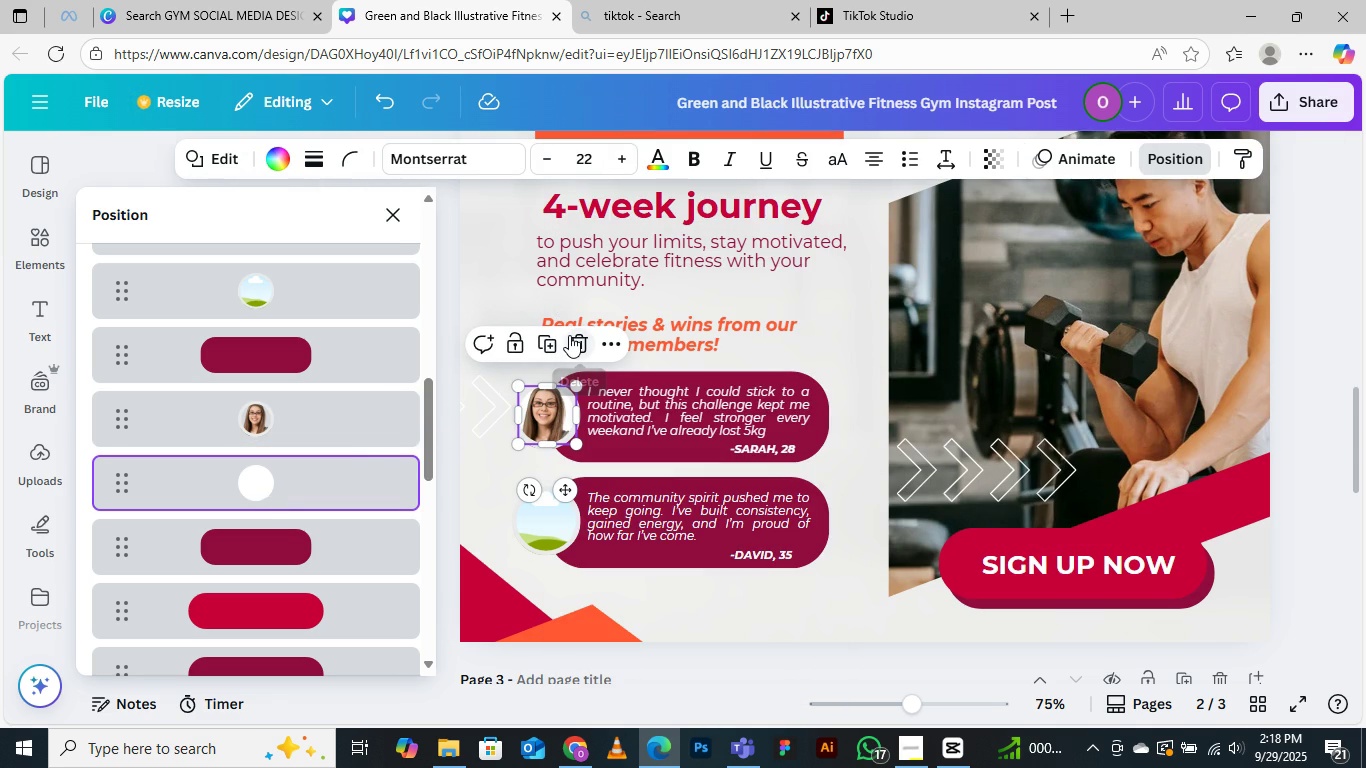 
key(Control+V)
 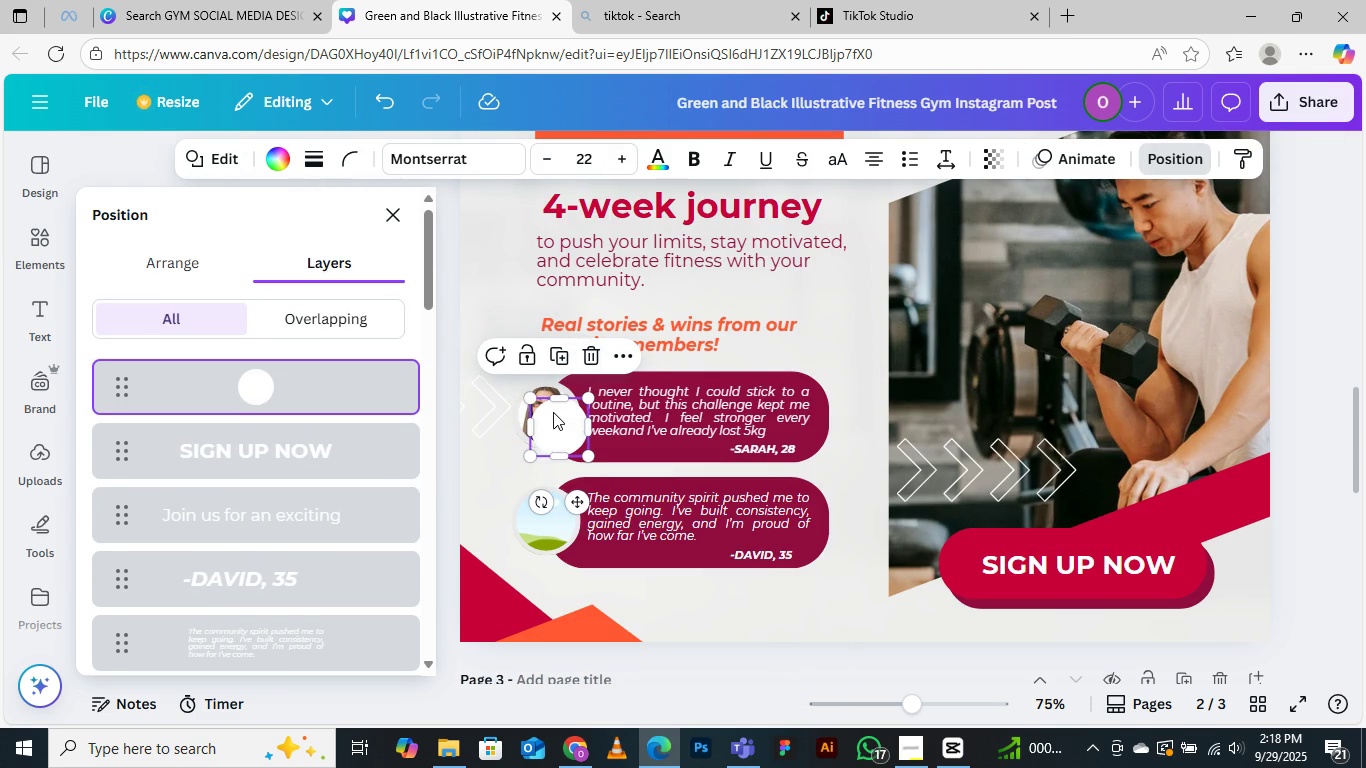 
left_click_drag(start_coordinate=[553, 412], to_coordinate=[539, 505])
 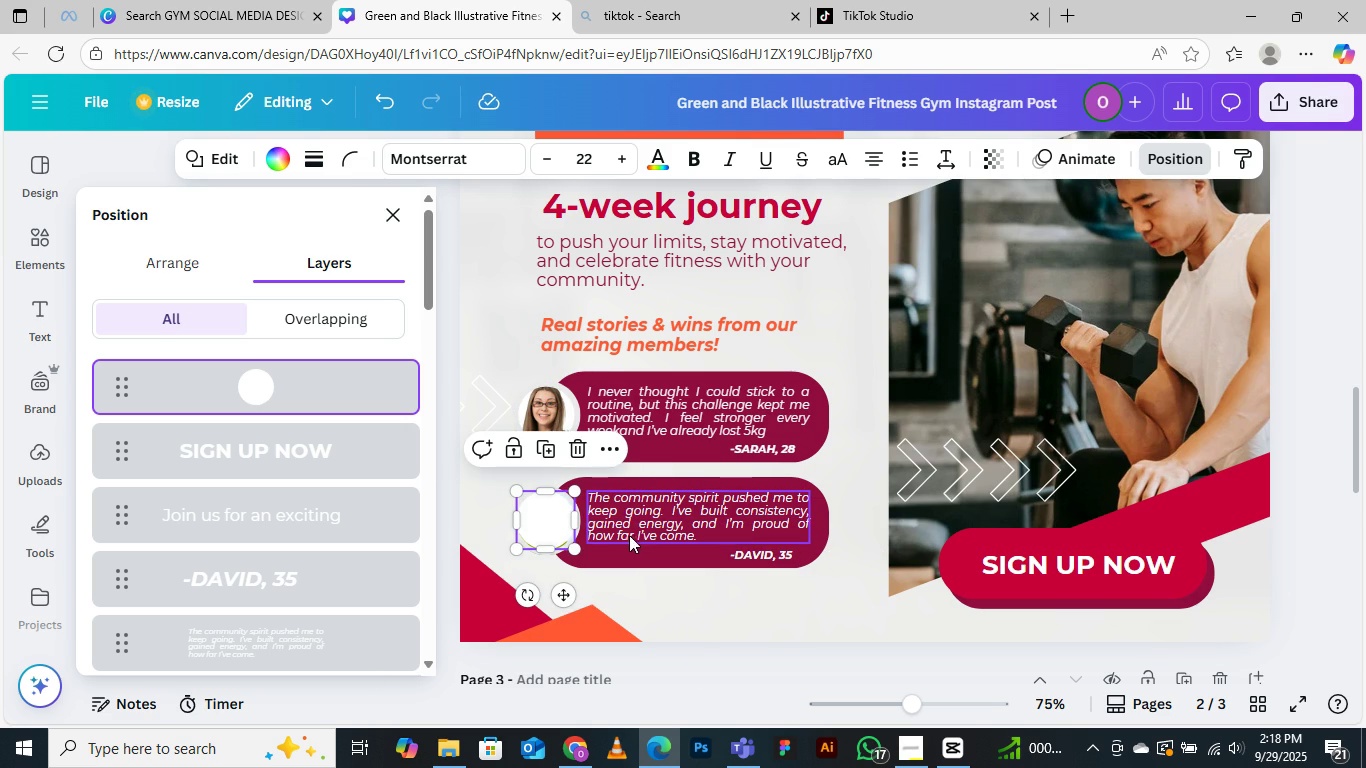 
key(ArrowDown)
 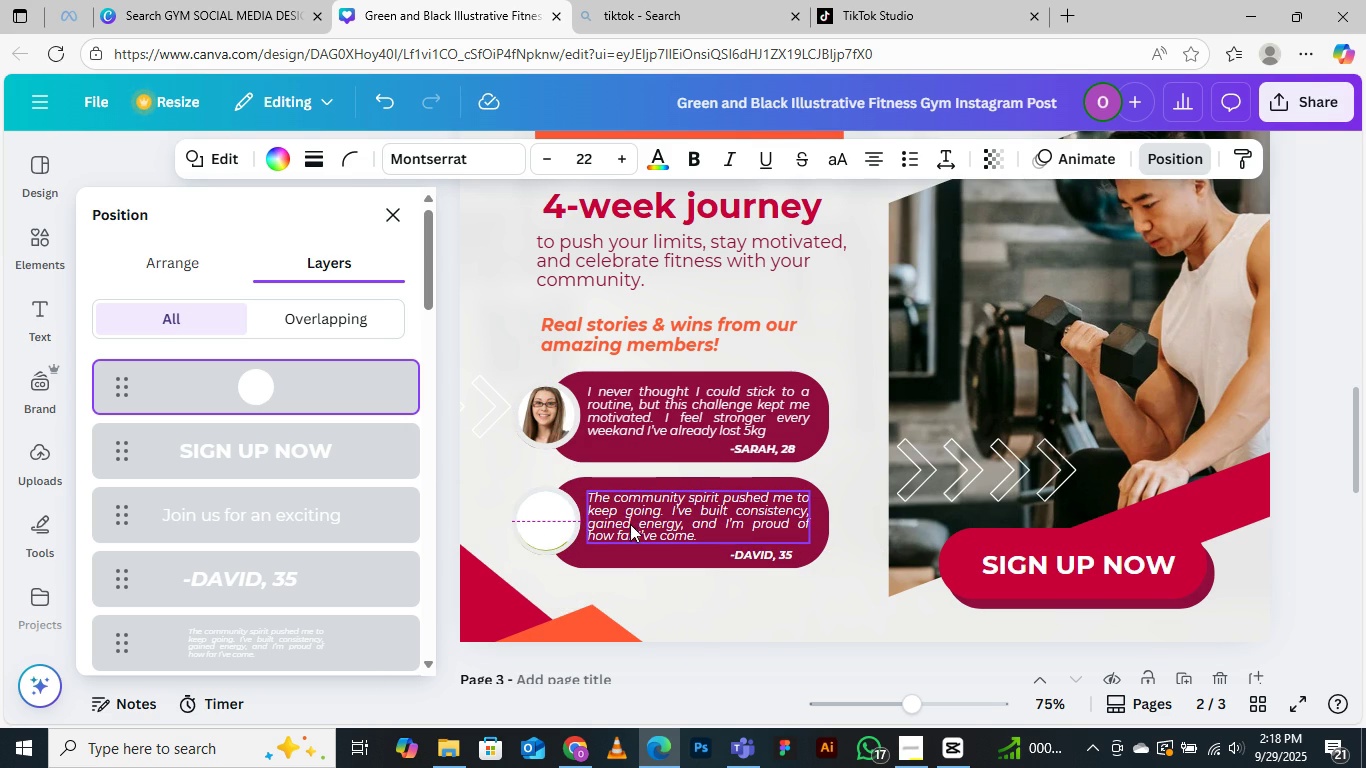 
key(ArrowDown)
 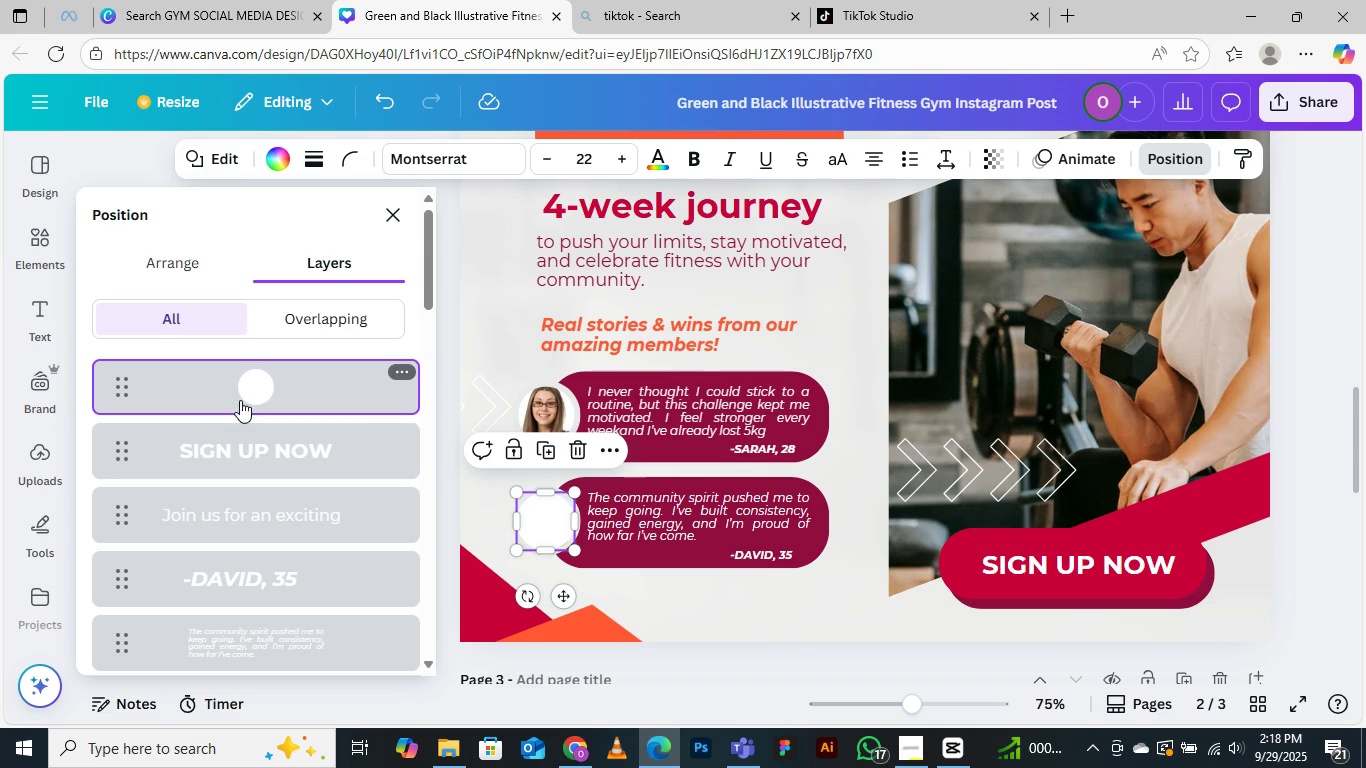 
left_click_drag(start_coordinate=[257, 367], to_coordinate=[266, 385])
 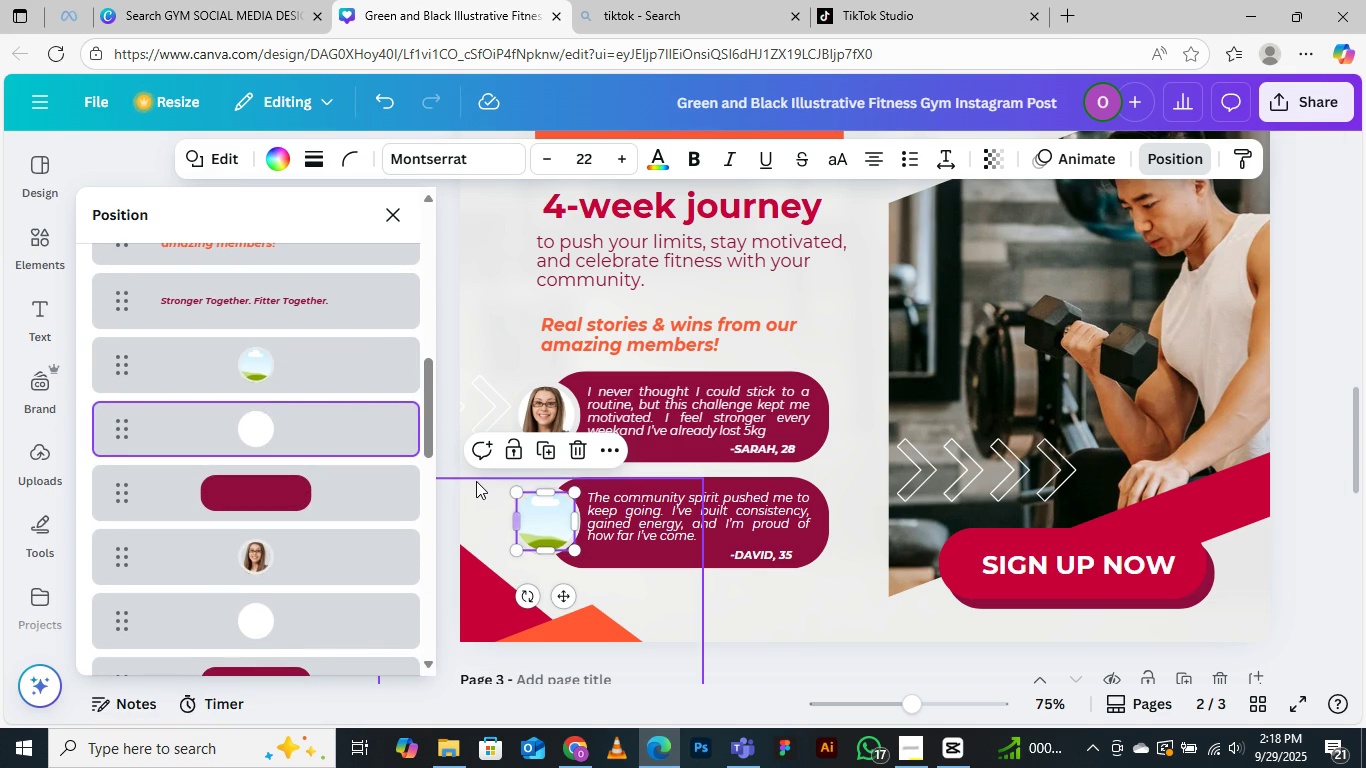 
left_click([475, 481])
 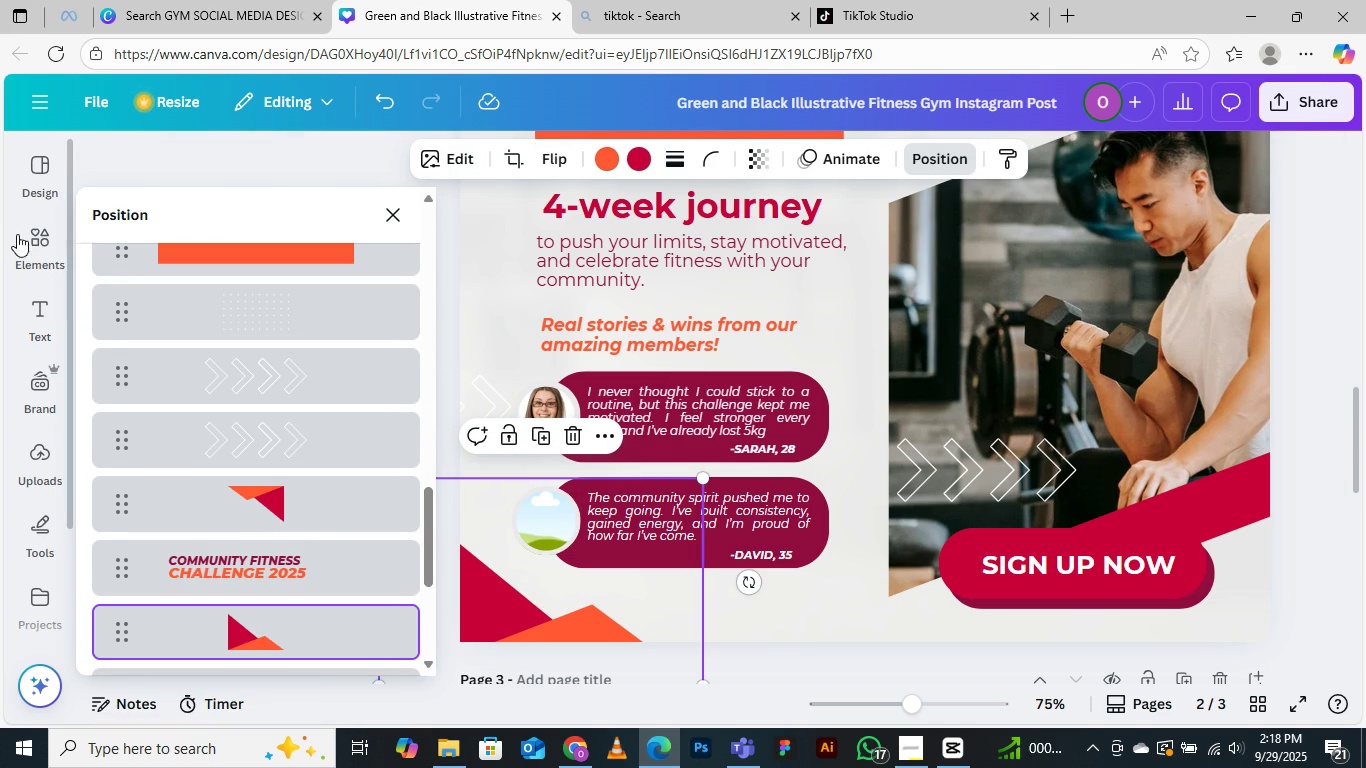 
left_click([22, 243])
 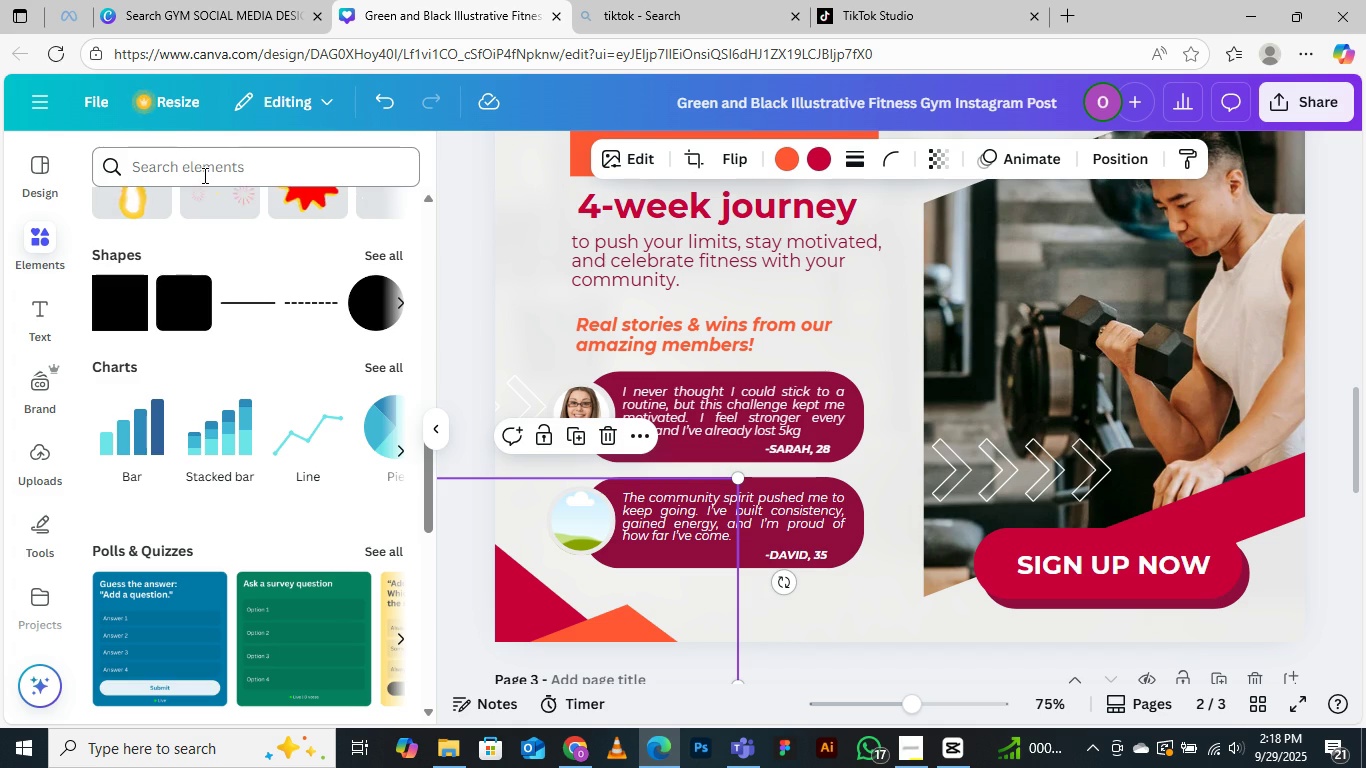 
scroll: coordinate [229, 302], scroll_direction: up, amount: 9.0
 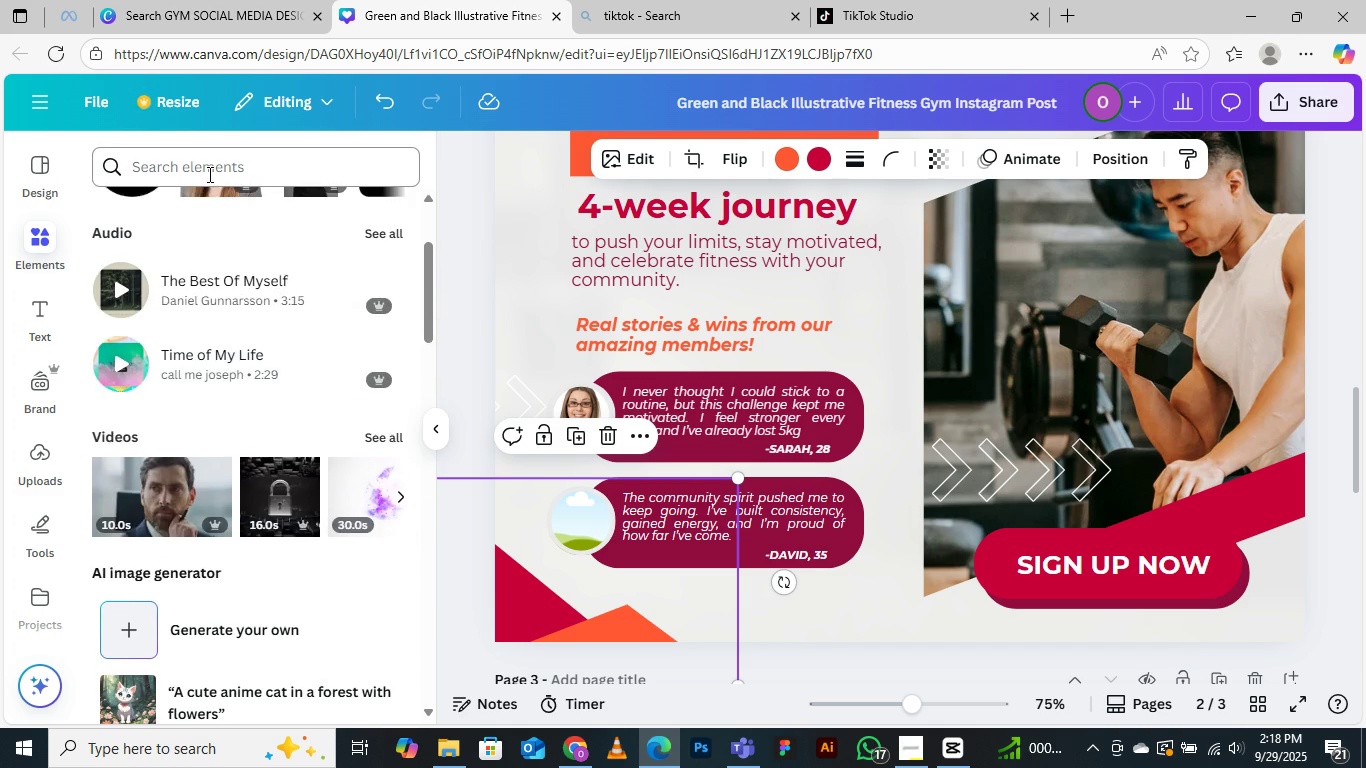 
left_click([208, 174])
 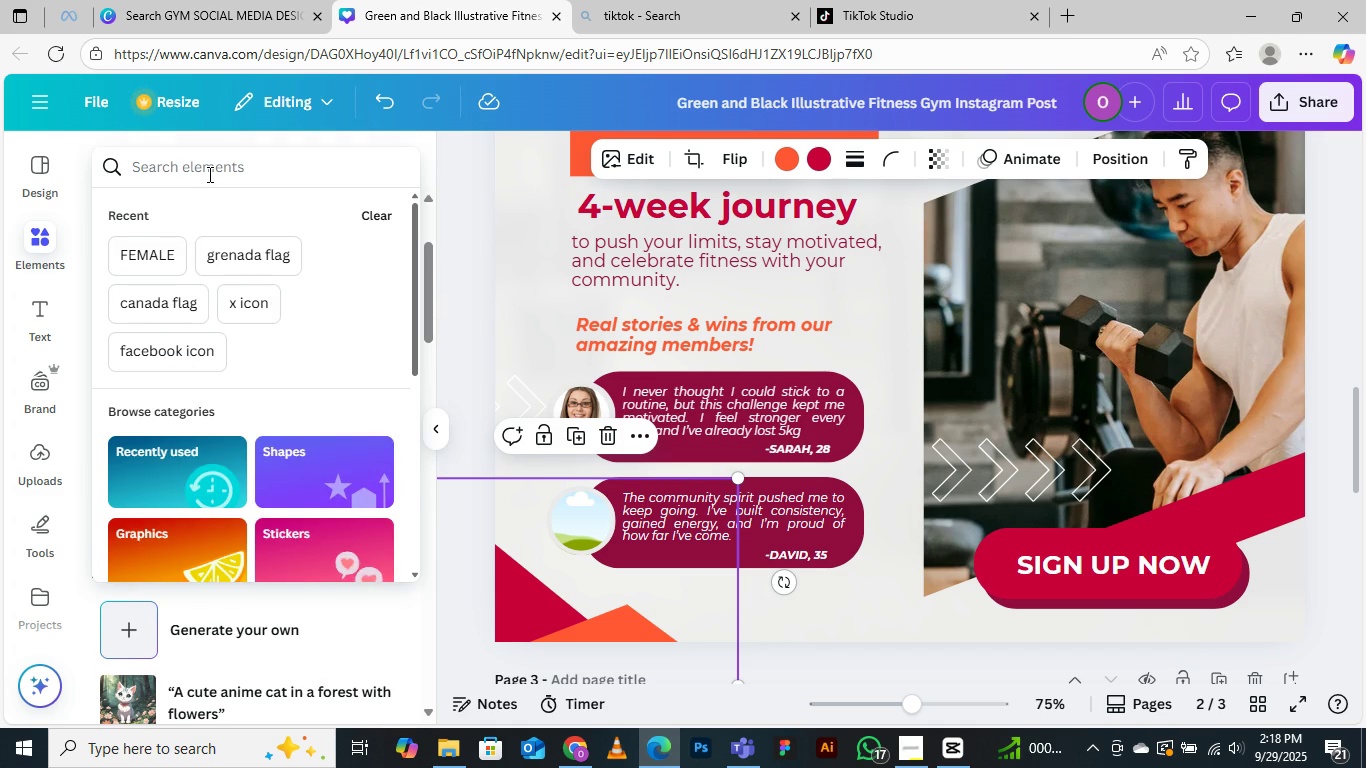 
type(A MAN)
 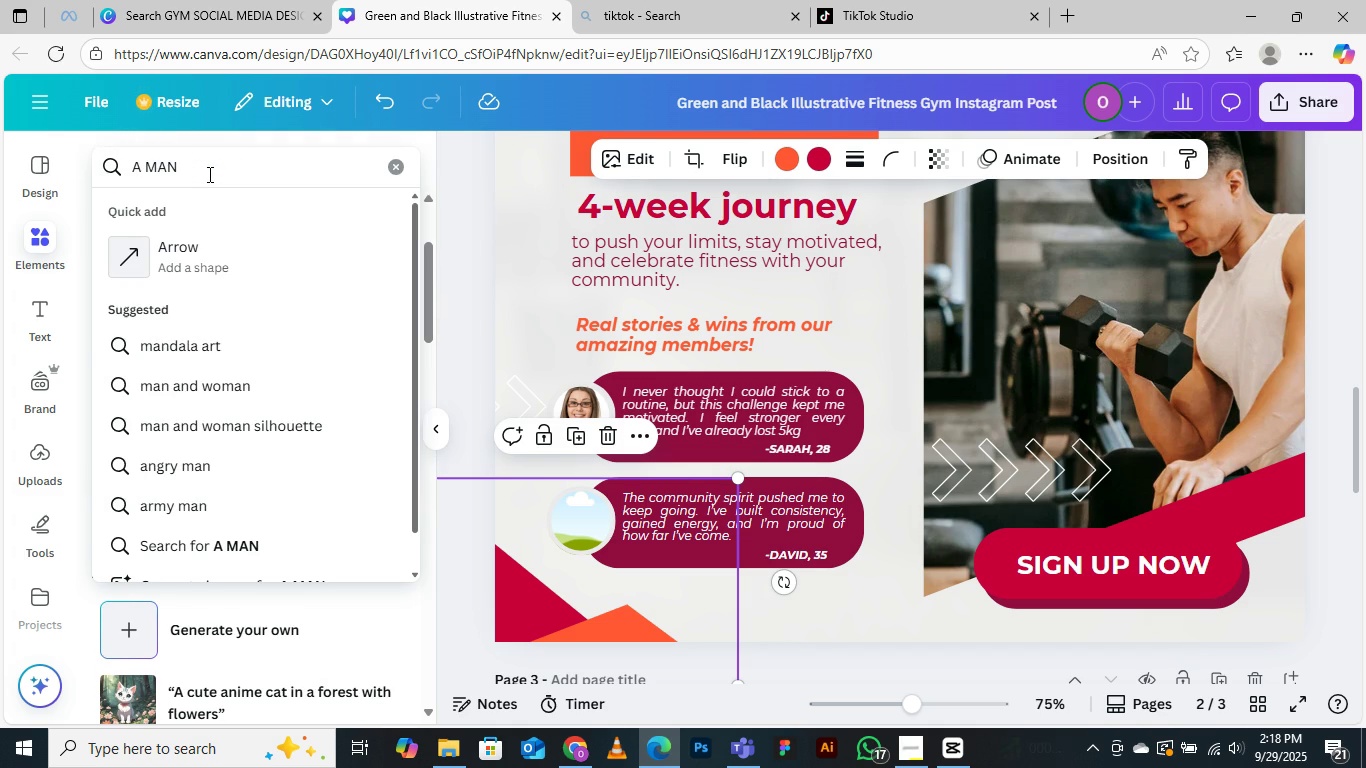 
key(Enter)
 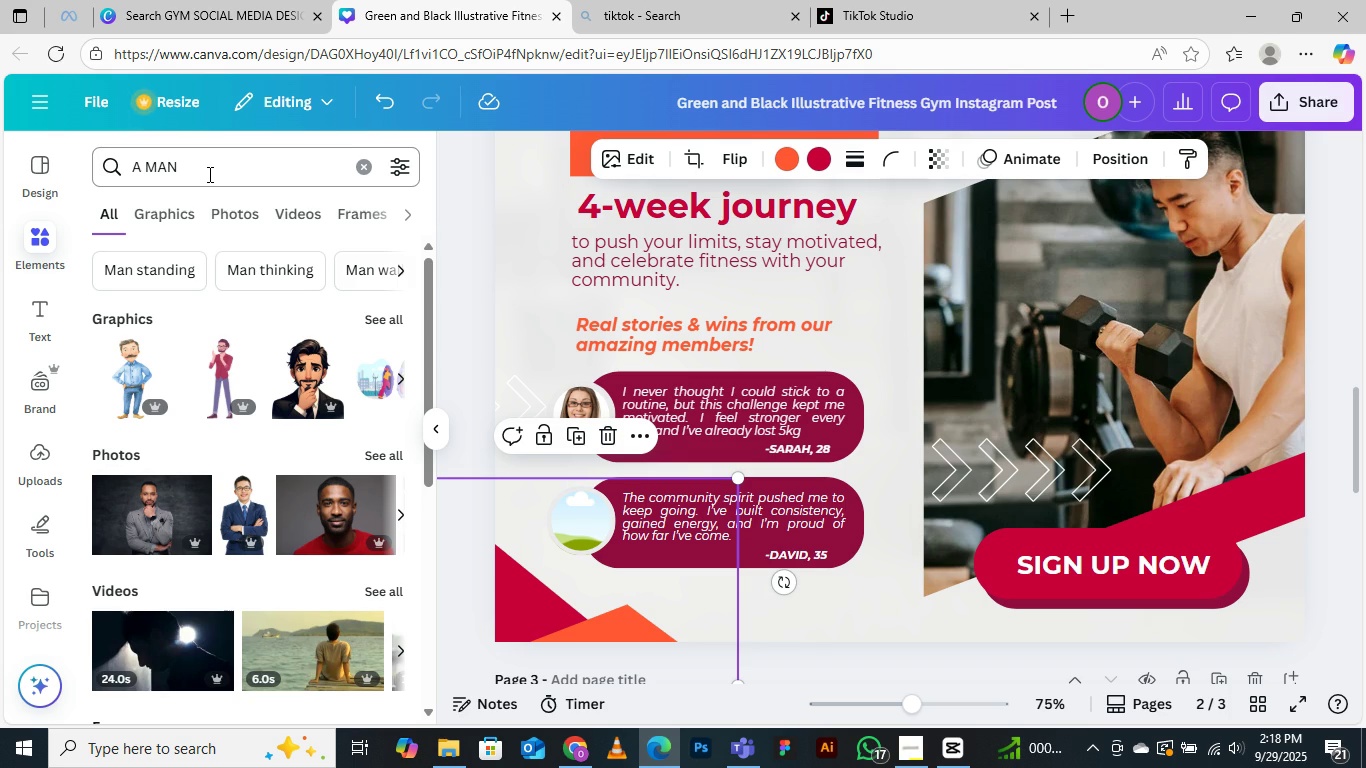 
wait(10.04)
 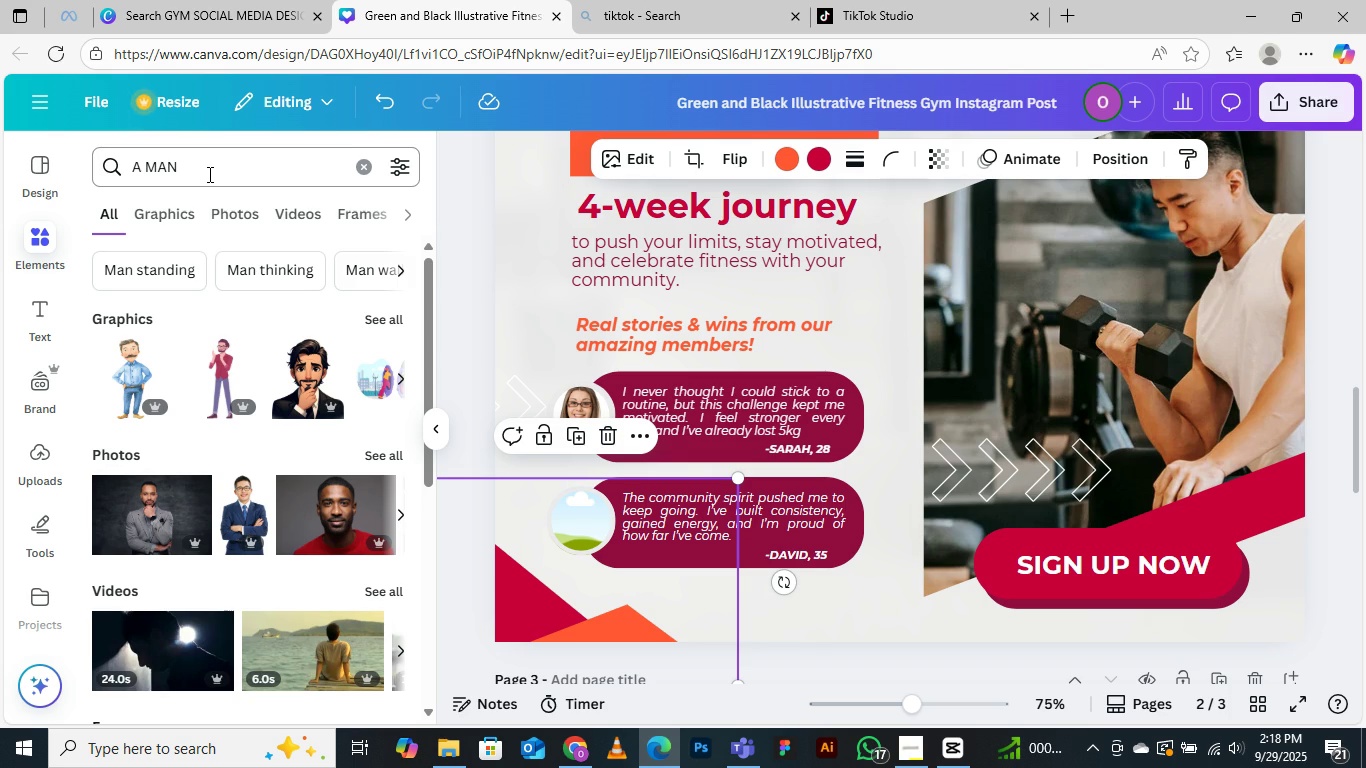 
left_click_drag(start_coordinate=[339, 512], to_coordinate=[573, 517])
 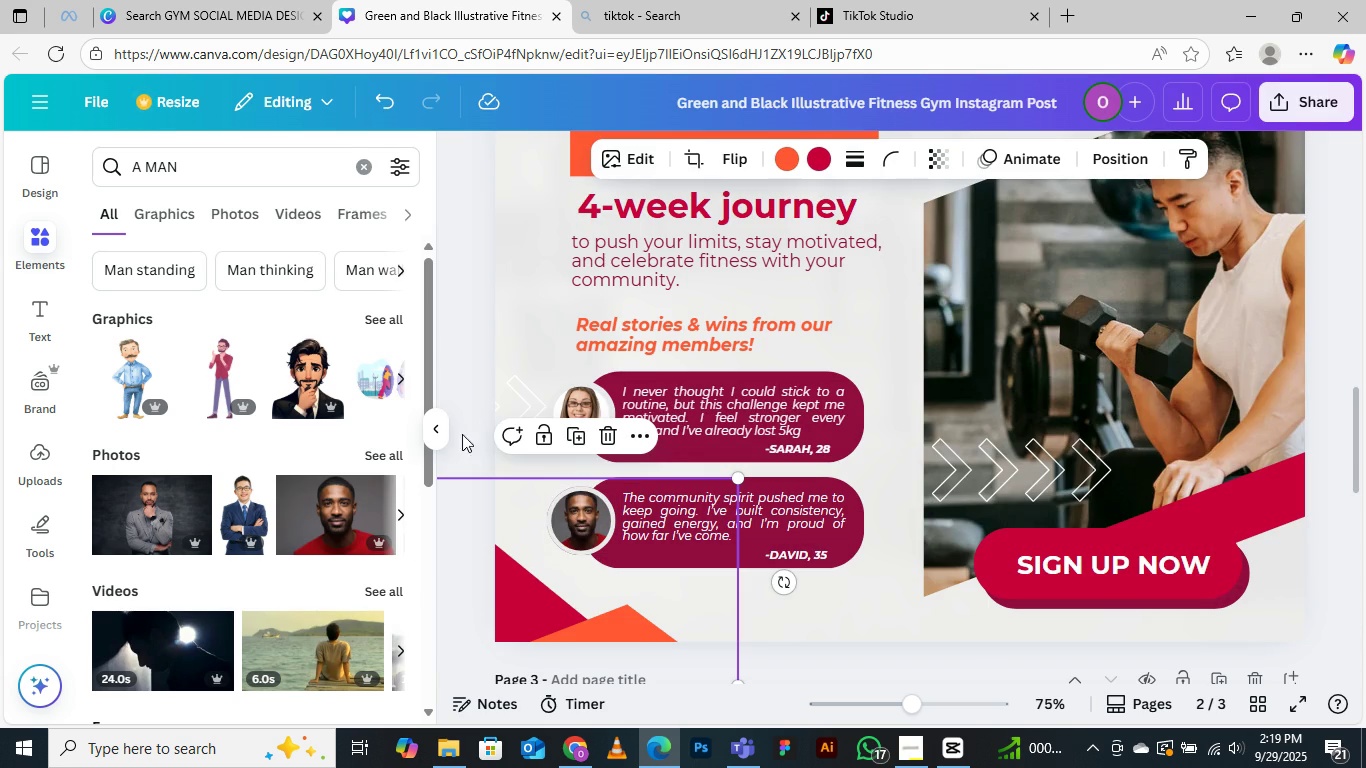 
left_click([468, 371])
 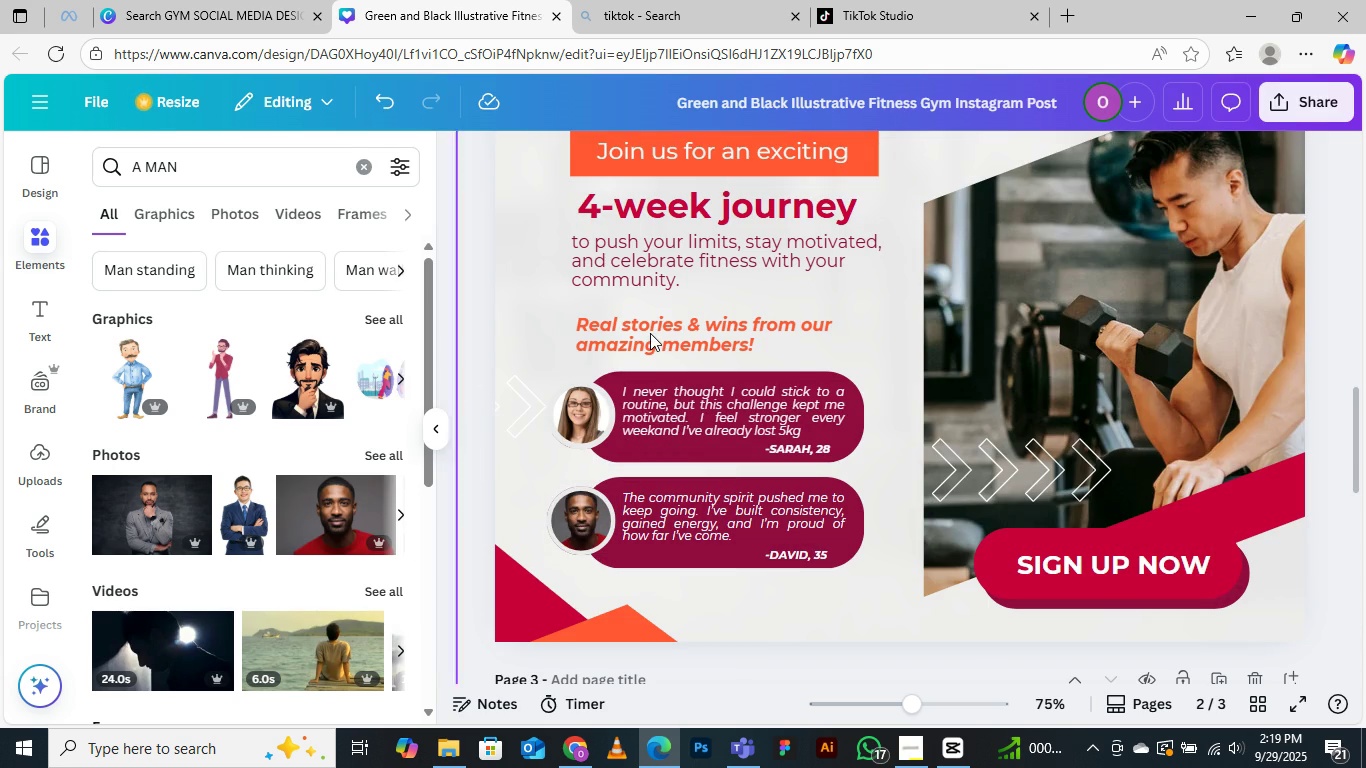 
wait(5.66)
 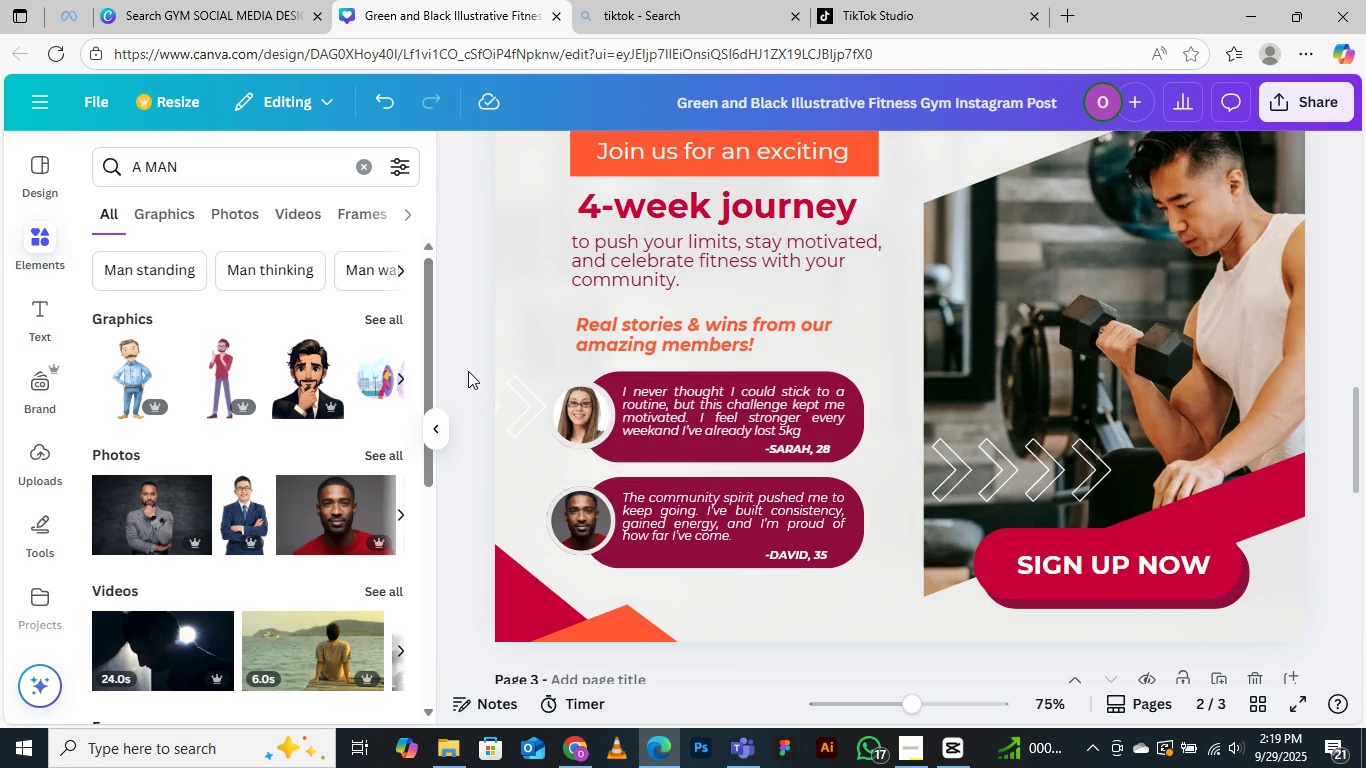 
left_click([709, 321])
 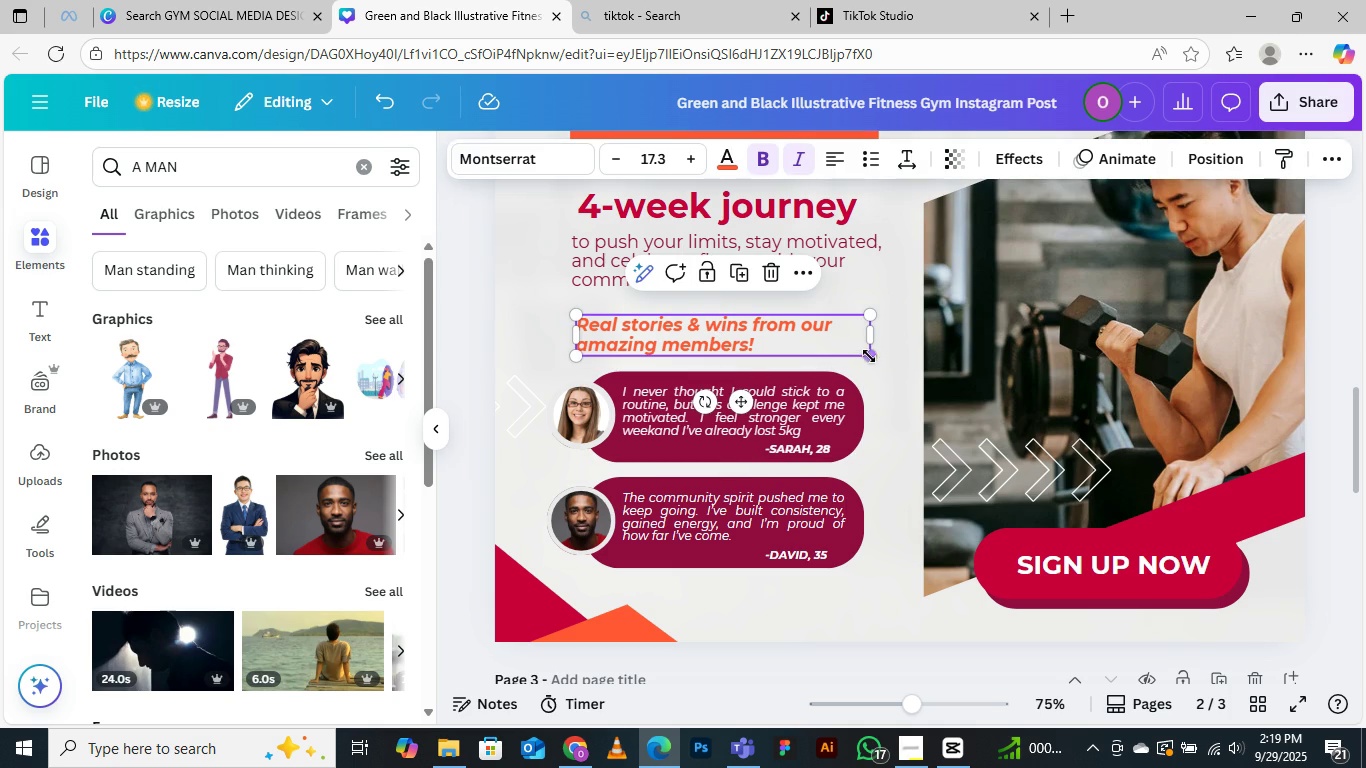 
left_click_drag(start_coordinate=[870, 356], to_coordinate=[889, 360])
 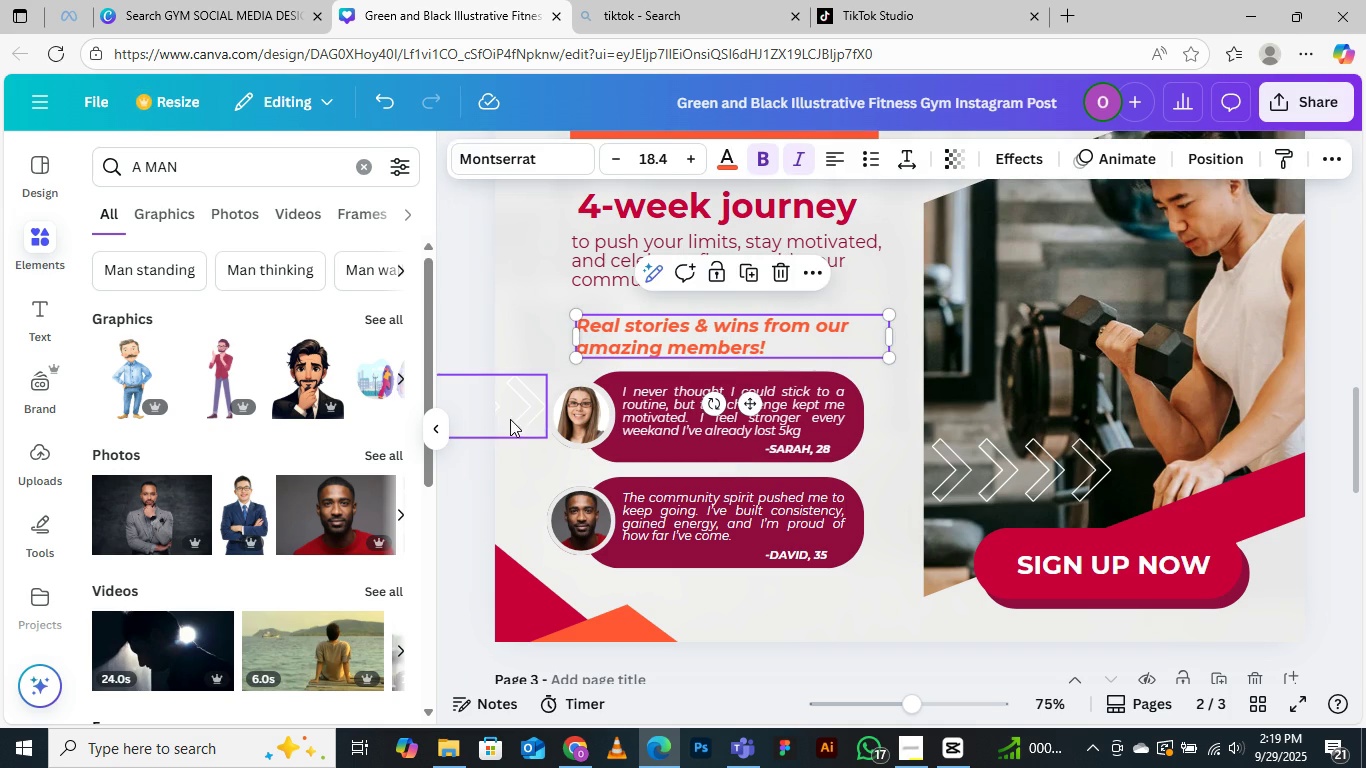 
left_click_drag(start_coordinate=[526, 415], to_coordinate=[526, 337])
 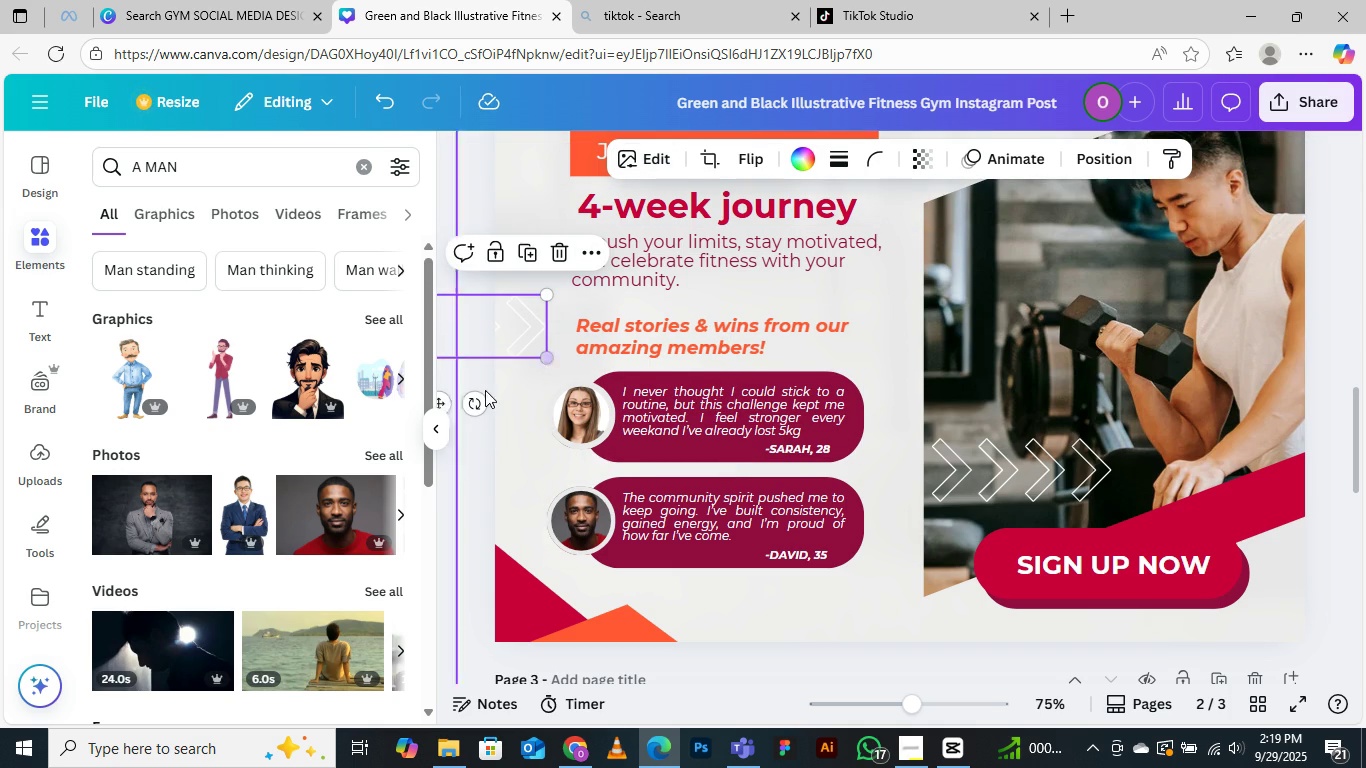 
left_click_drag(start_coordinate=[502, 337], to_coordinate=[487, 616])
 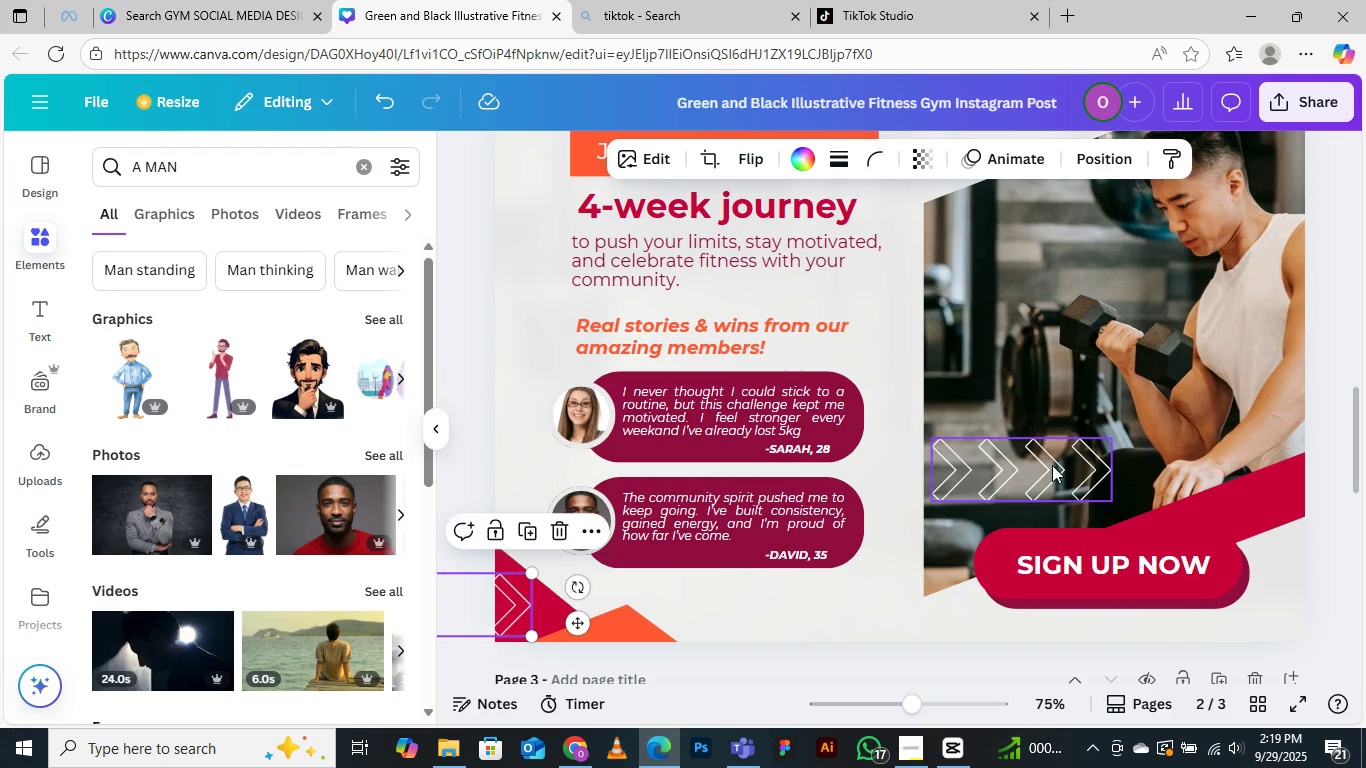 
left_click_drag(start_coordinate=[1066, 450], to_coordinate=[1073, 442])
 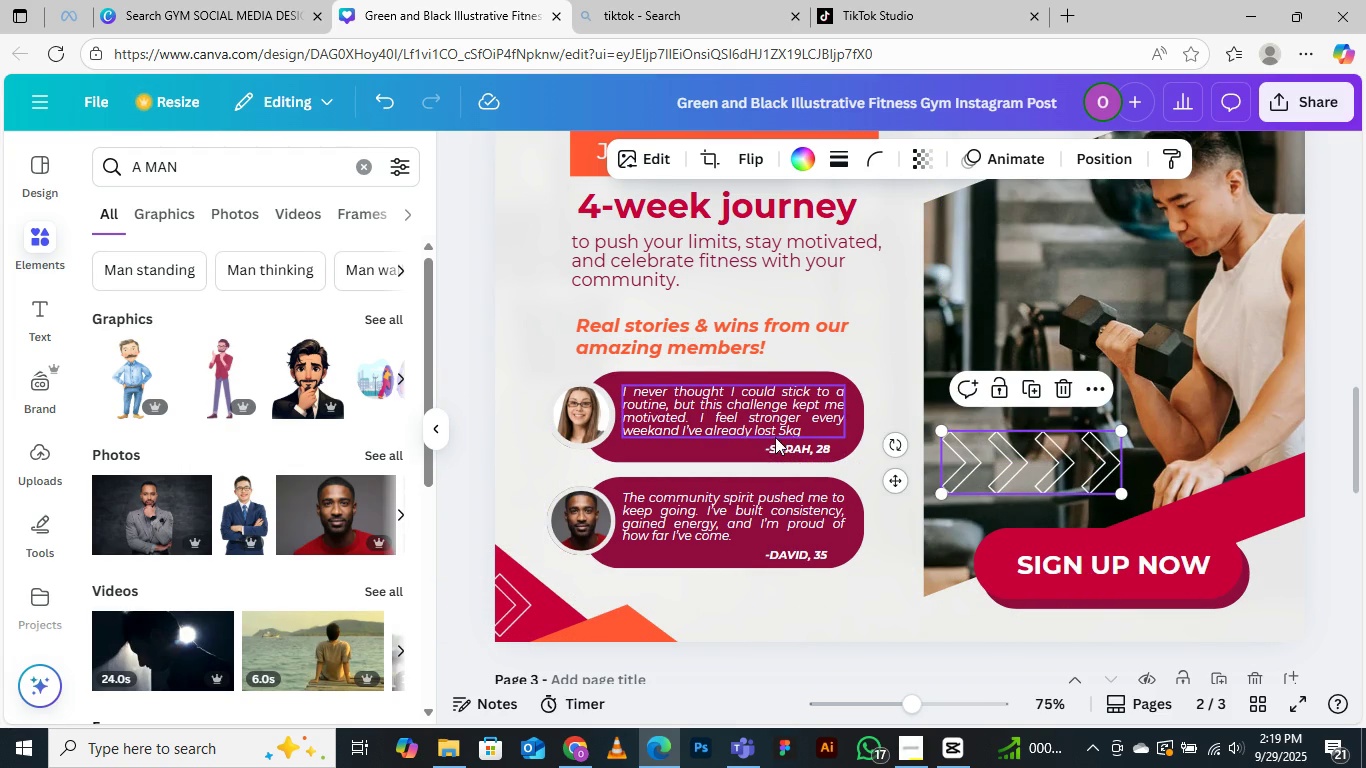 
scroll: coordinate [789, 454], scroll_direction: up, amount: 11.0
 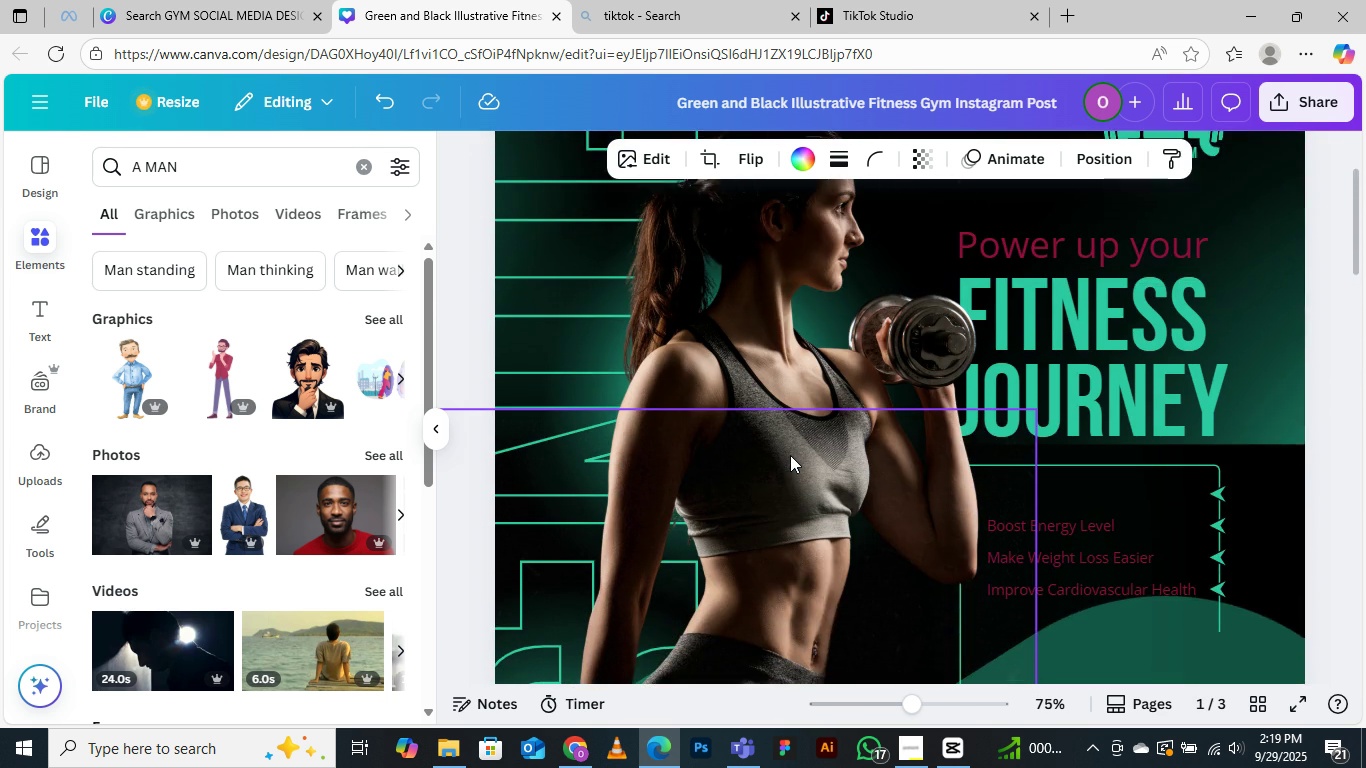 
scroll: coordinate [791, 456], scroll_direction: down, amount: 8.0
 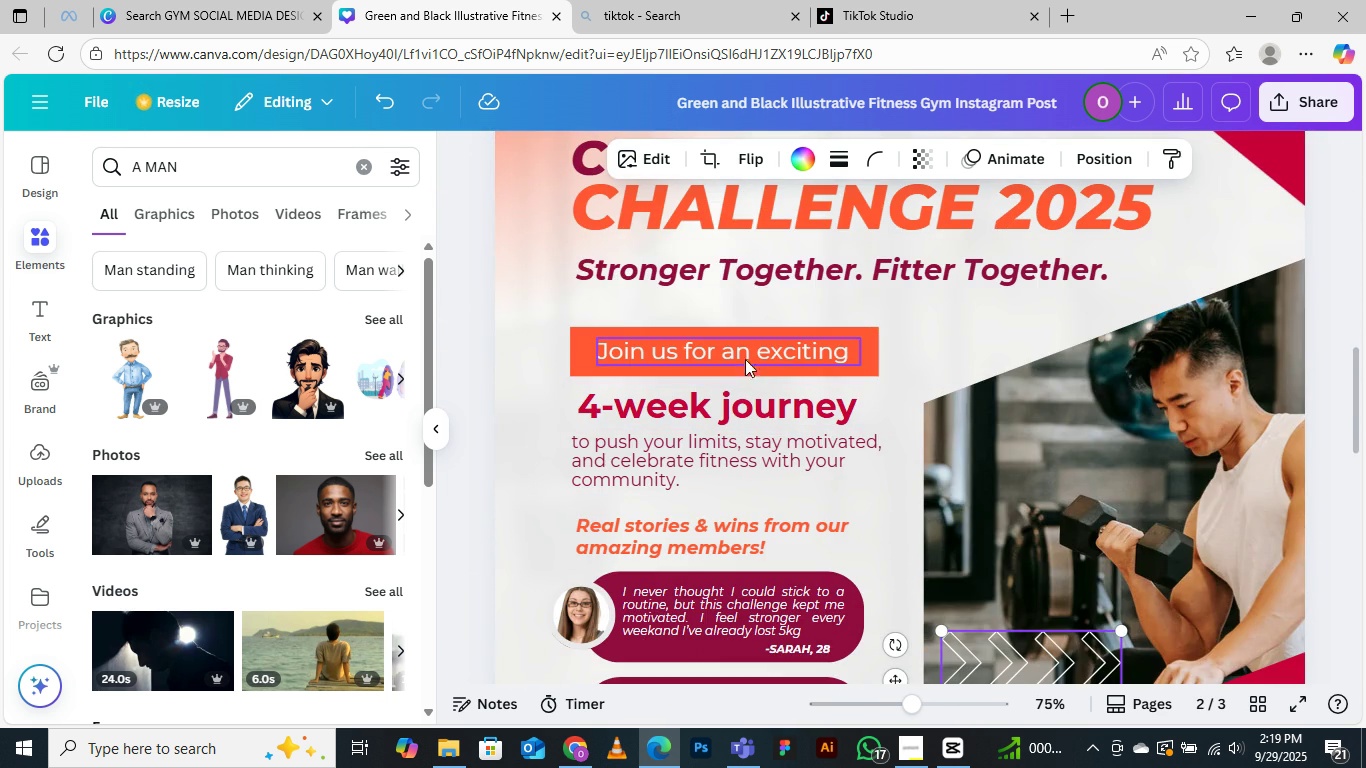 
wait(8.9)
 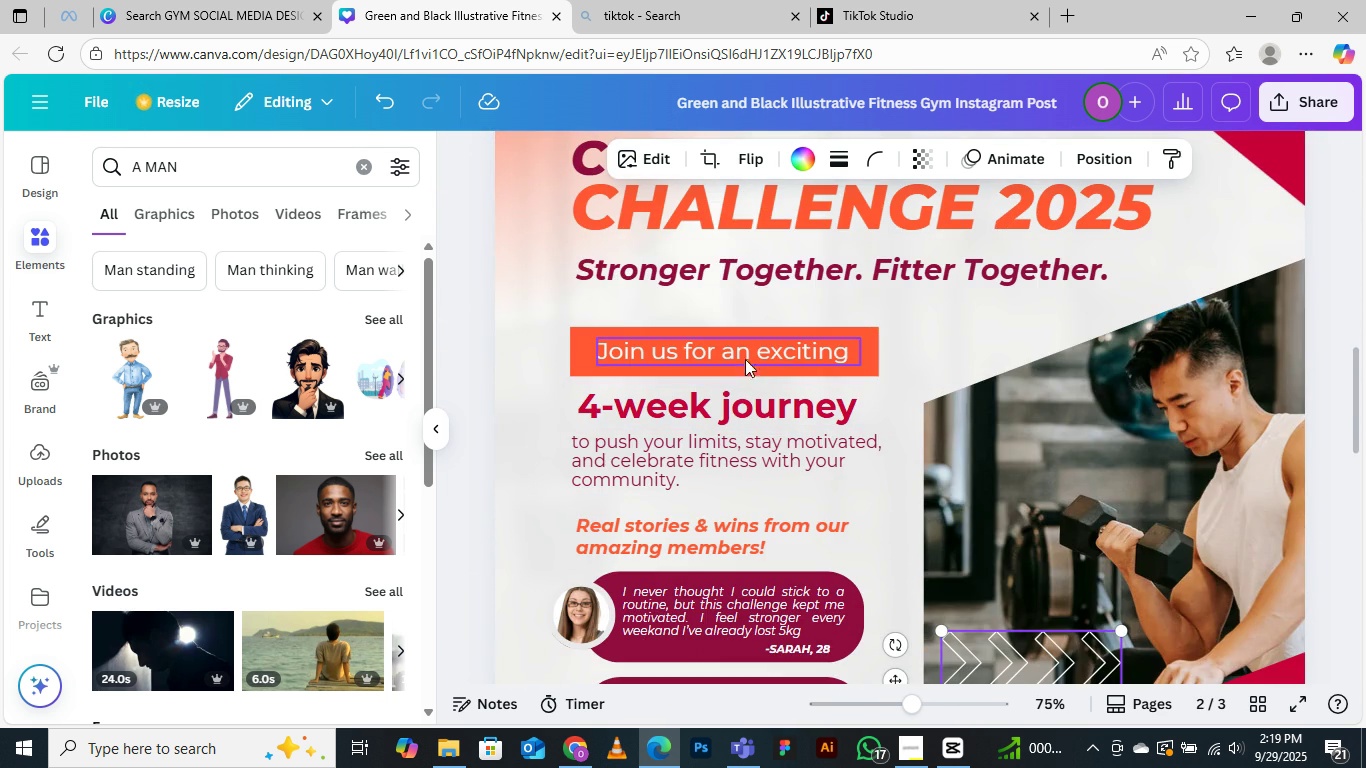 
scroll: coordinate [694, 587], scroll_direction: down, amount: 5.0
 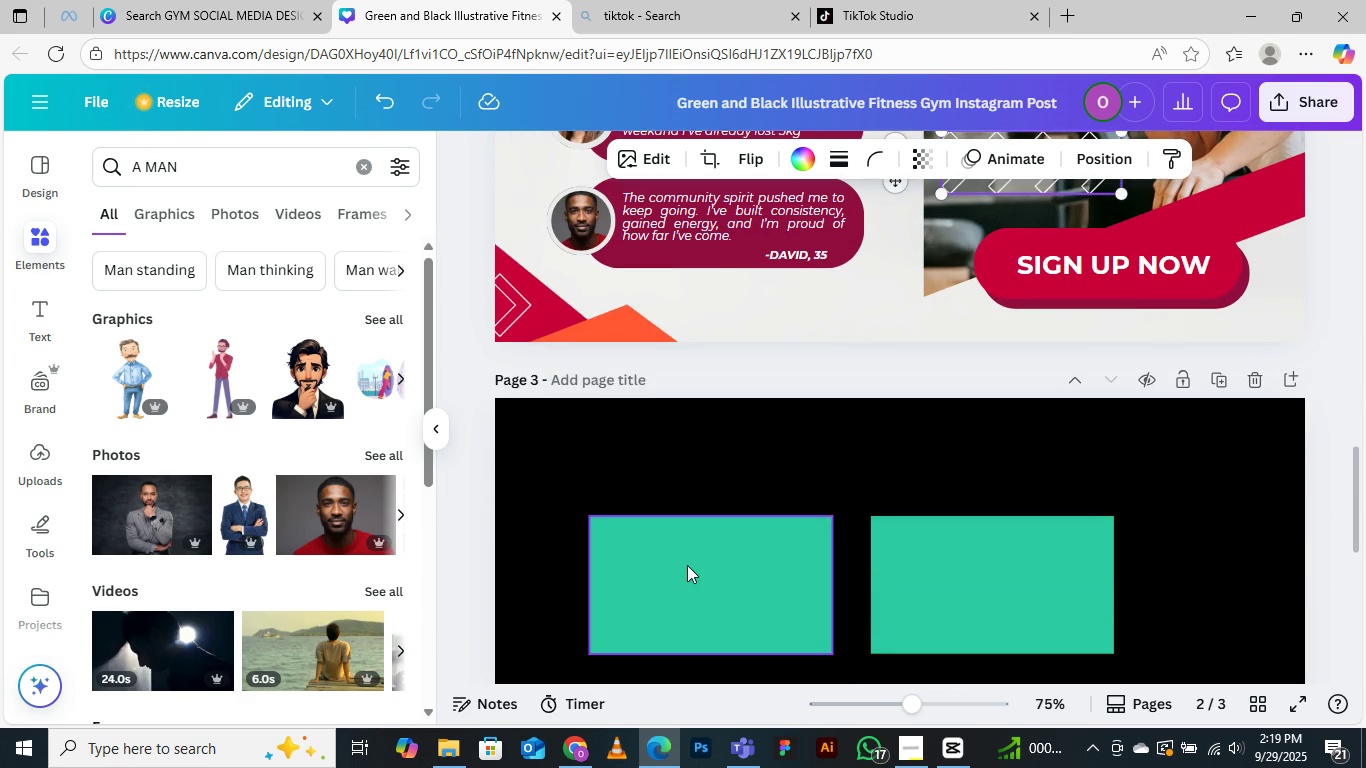 
scroll: coordinate [687, 562], scroll_direction: none, amount: 0.0
 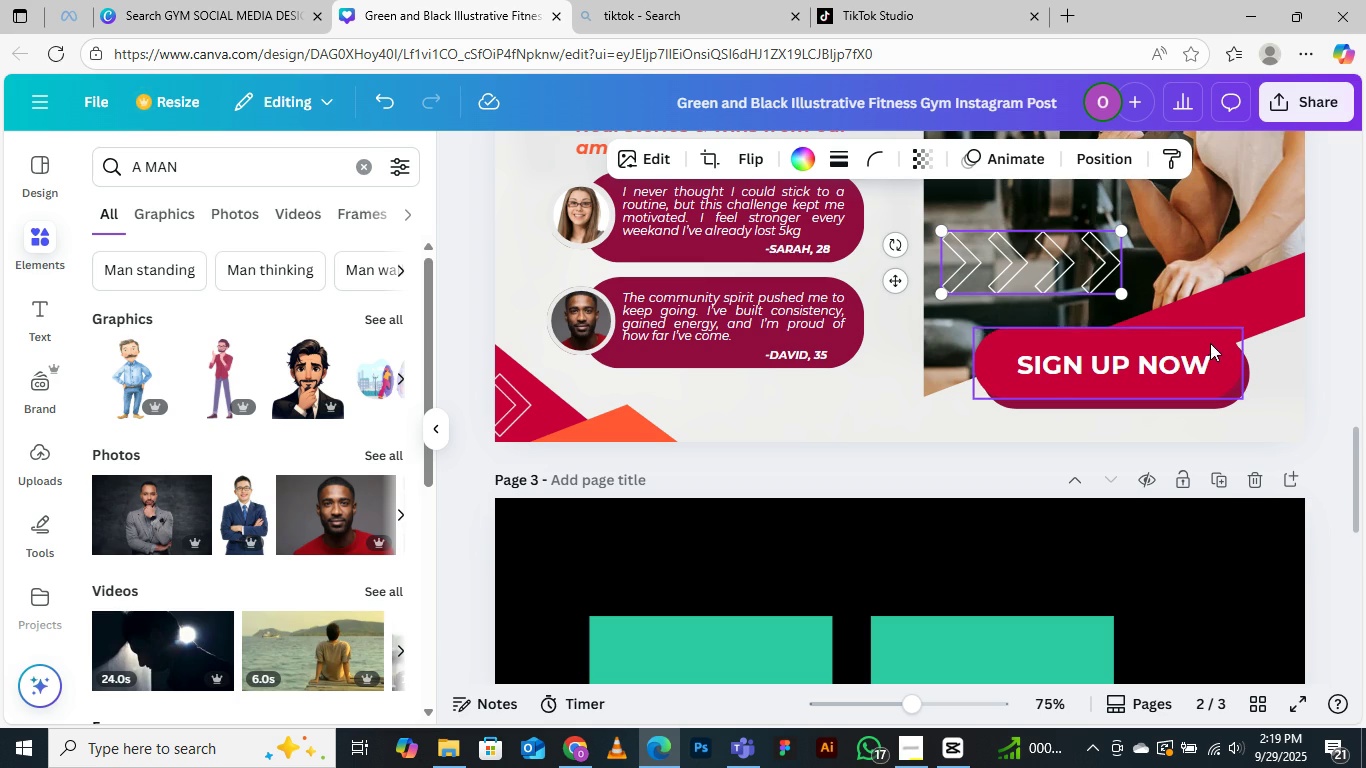 
left_click([1291, 288])
 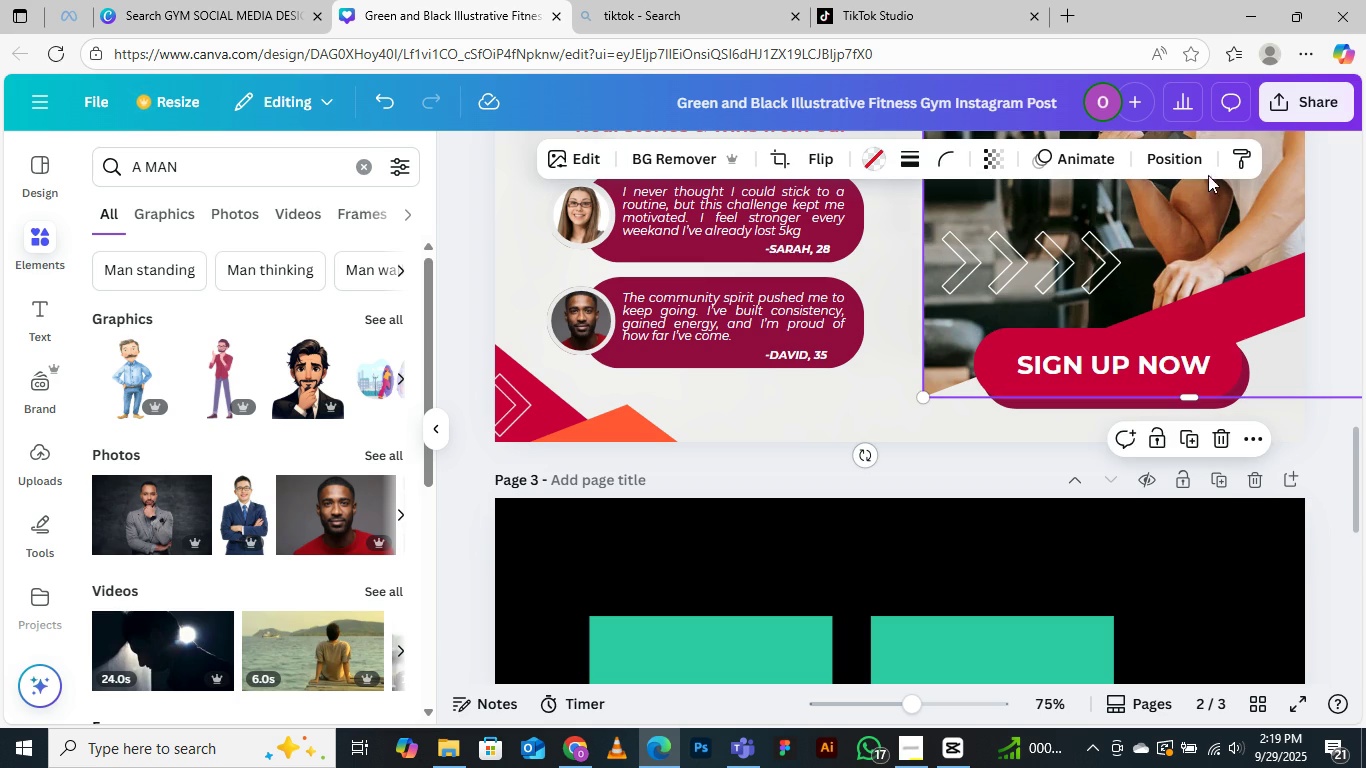 
left_click([1189, 159])
 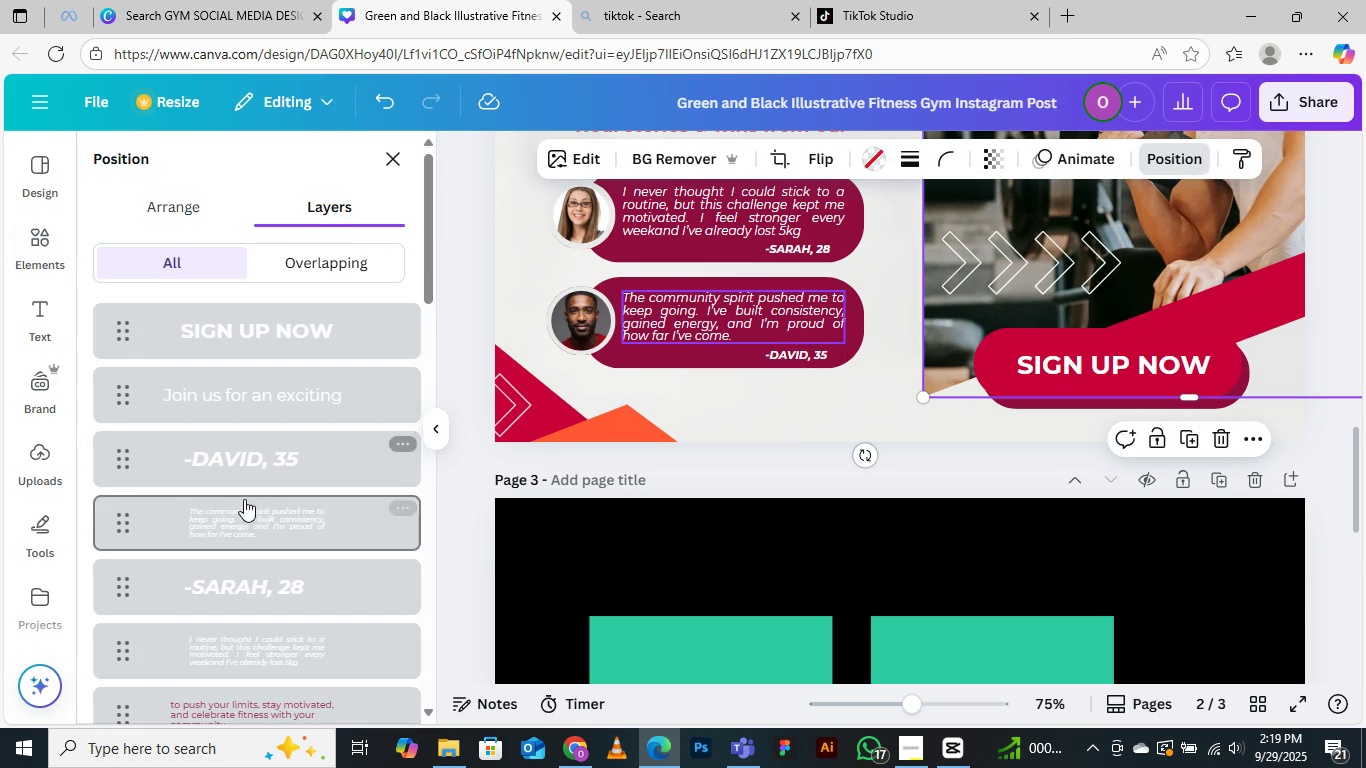 
scroll: coordinate [272, 597], scroll_direction: down, amount: 14.0
 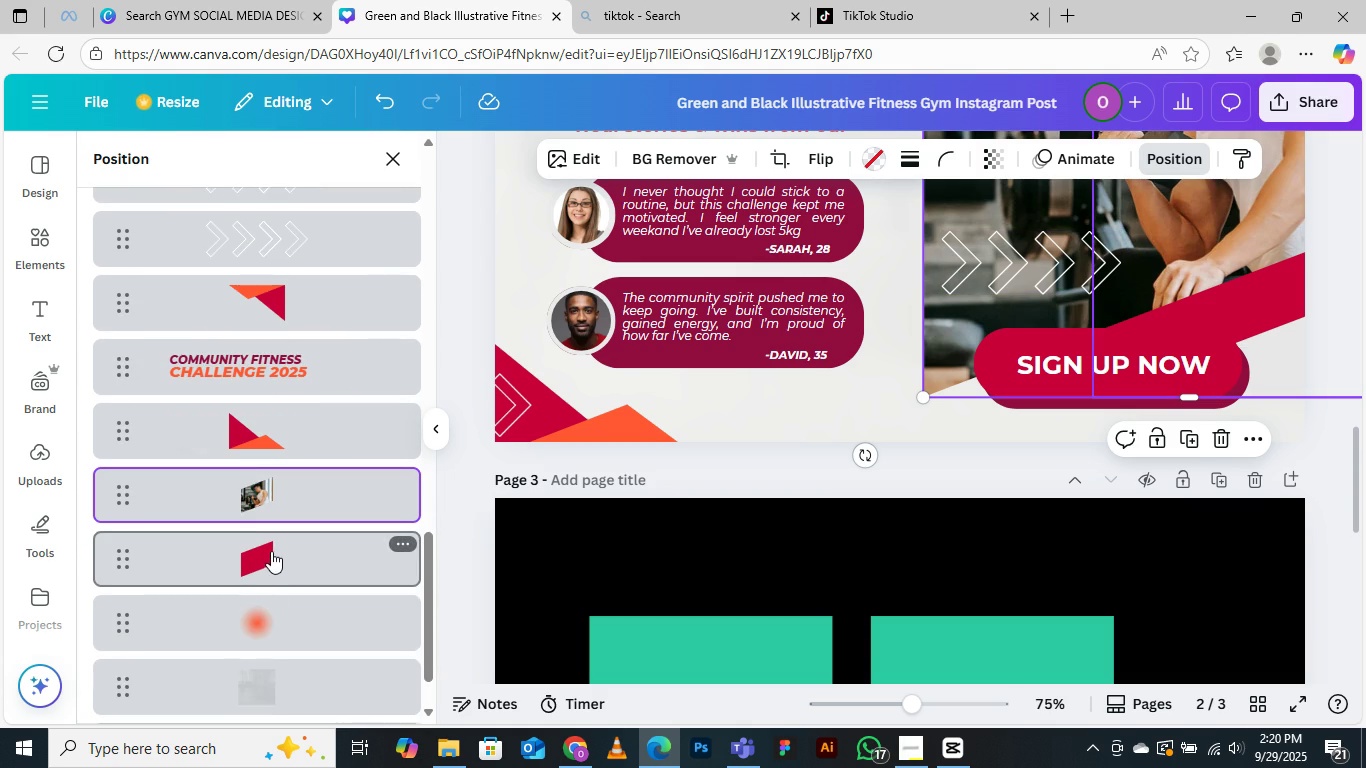 
left_click([272, 551])
 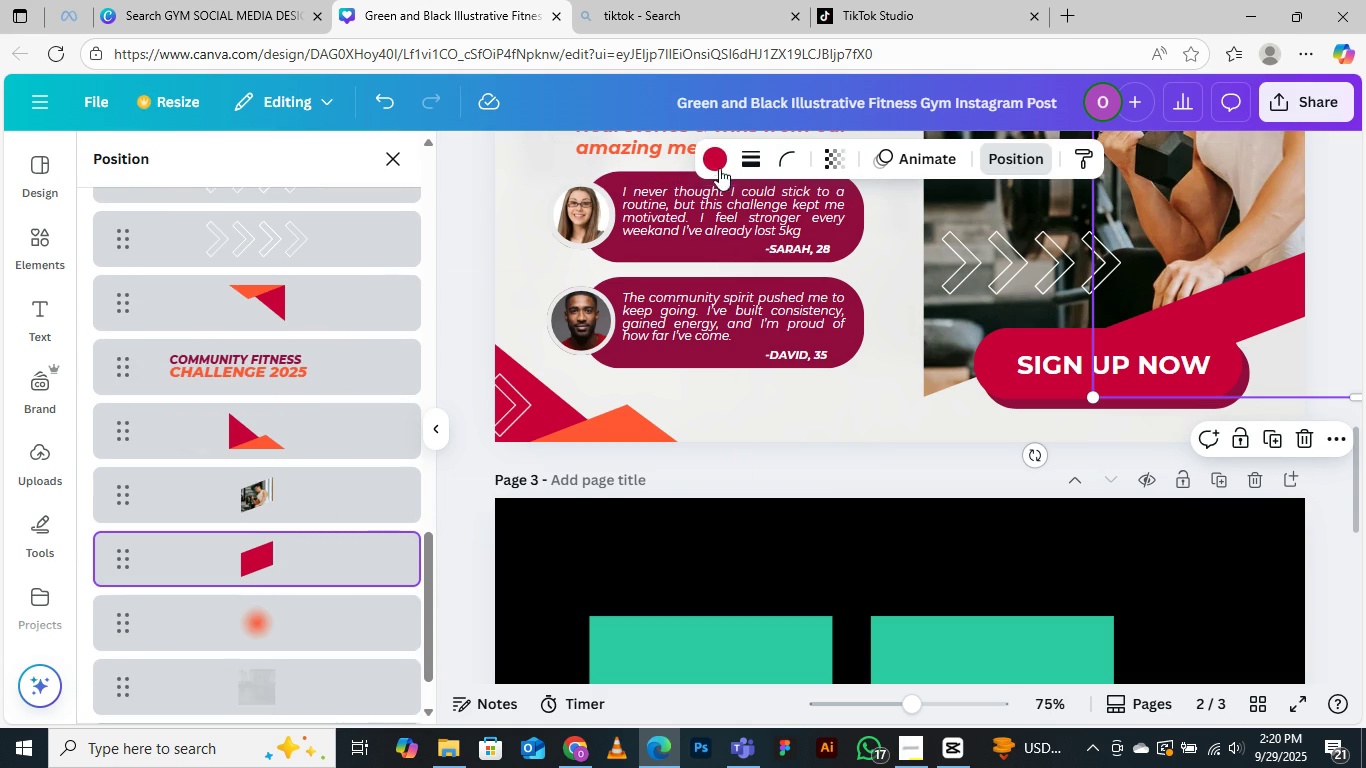 
left_click([719, 158])
 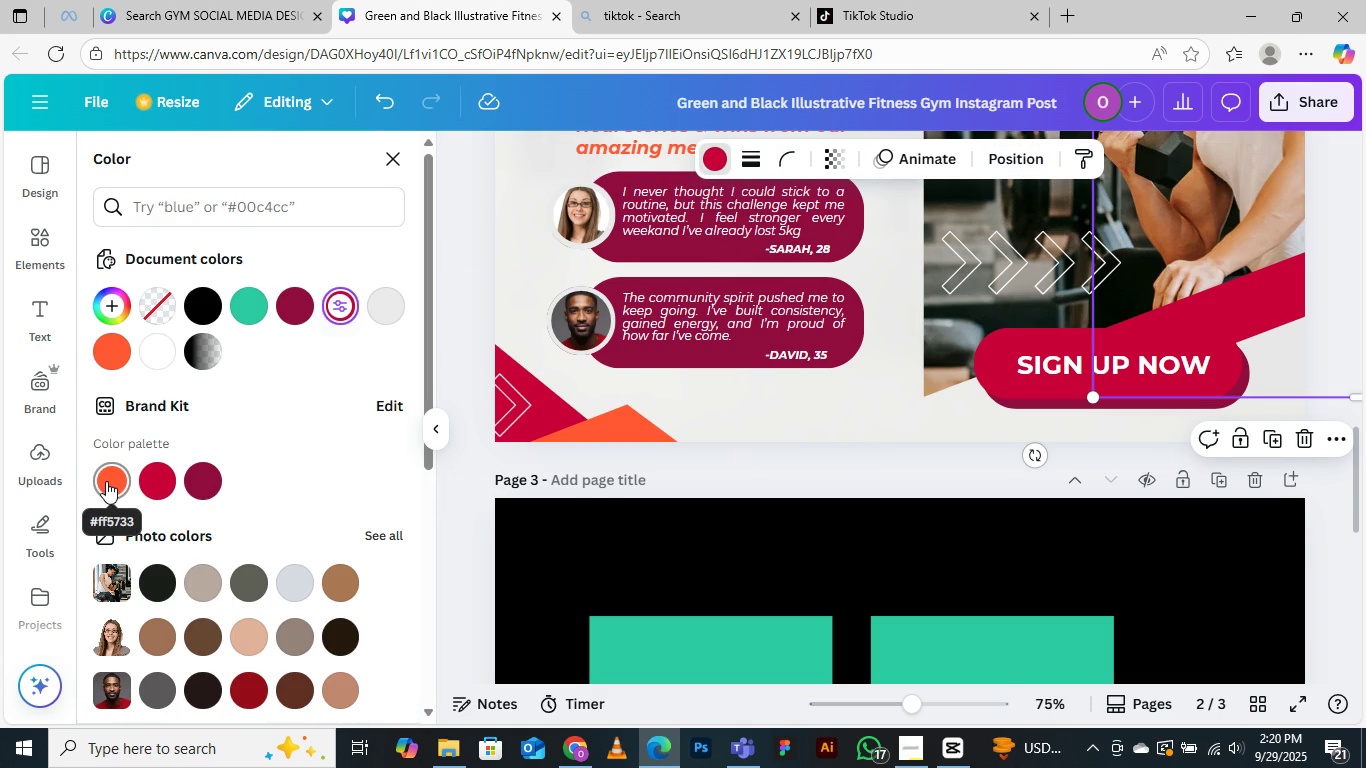 
left_click([106, 481])
 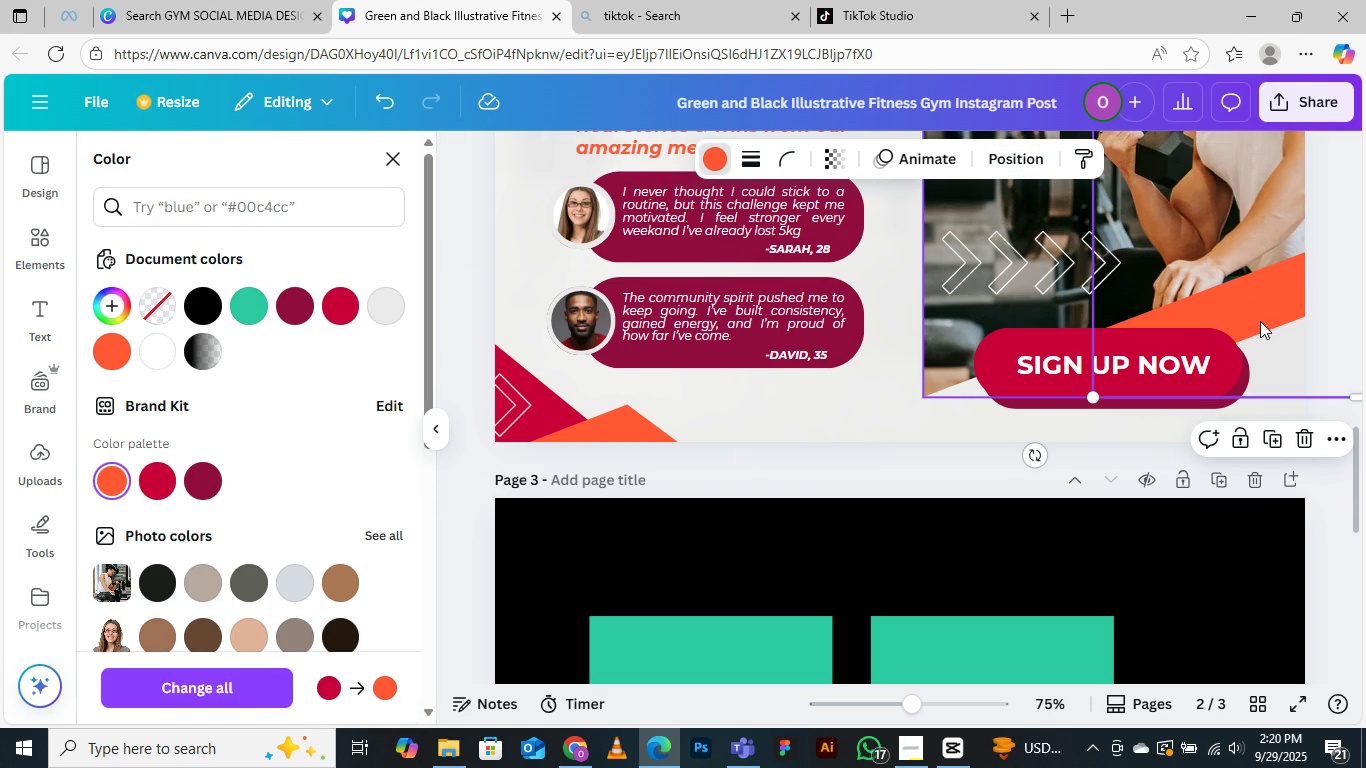 
left_click_drag(start_coordinate=[1259, 298], to_coordinate=[1279, 272])
 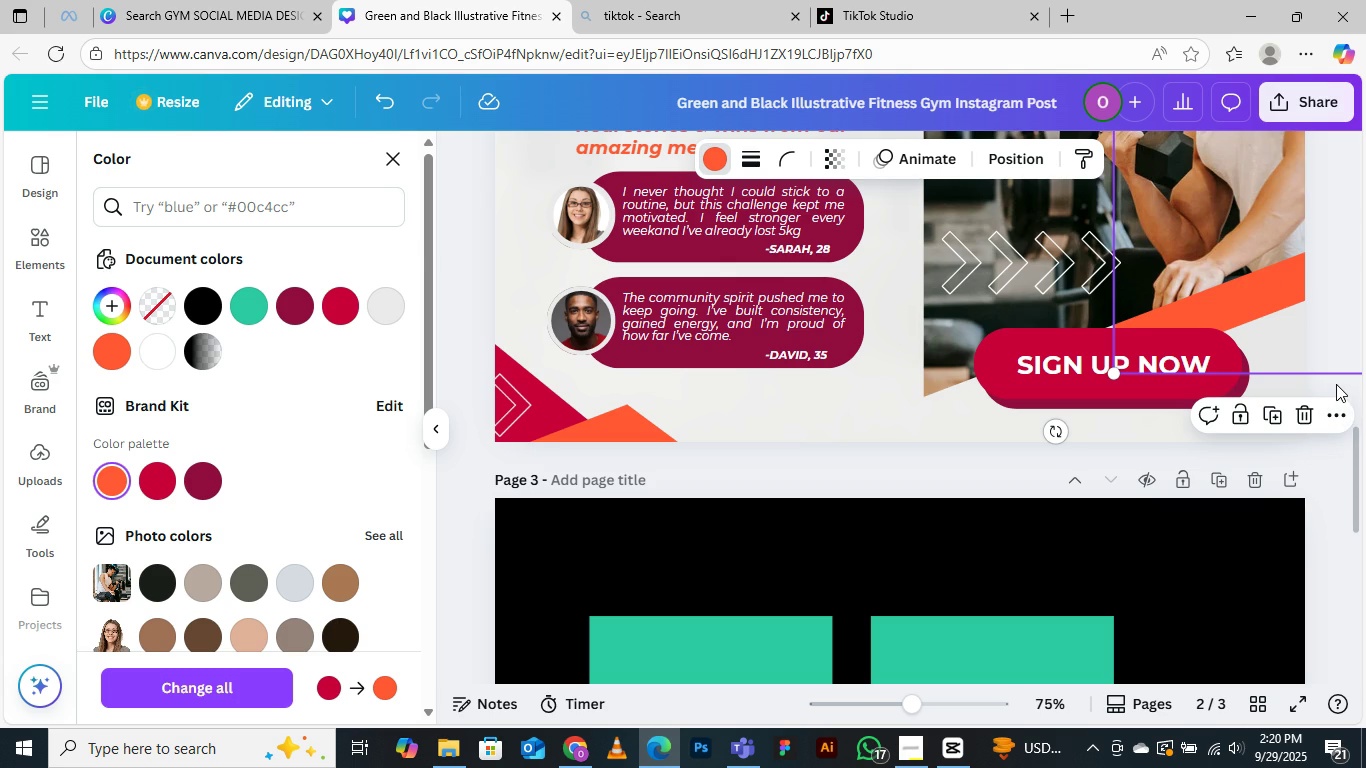 
left_click([1336, 384])
 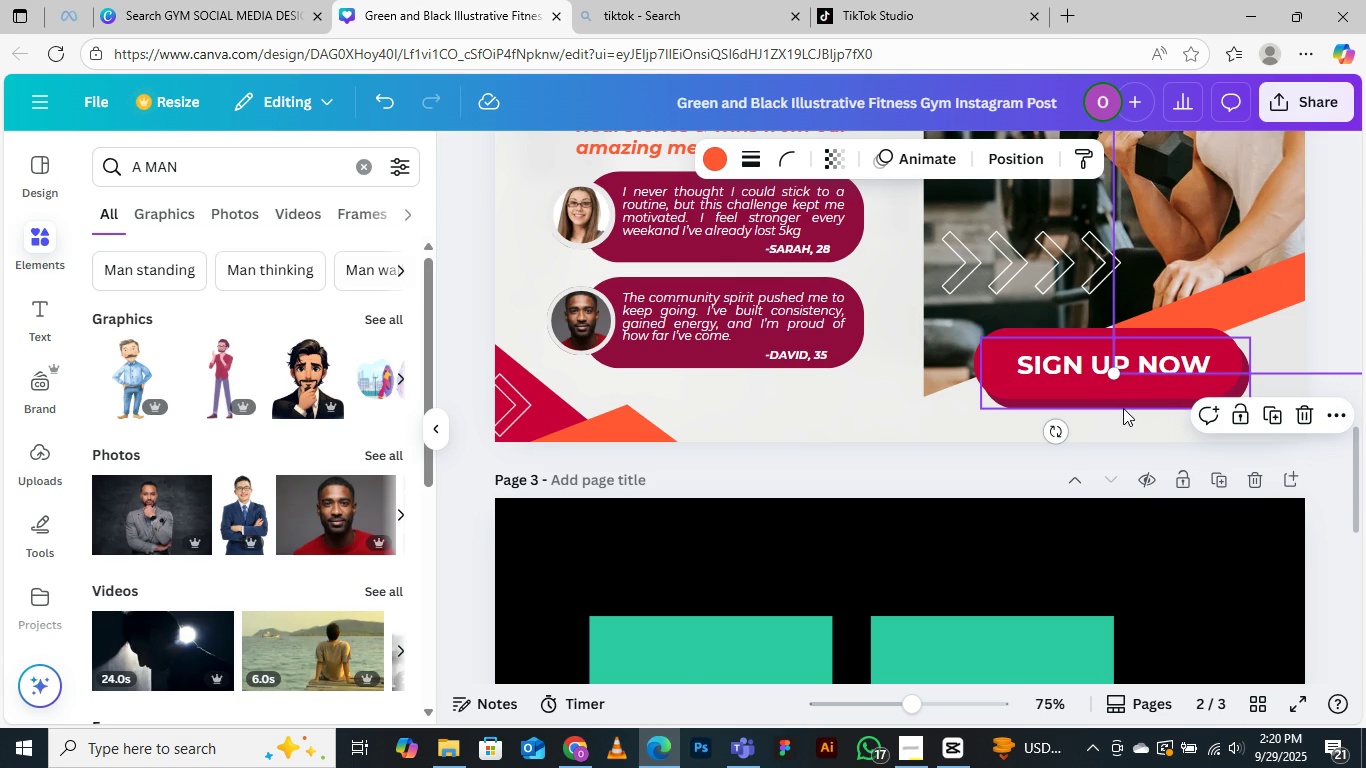 
left_click([1123, 406])
 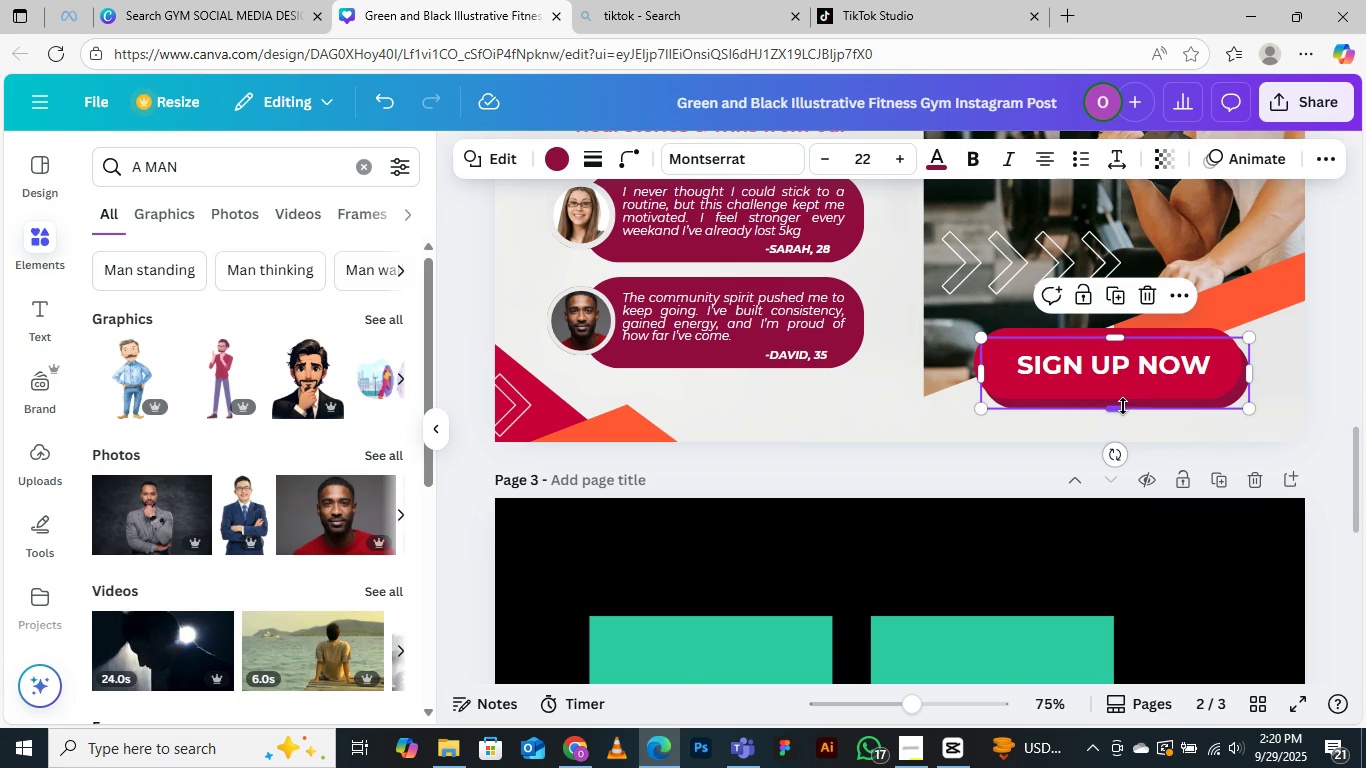 
left_click_drag(start_coordinate=[1123, 406], to_coordinate=[1102, 402])
 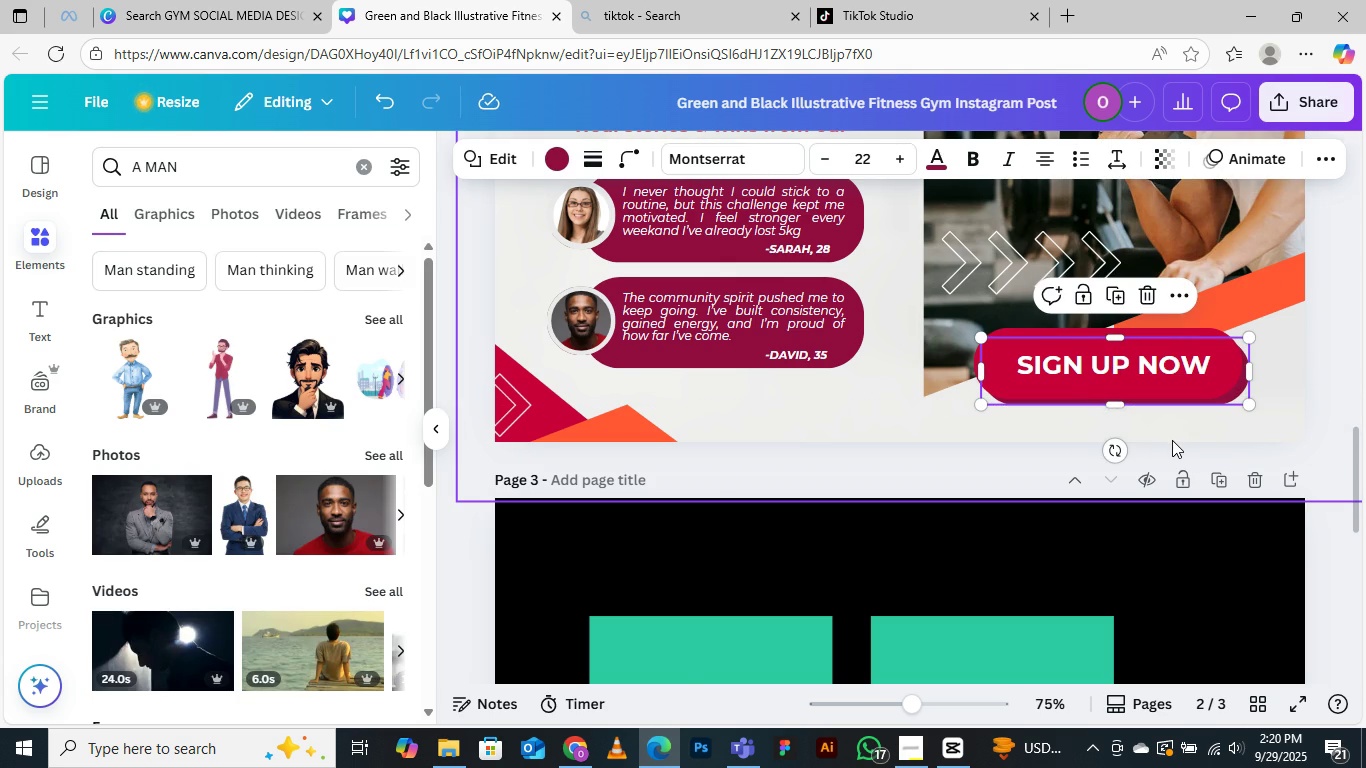 
key(Control+ControlRight)
 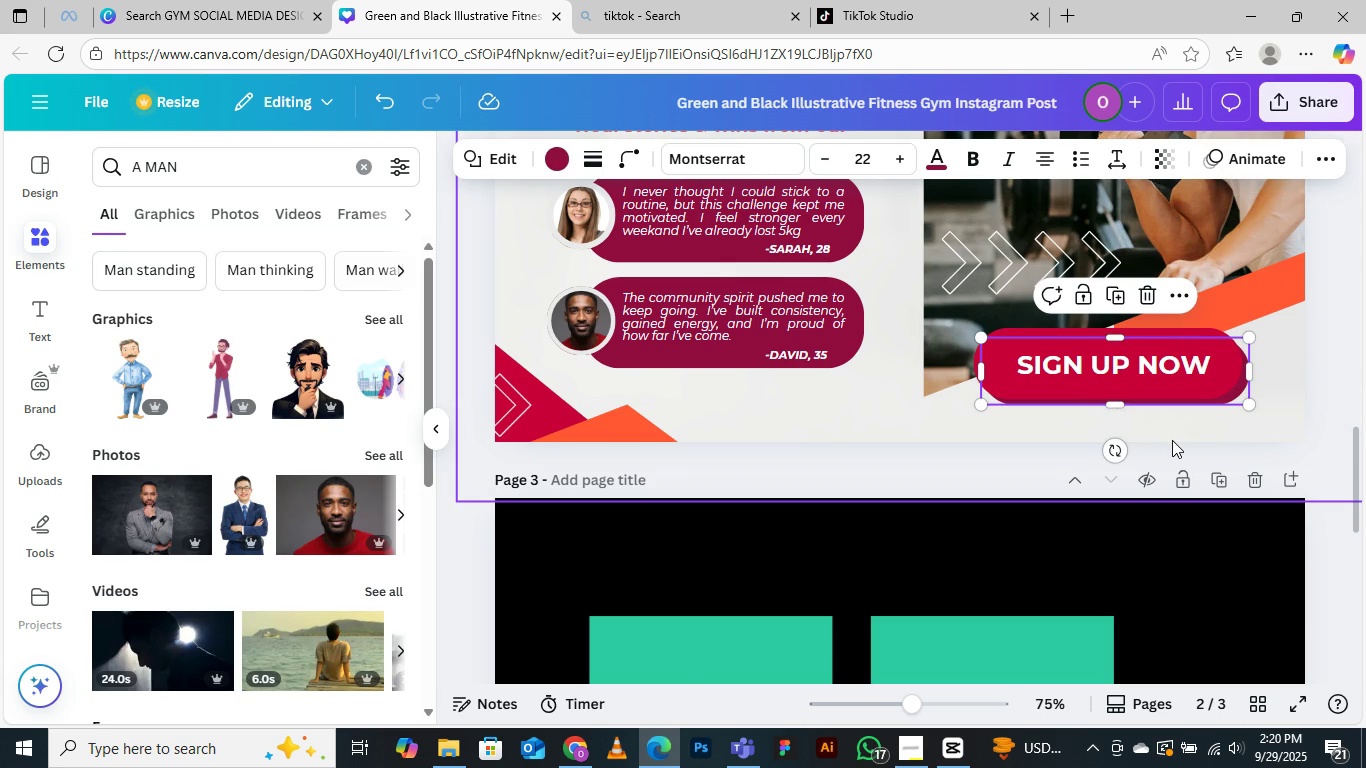 
key(Control+ControlRight)
 